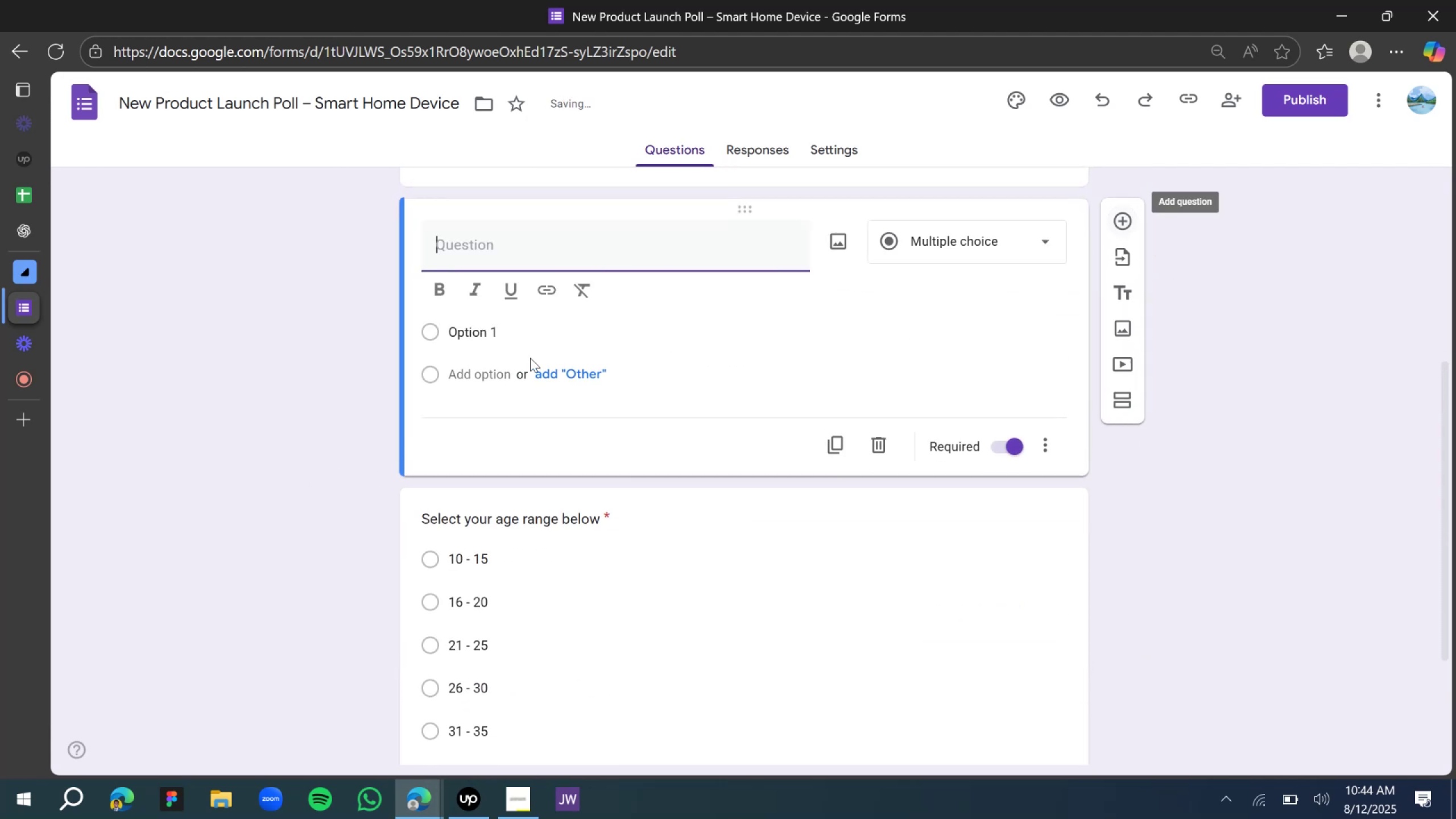 
scroll: coordinate [391, 478], scroll_direction: down, amount: 14.0
 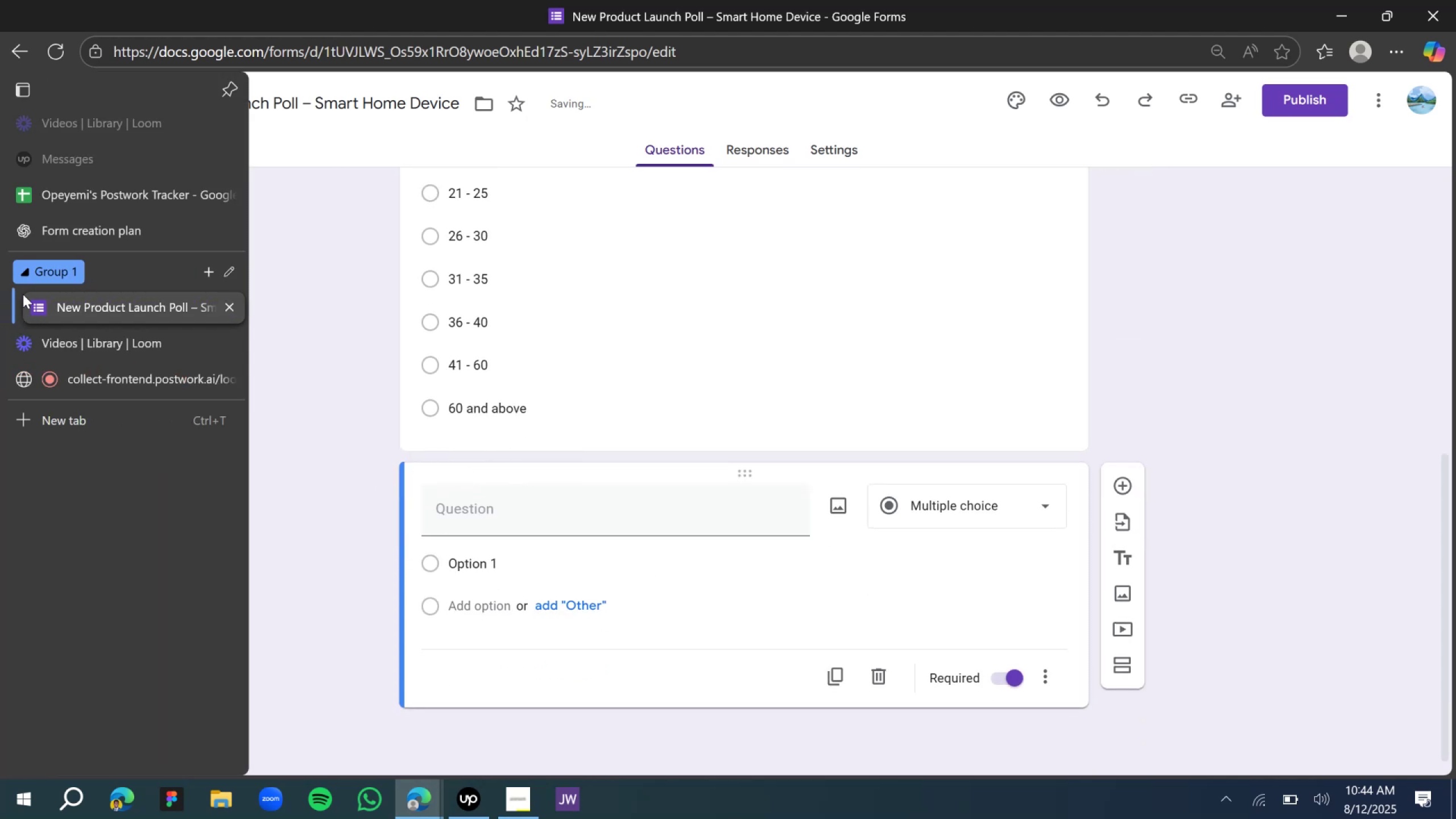 
left_click([123, 375])
 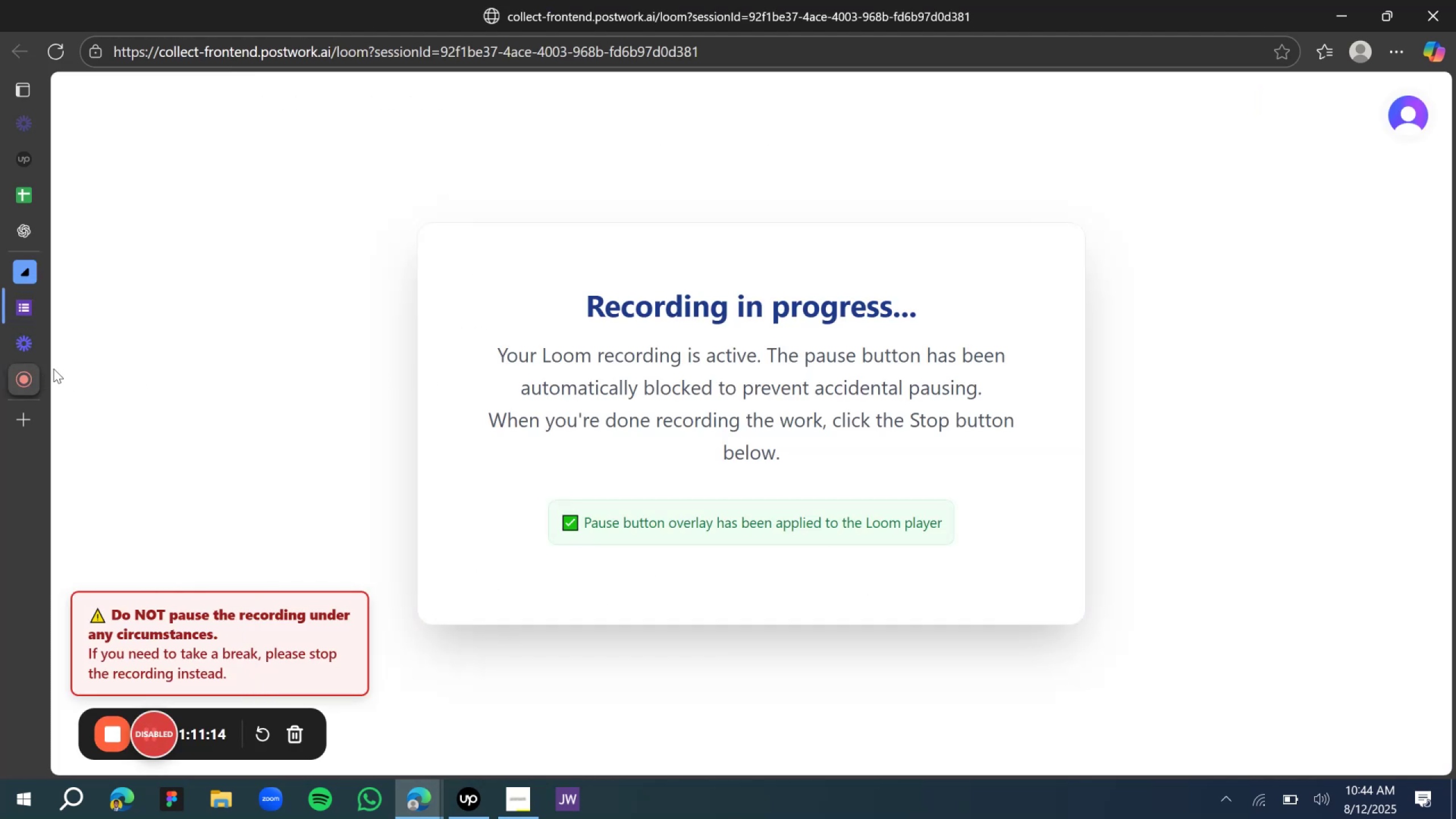 
left_click([25, 334])
 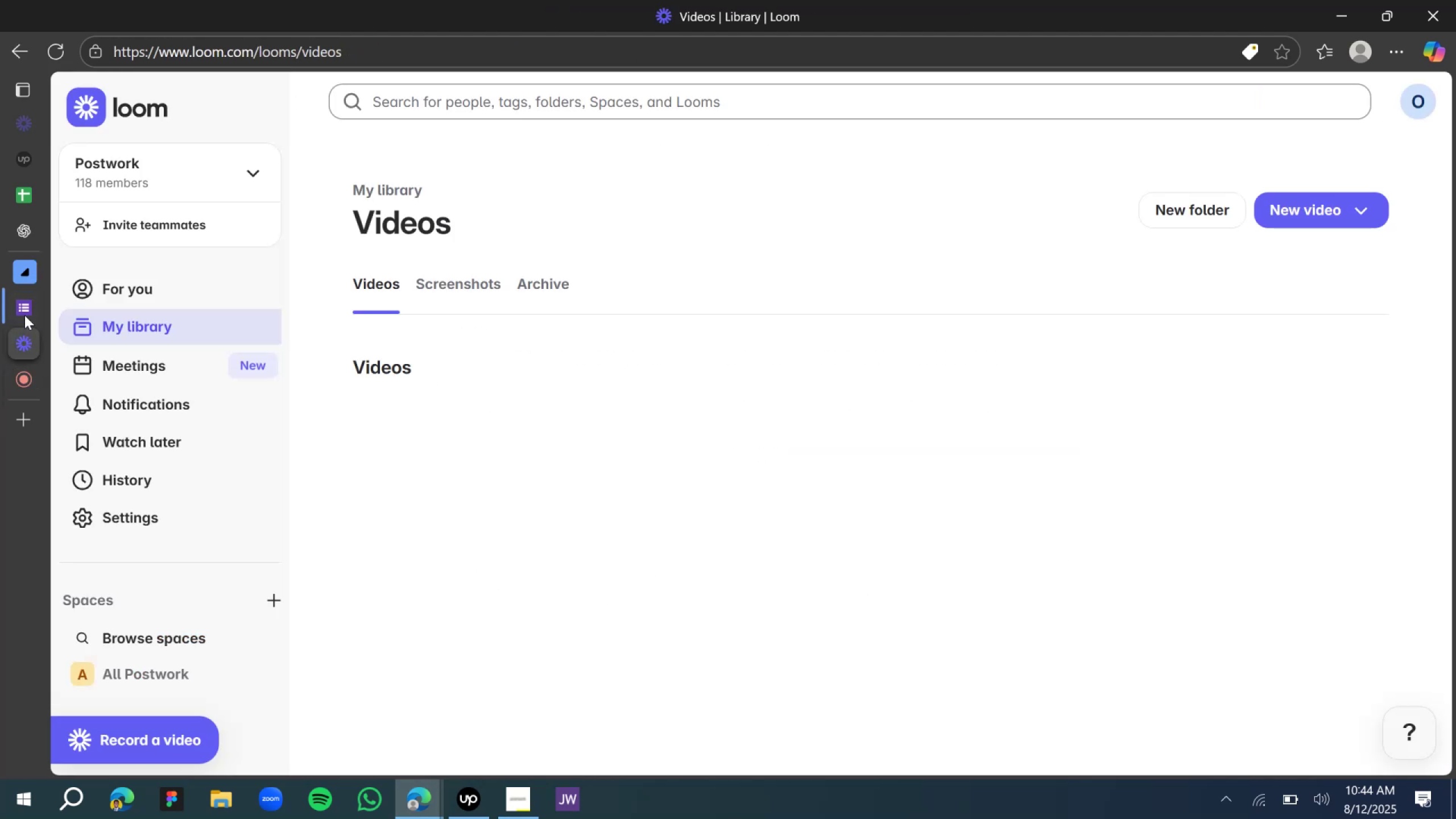 
left_click([26, 308])
 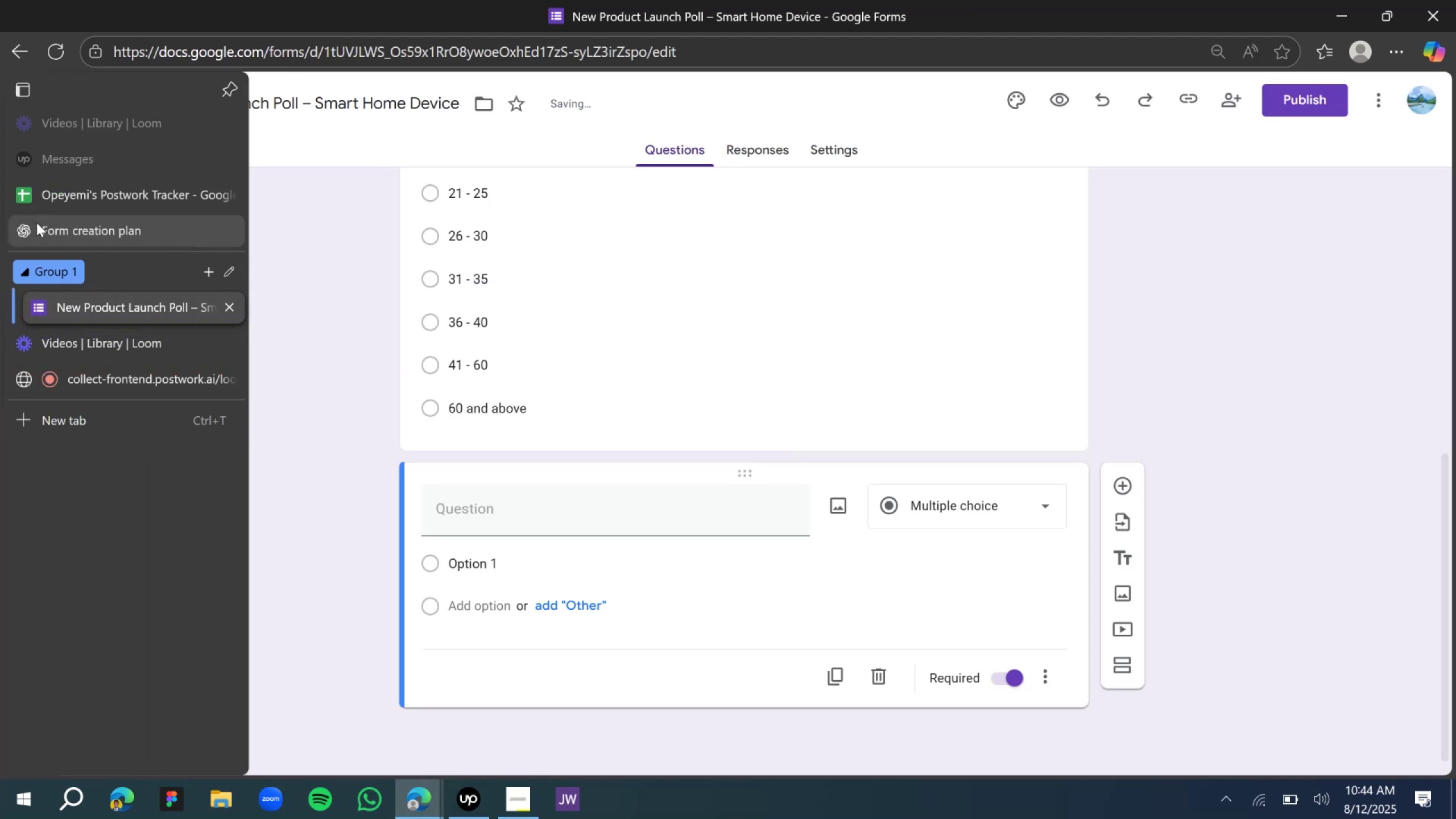 
left_click([56, 225])
 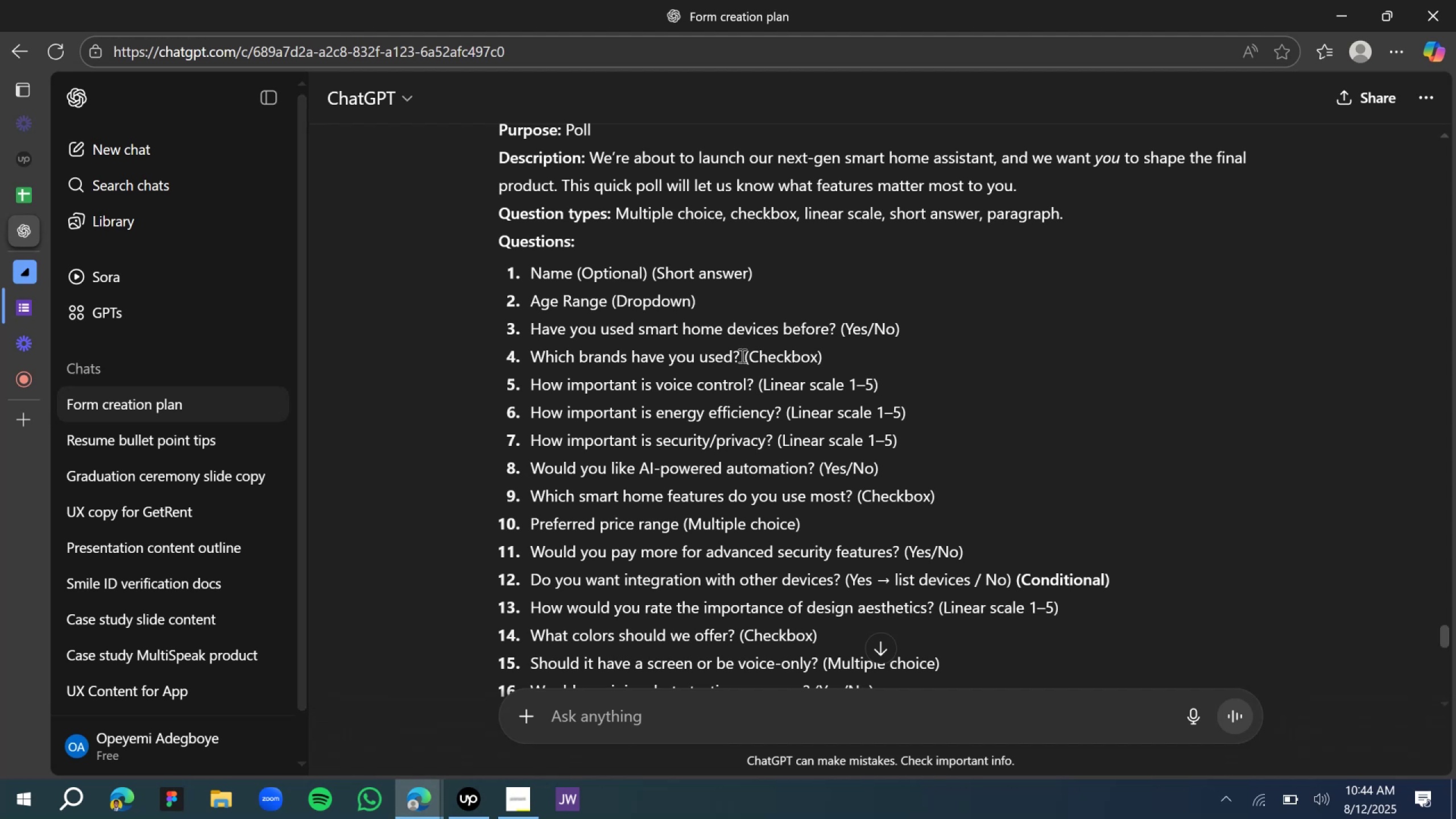 
wait(10.29)
 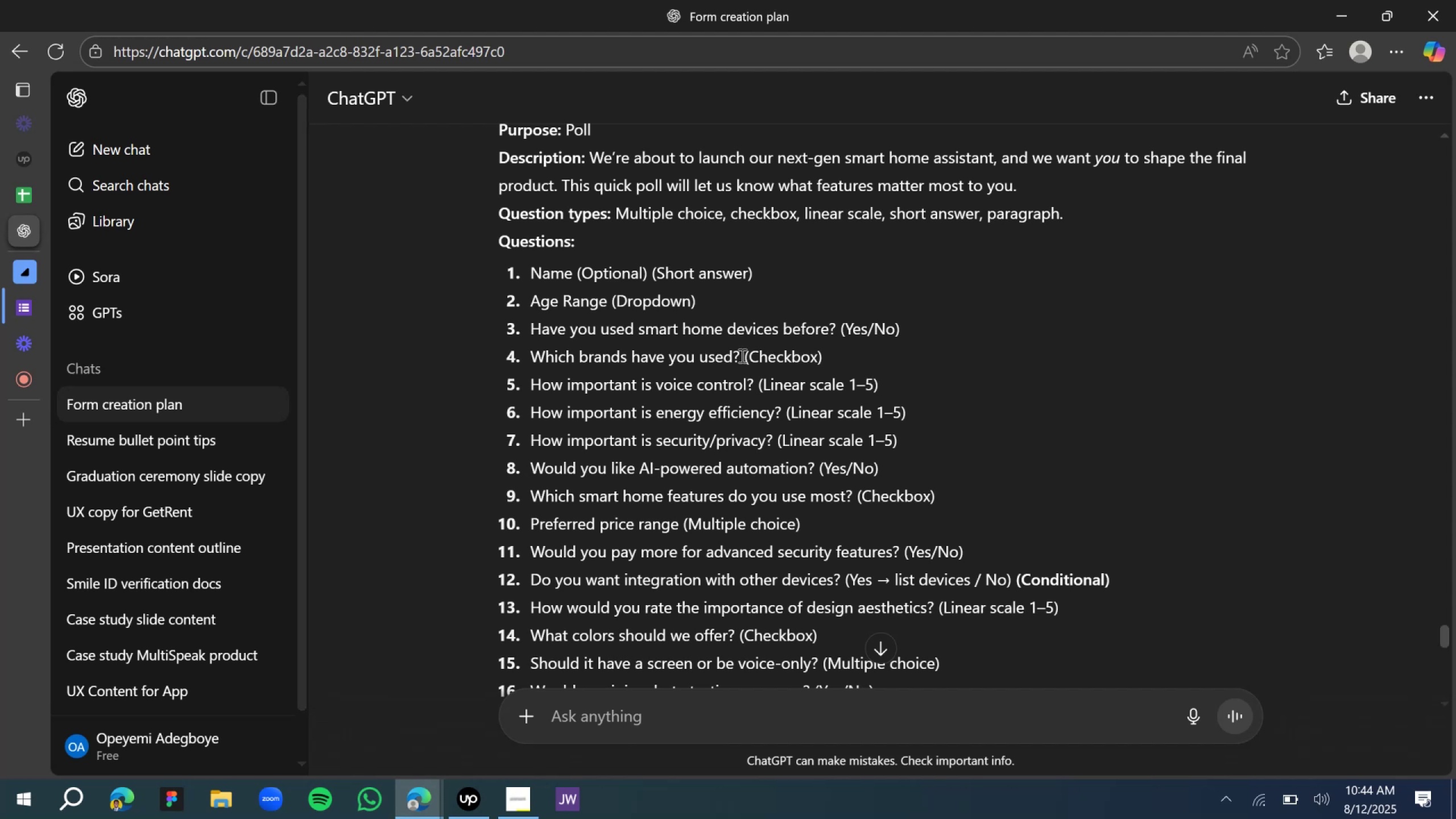 
scroll: coordinate [595, 318], scroll_direction: down, amount: 1.0
 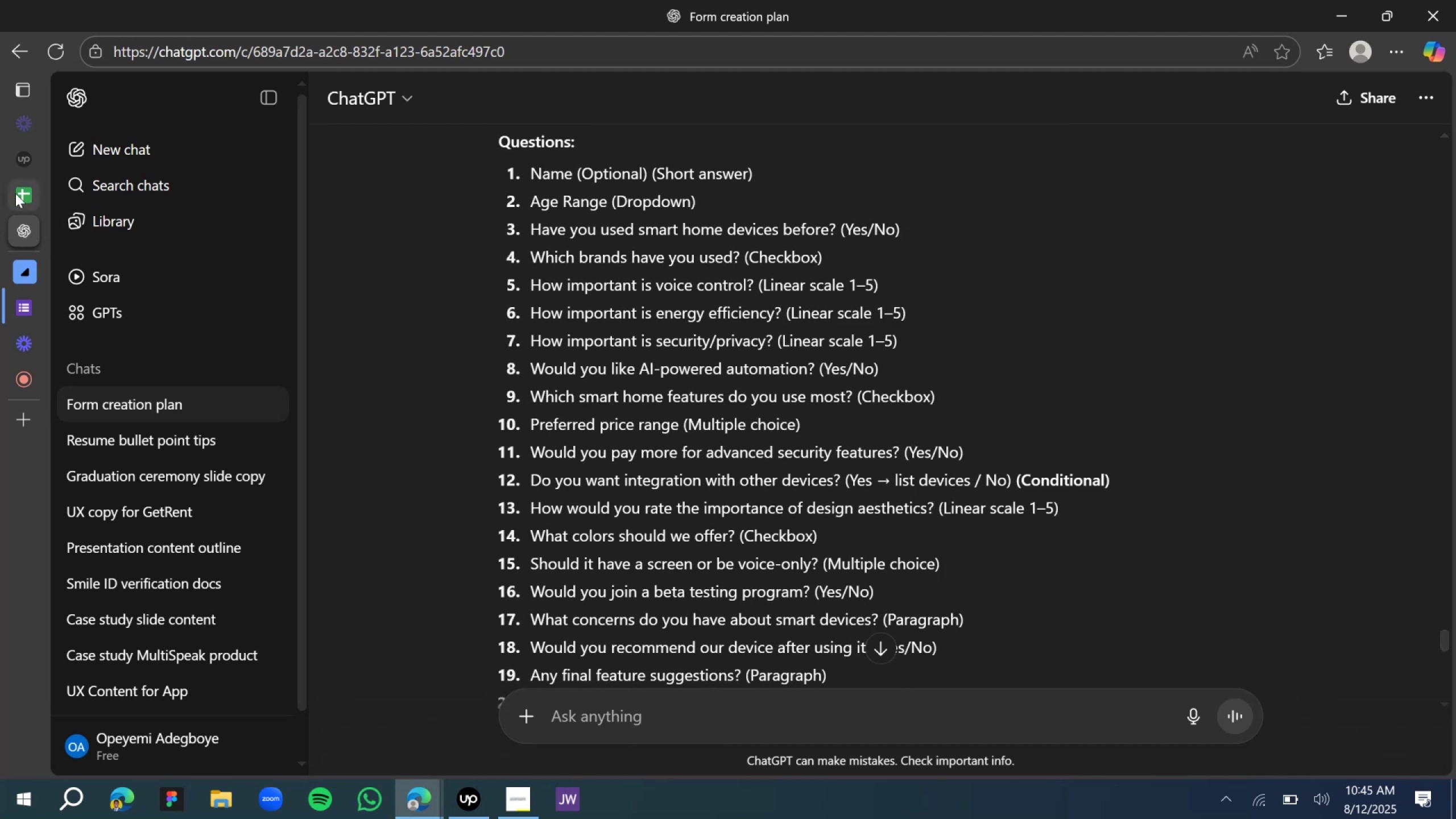 
left_click([64, 315])
 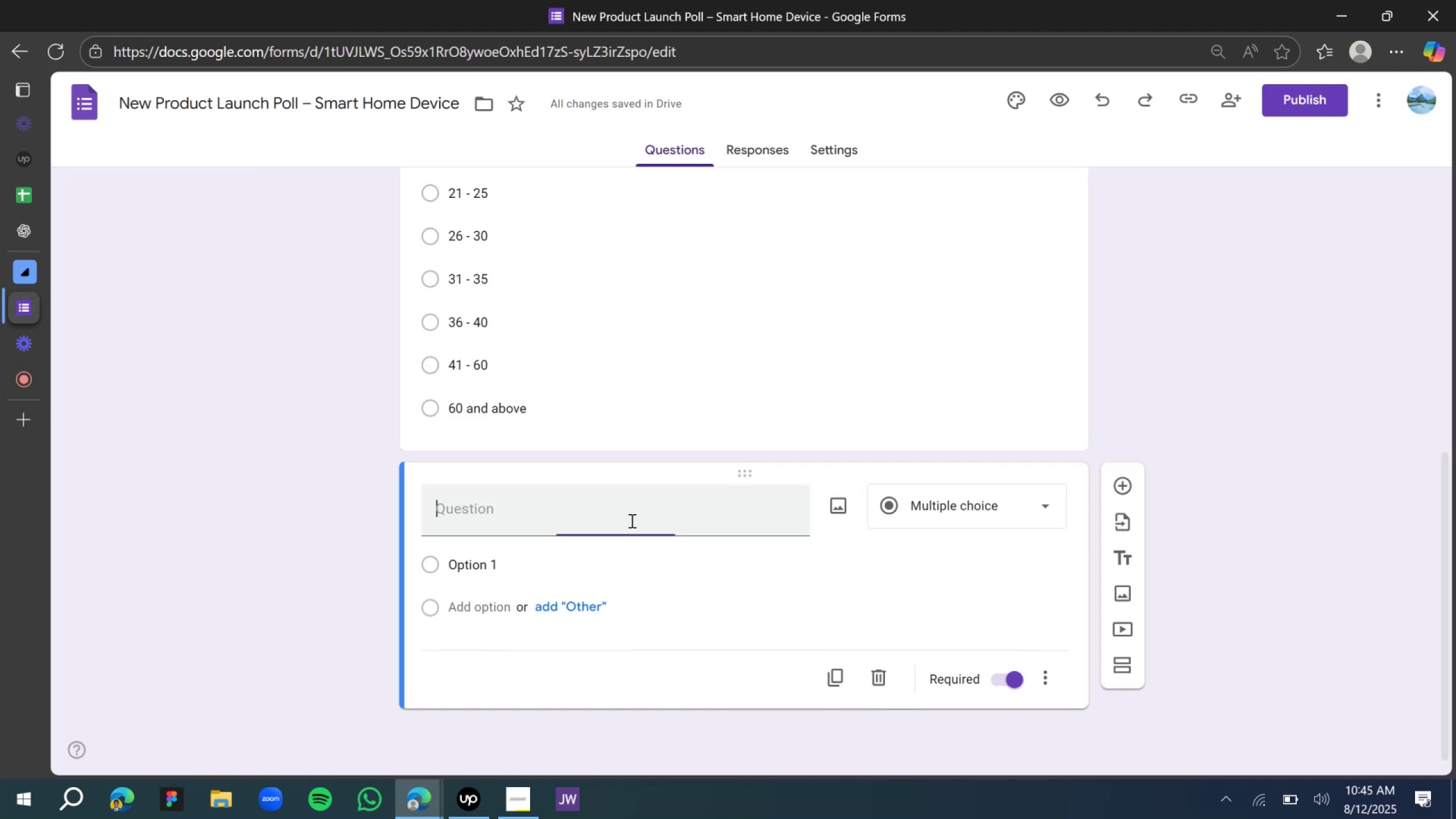 
type(Haav)
key(Backspace)
key(Backspace)
type(ve you used a smart home device before)
 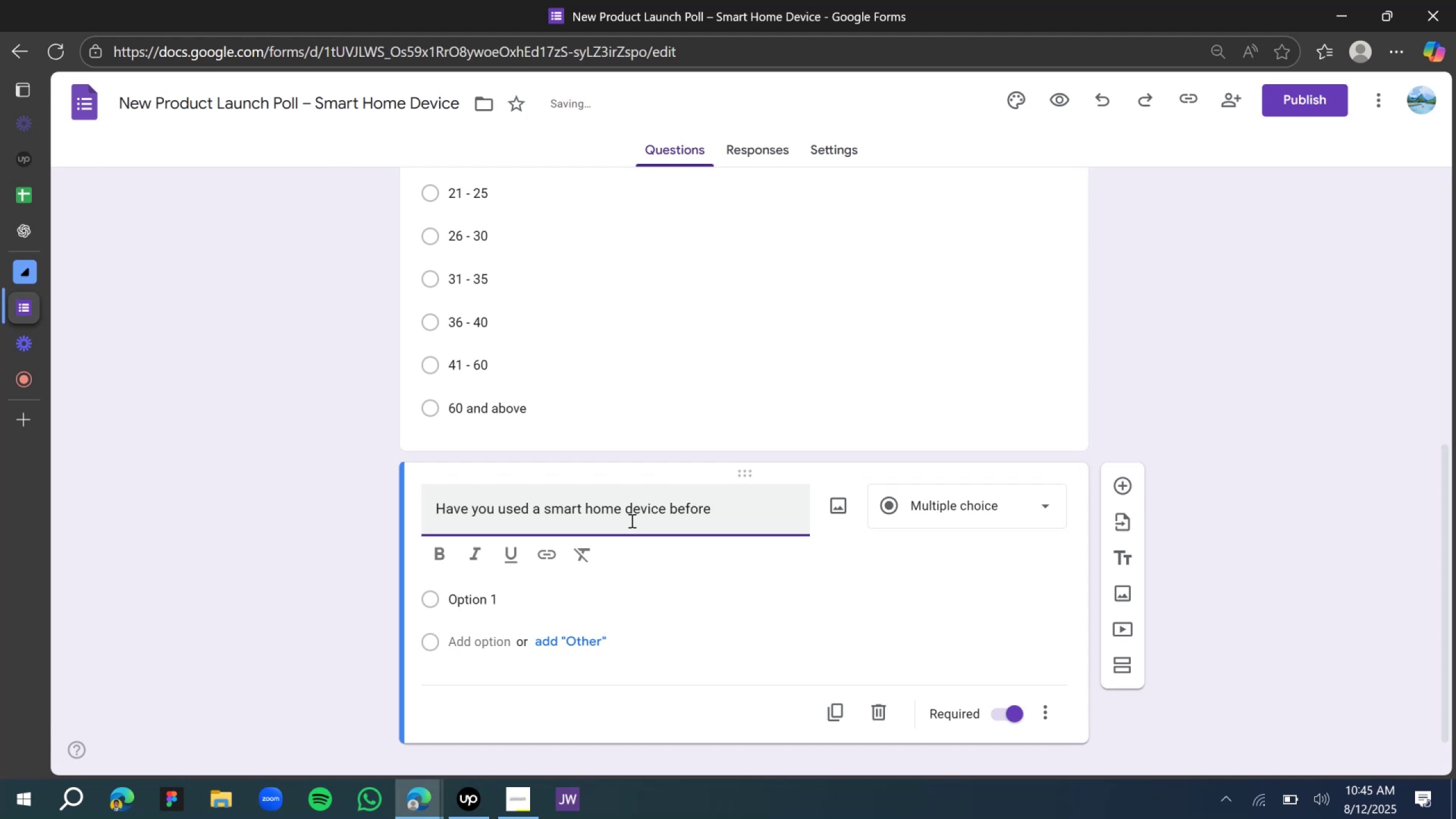 
key(Shift+Slash)
 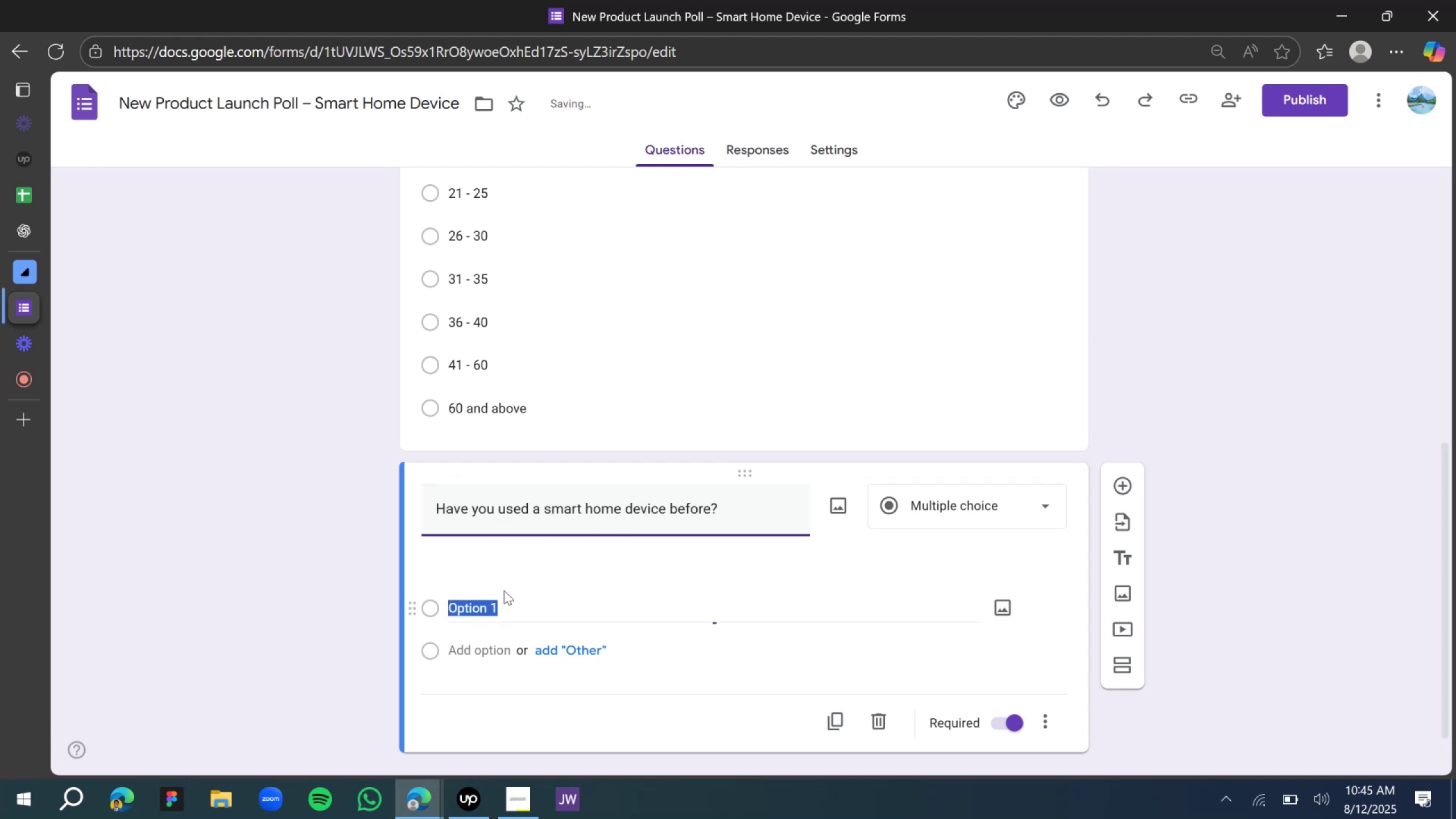 
type(Yes)
key(Tab)
 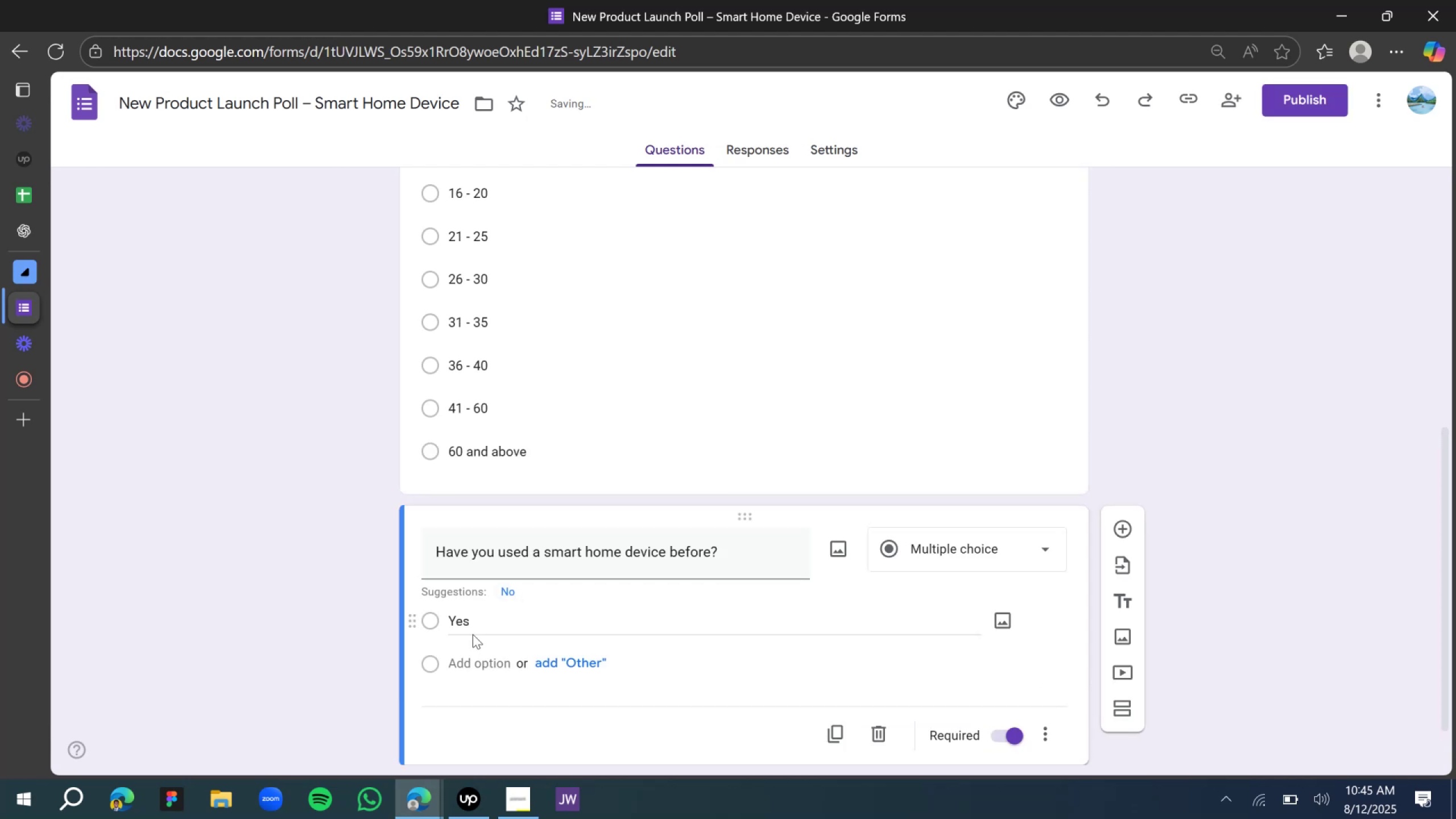 
left_click([505, 595])
 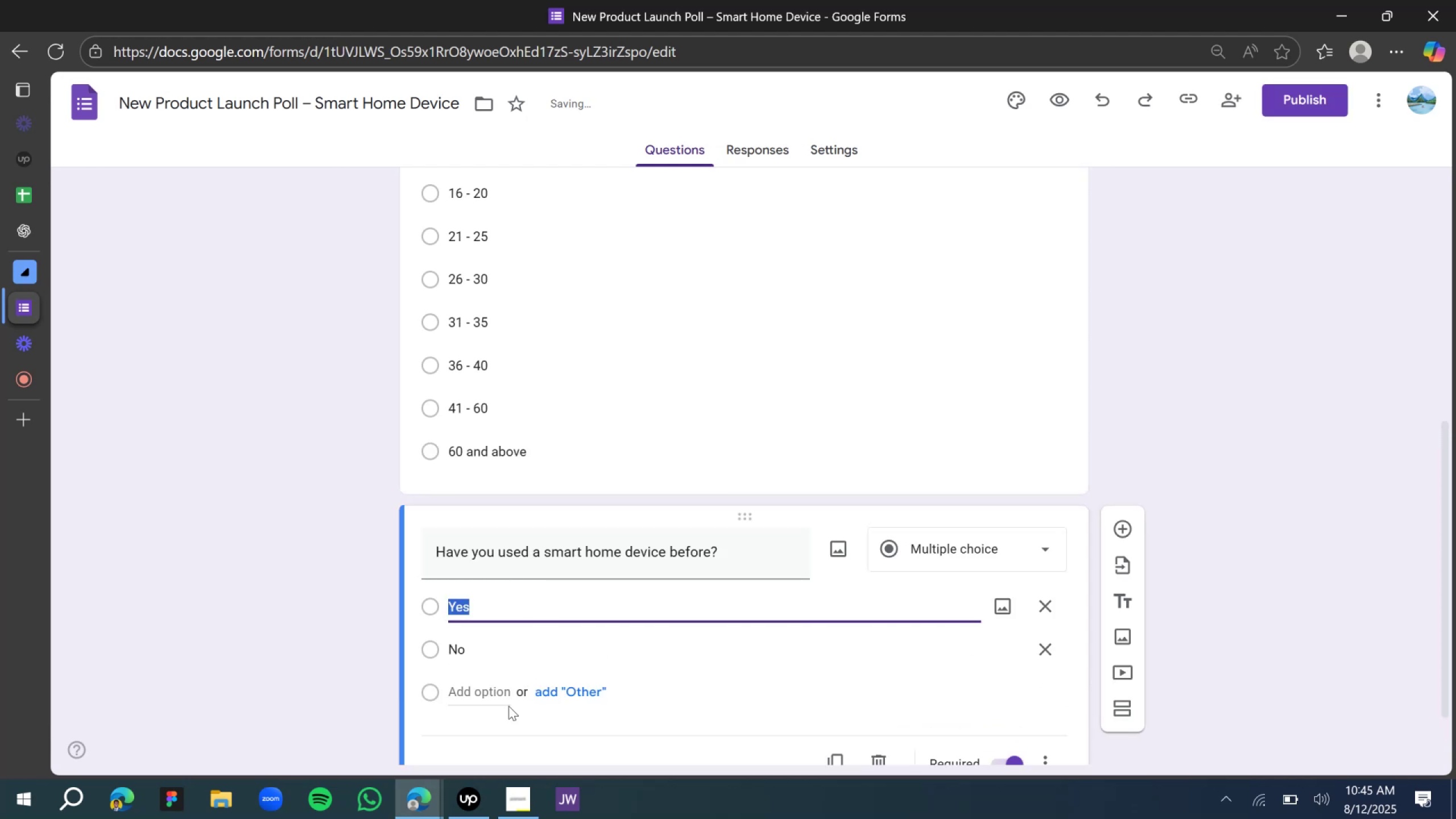 
left_click([875, 696])
 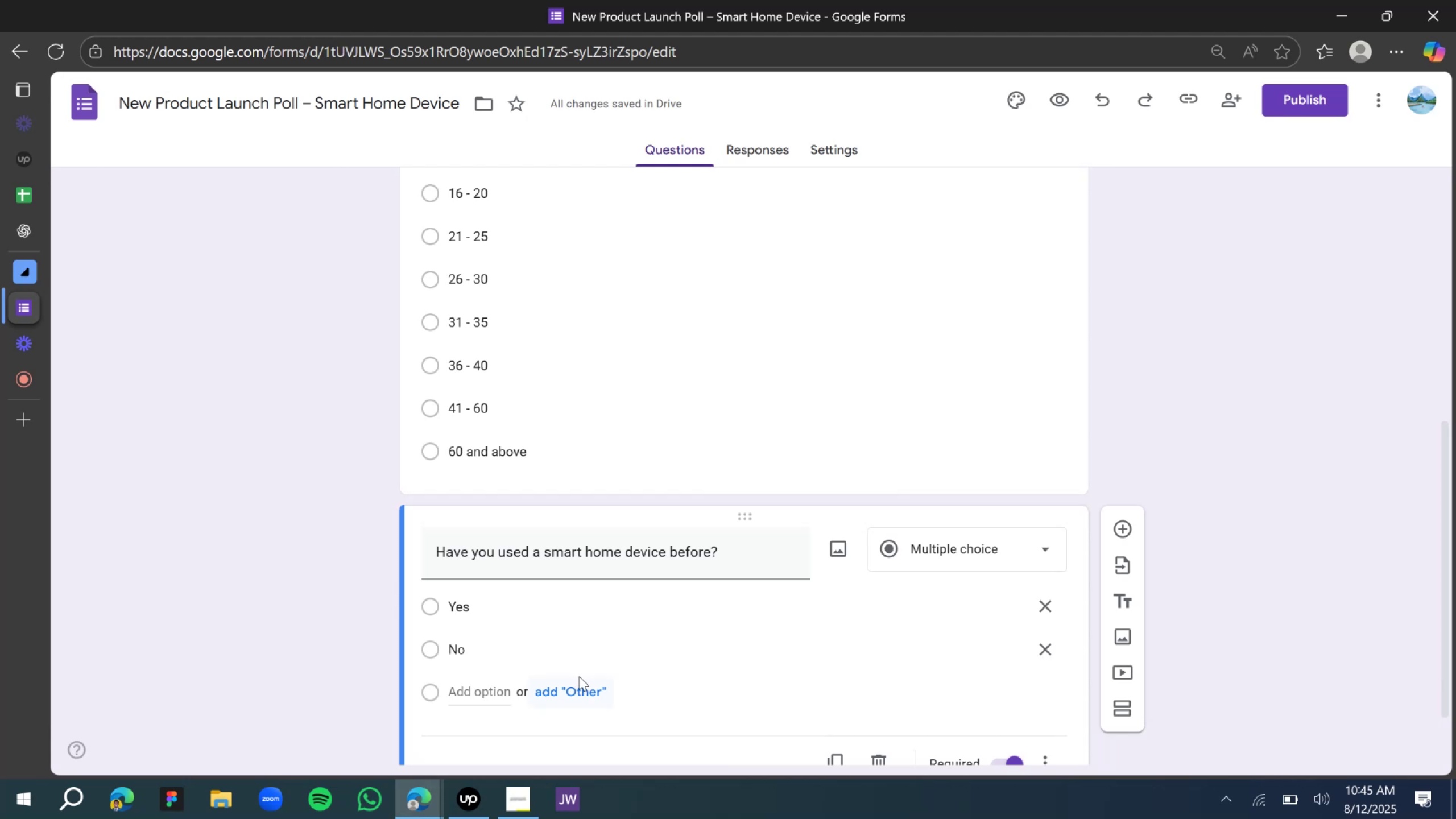 
wait(10.26)
 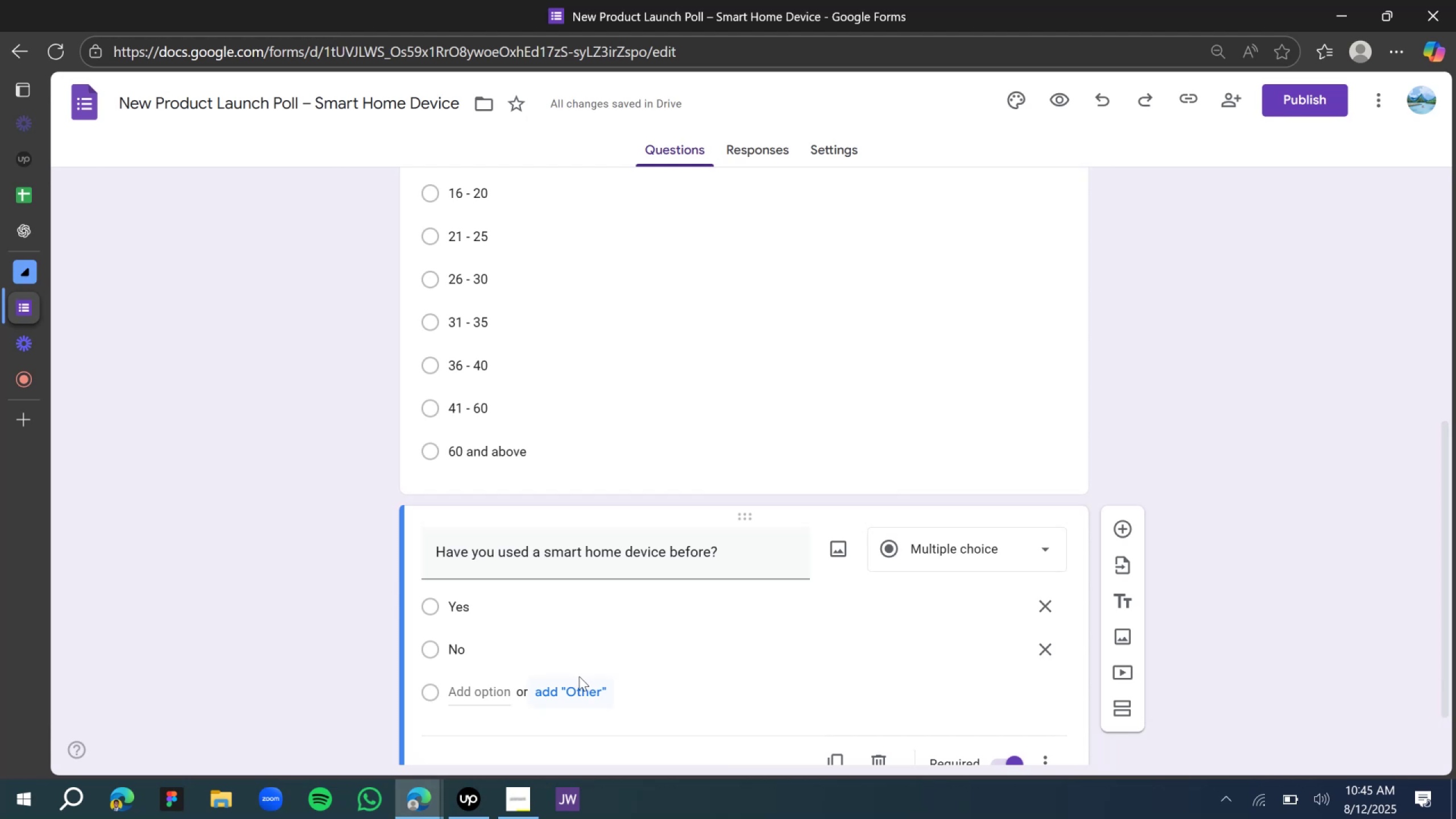 
scroll: coordinate [683, 493], scroll_direction: up, amount: 2.0
 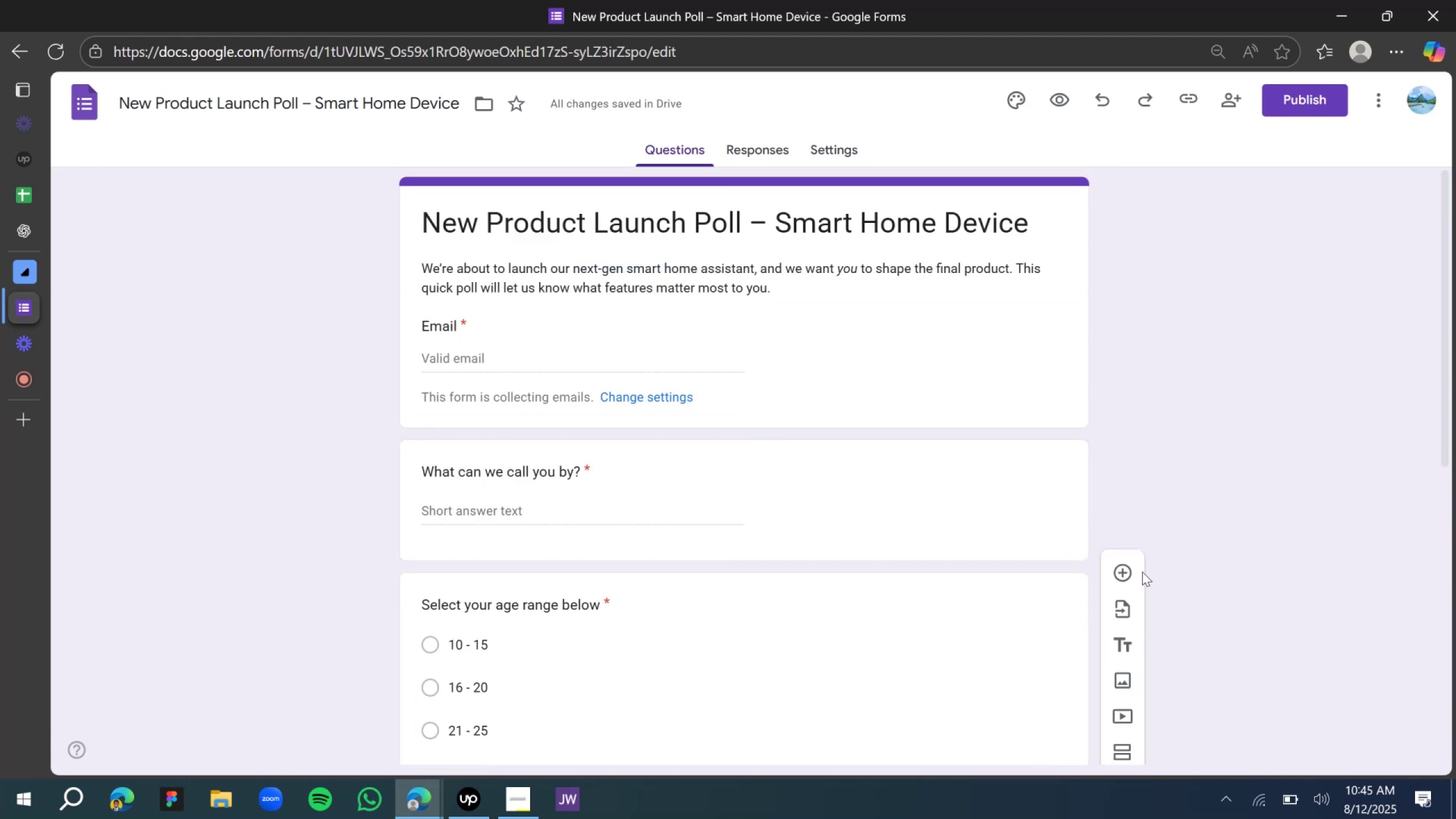 
scroll: coordinate [1112, 594], scroll_direction: down, amount: 13.0
 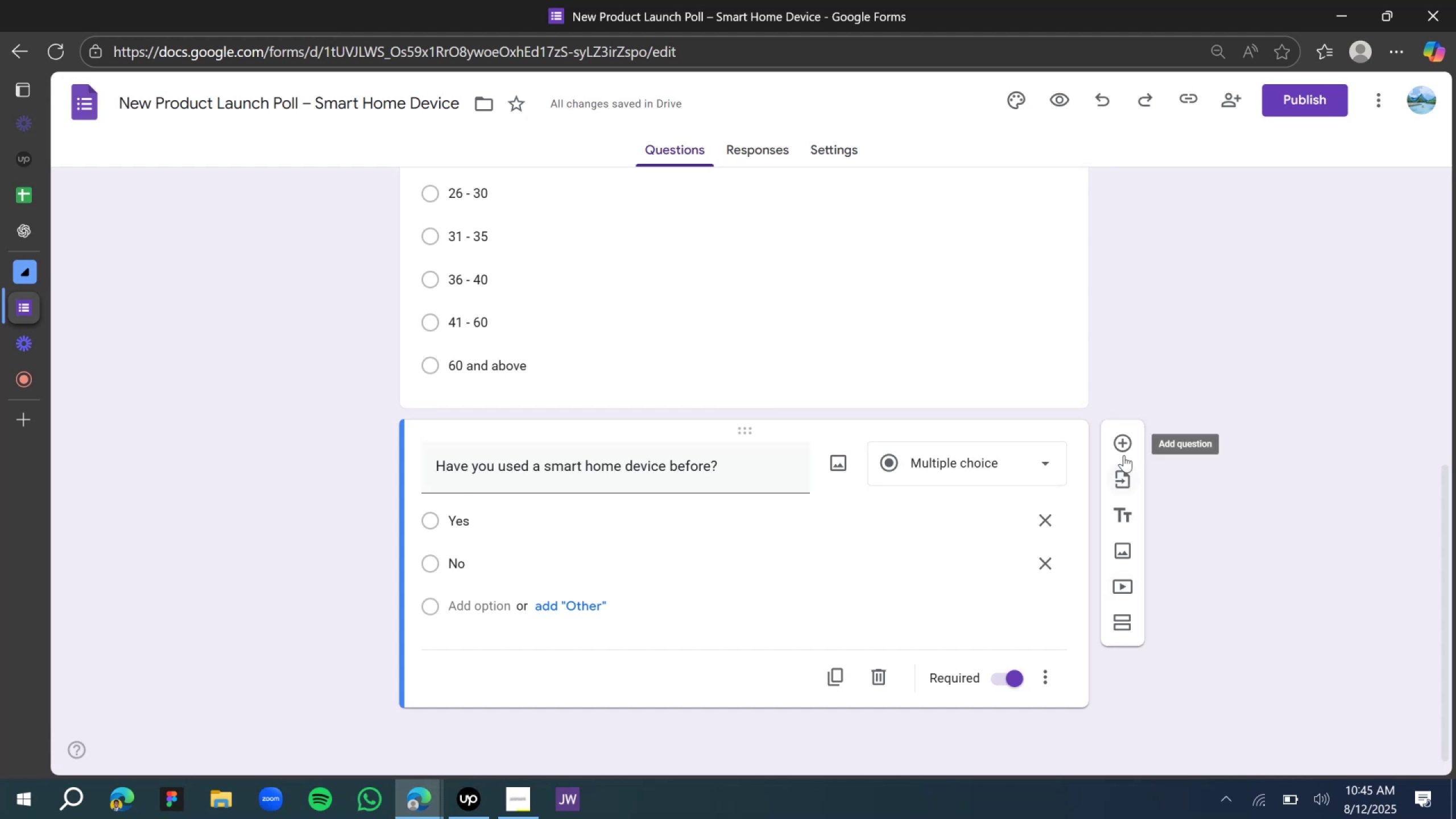 
left_click([1124, 447])
 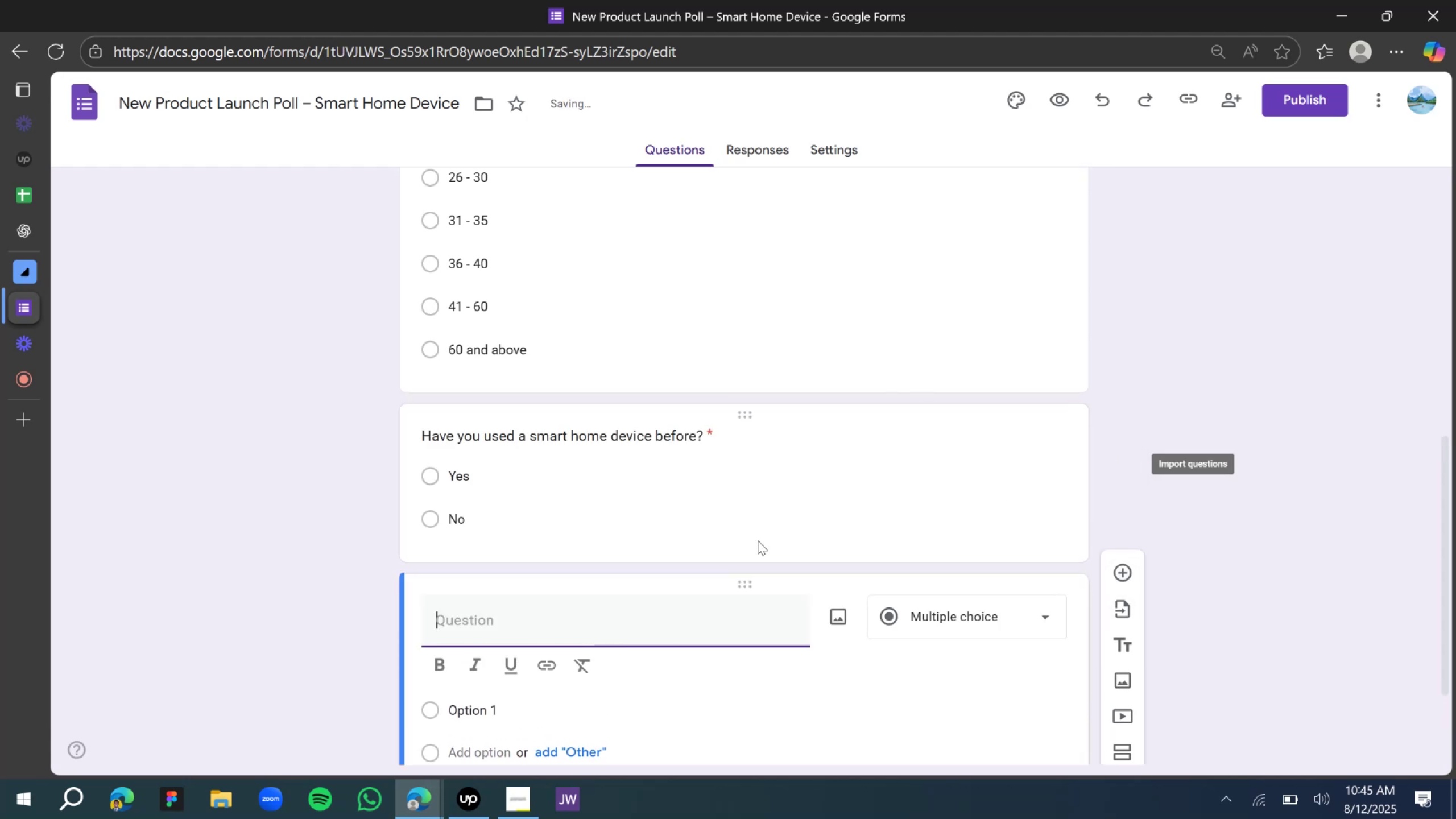 
scroll: coordinate [560, 590], scroll_direction: down, amount: 6.0
 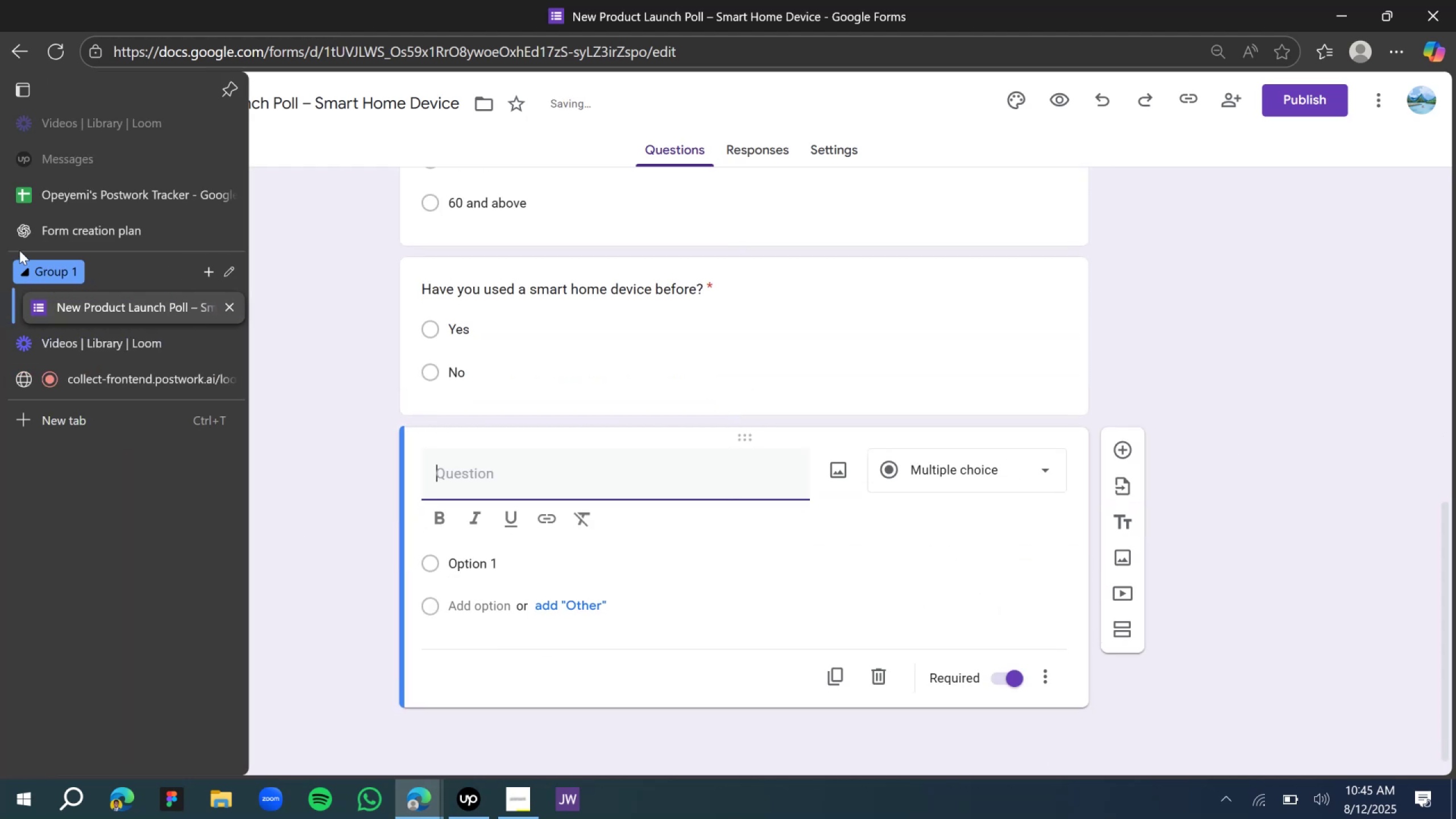 
left_click([47, 234])
 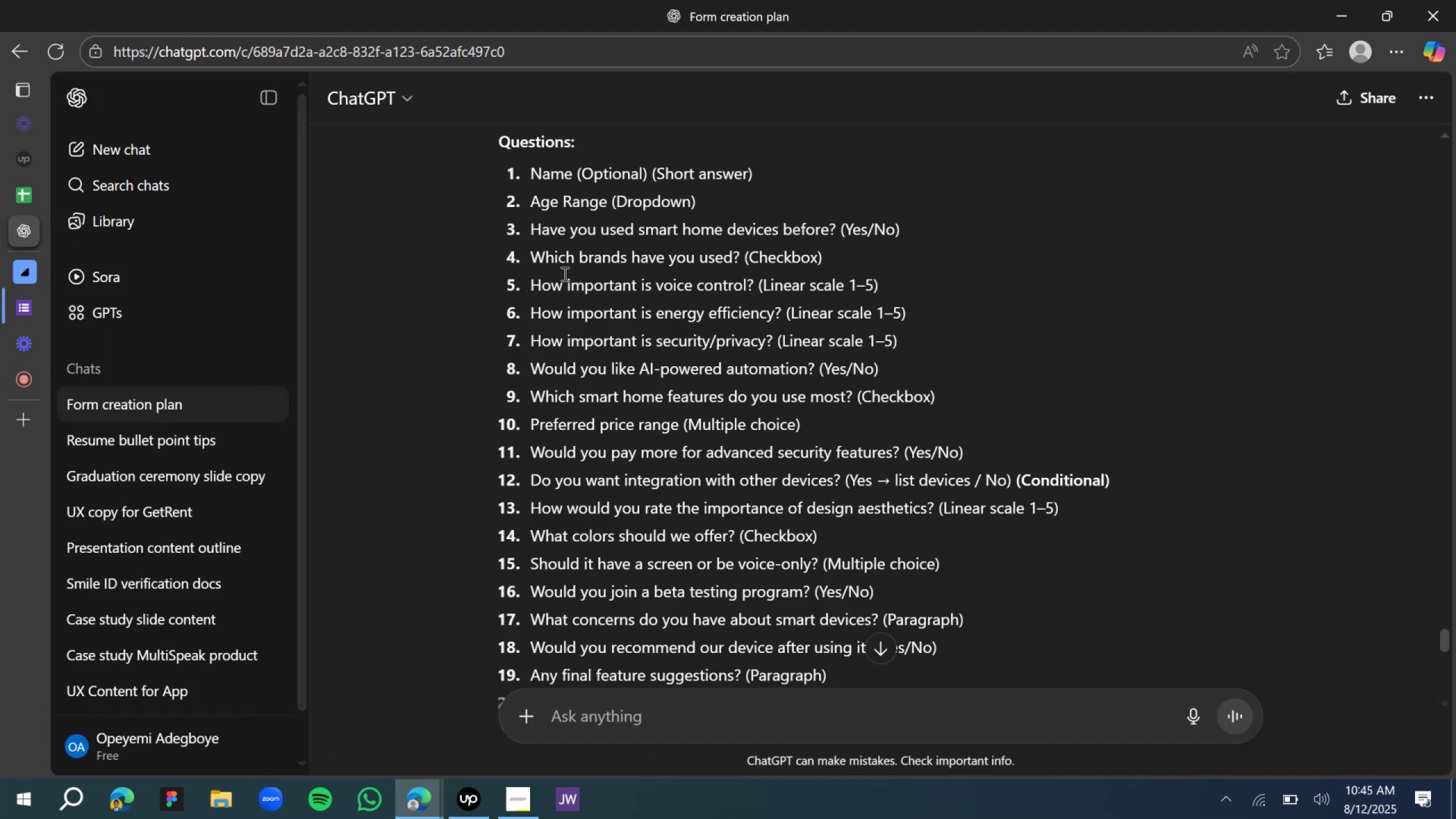 
wait(5.42)
 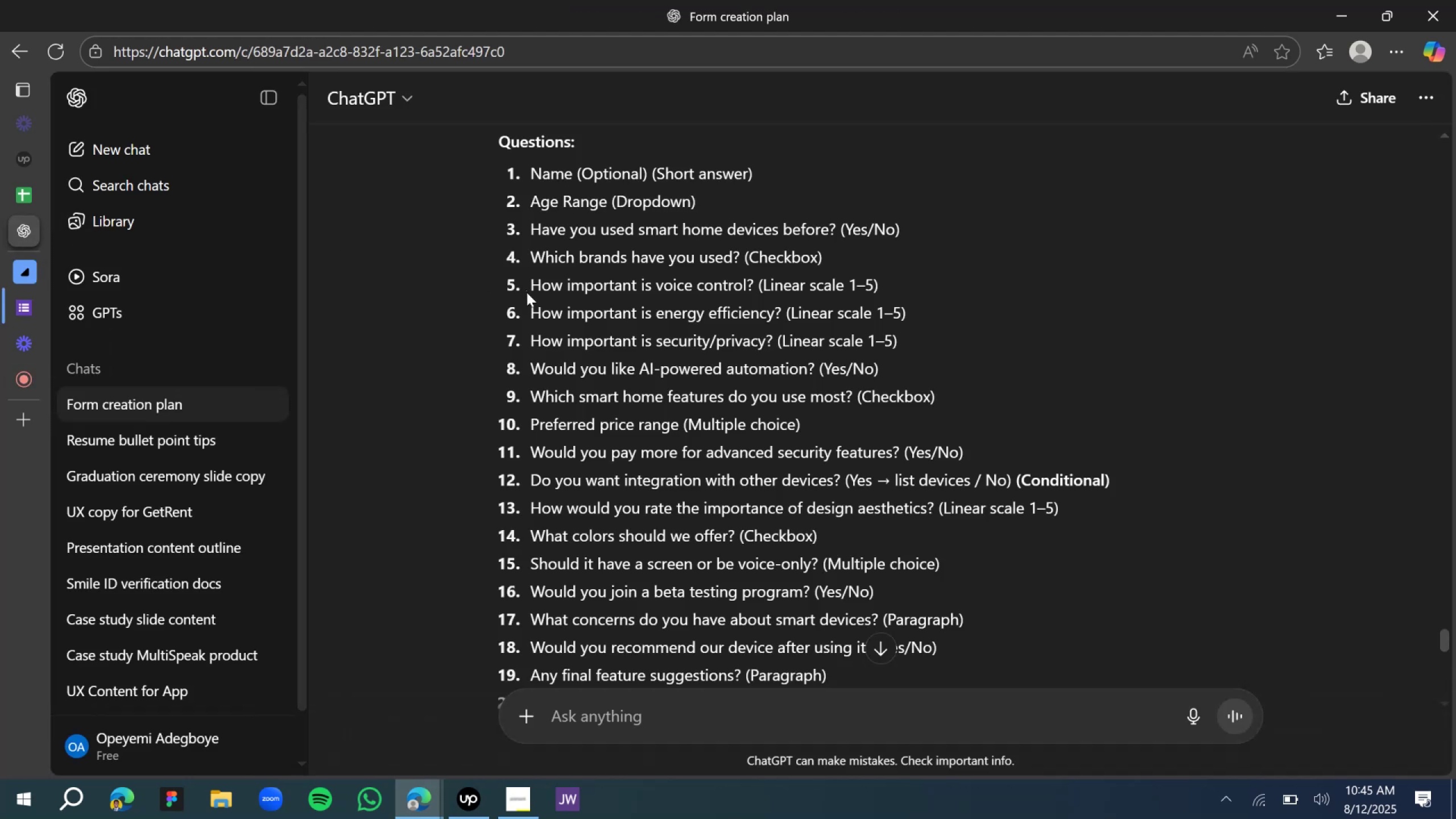 
left_click([27, 302])
 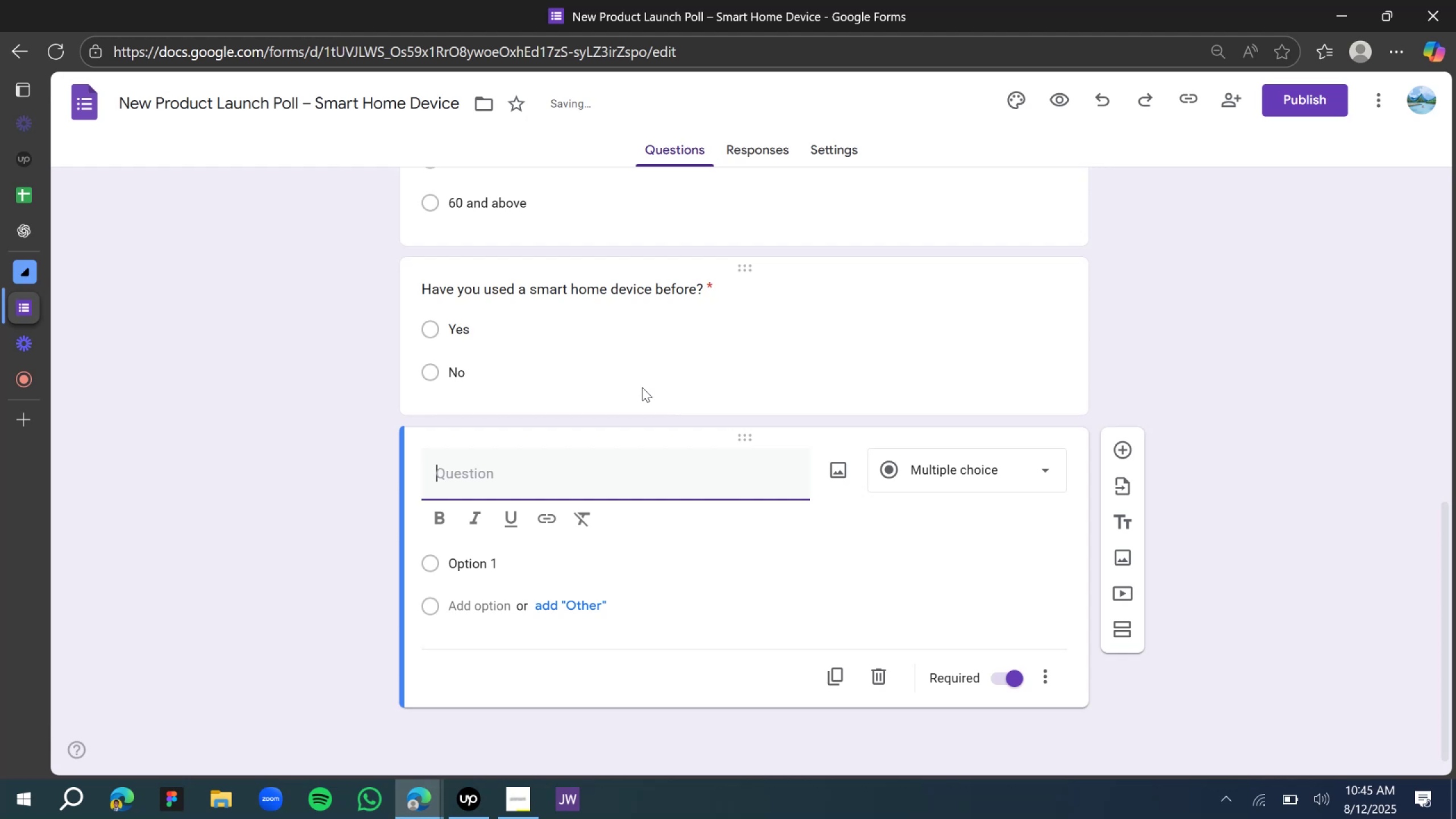 
type(Which brans)
key(Backspace)
 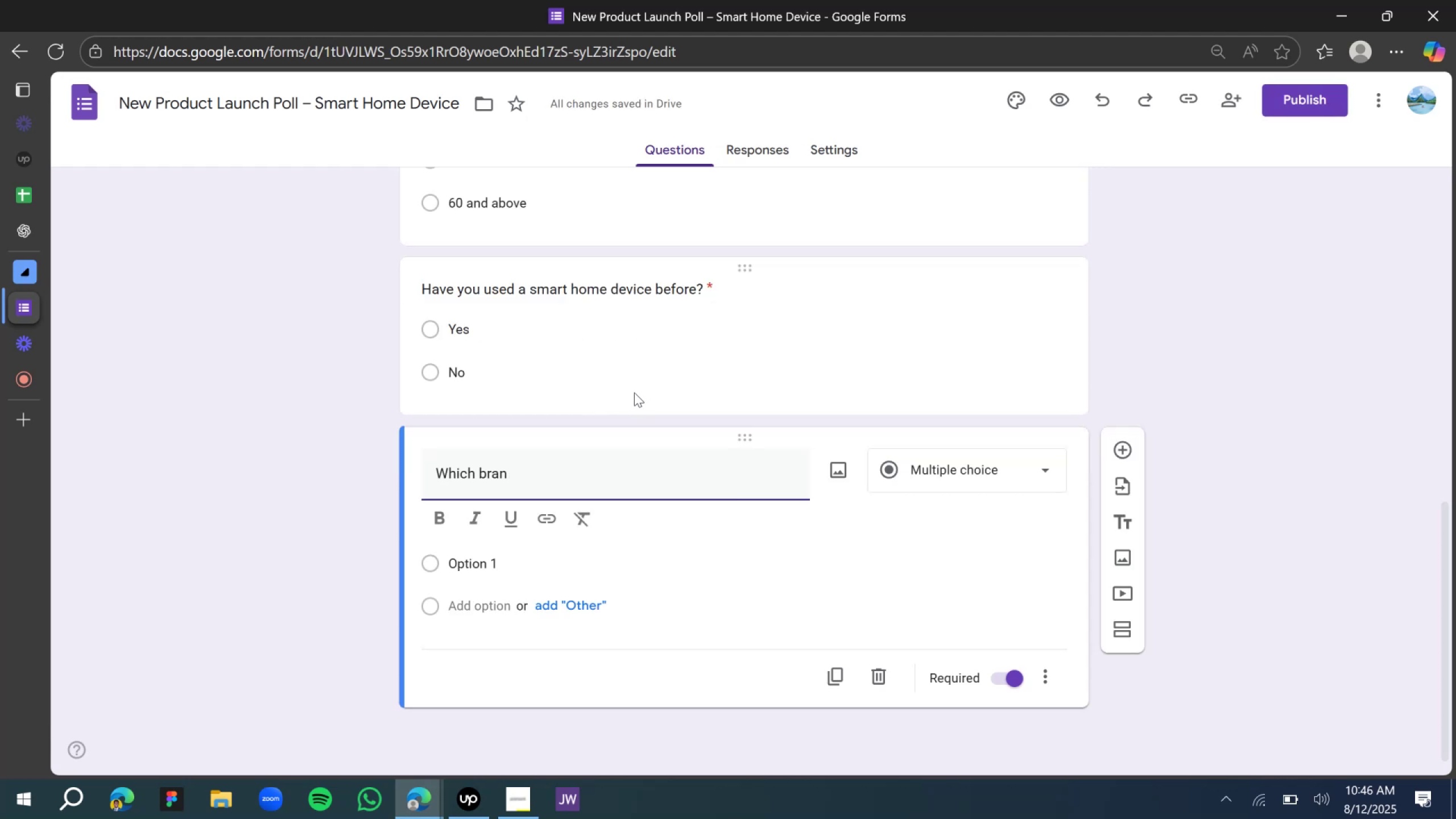 
wait(6.16)
 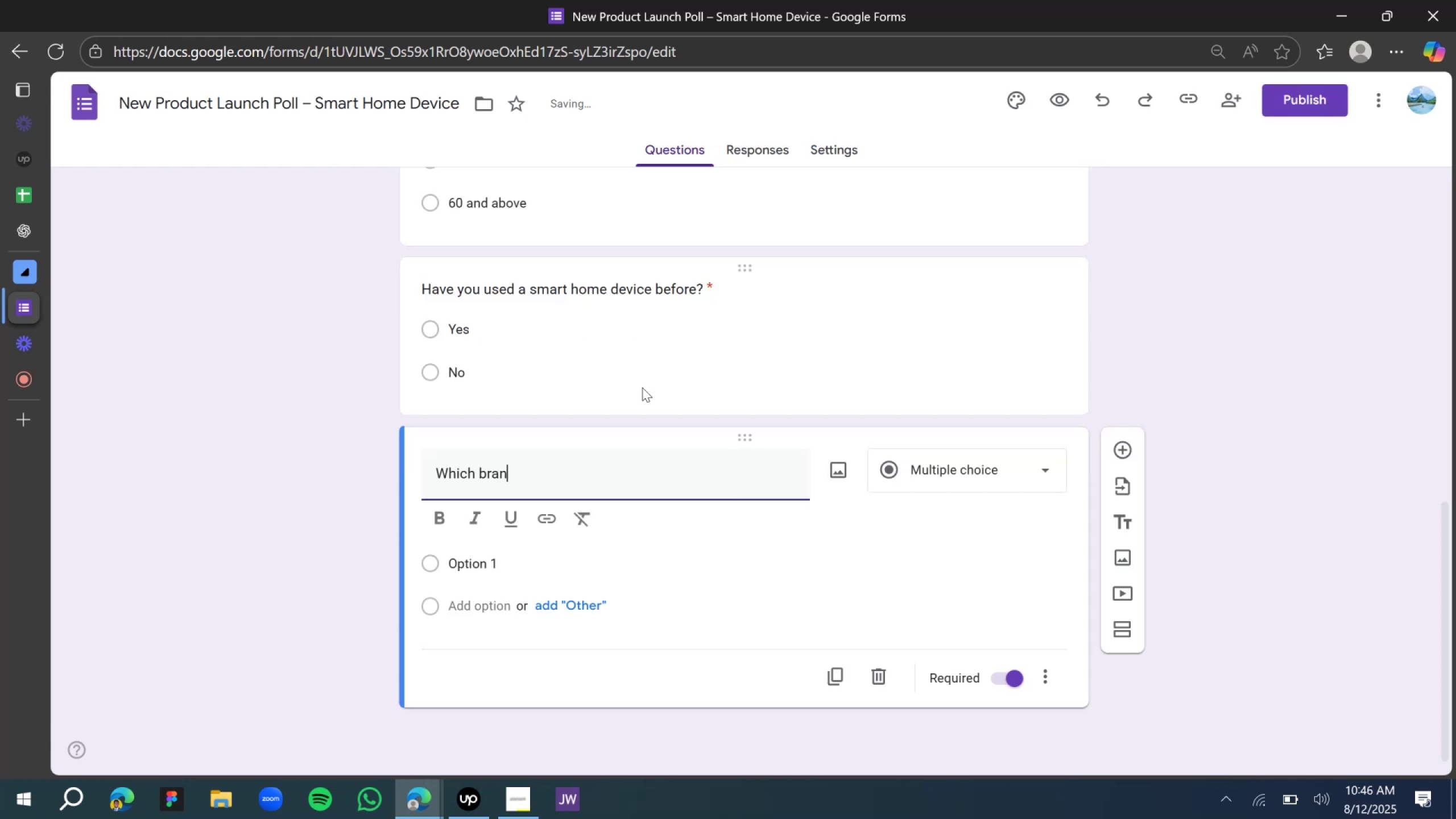 
type(d have you used ?)
 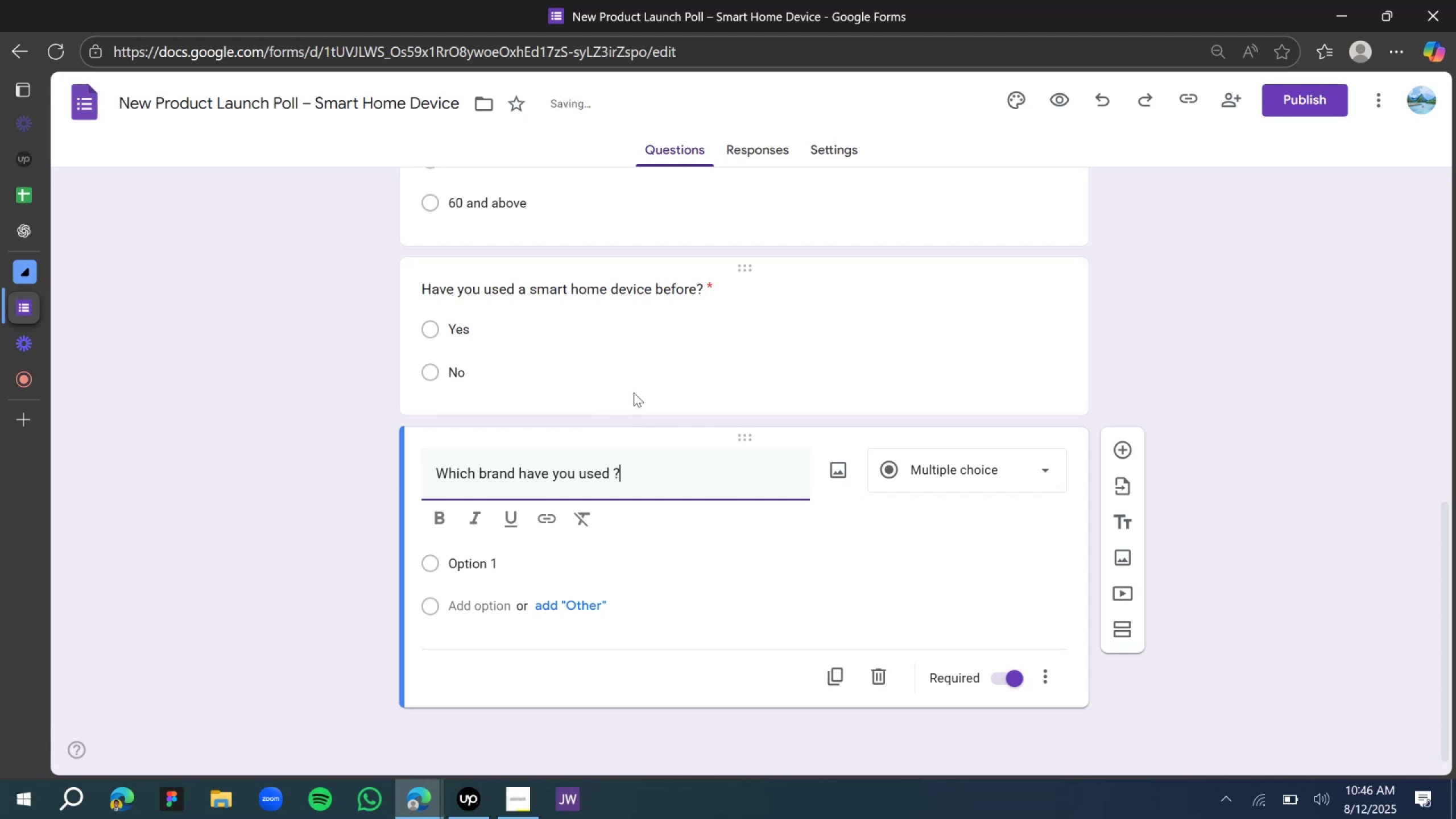 
left_click([1018, 495])
 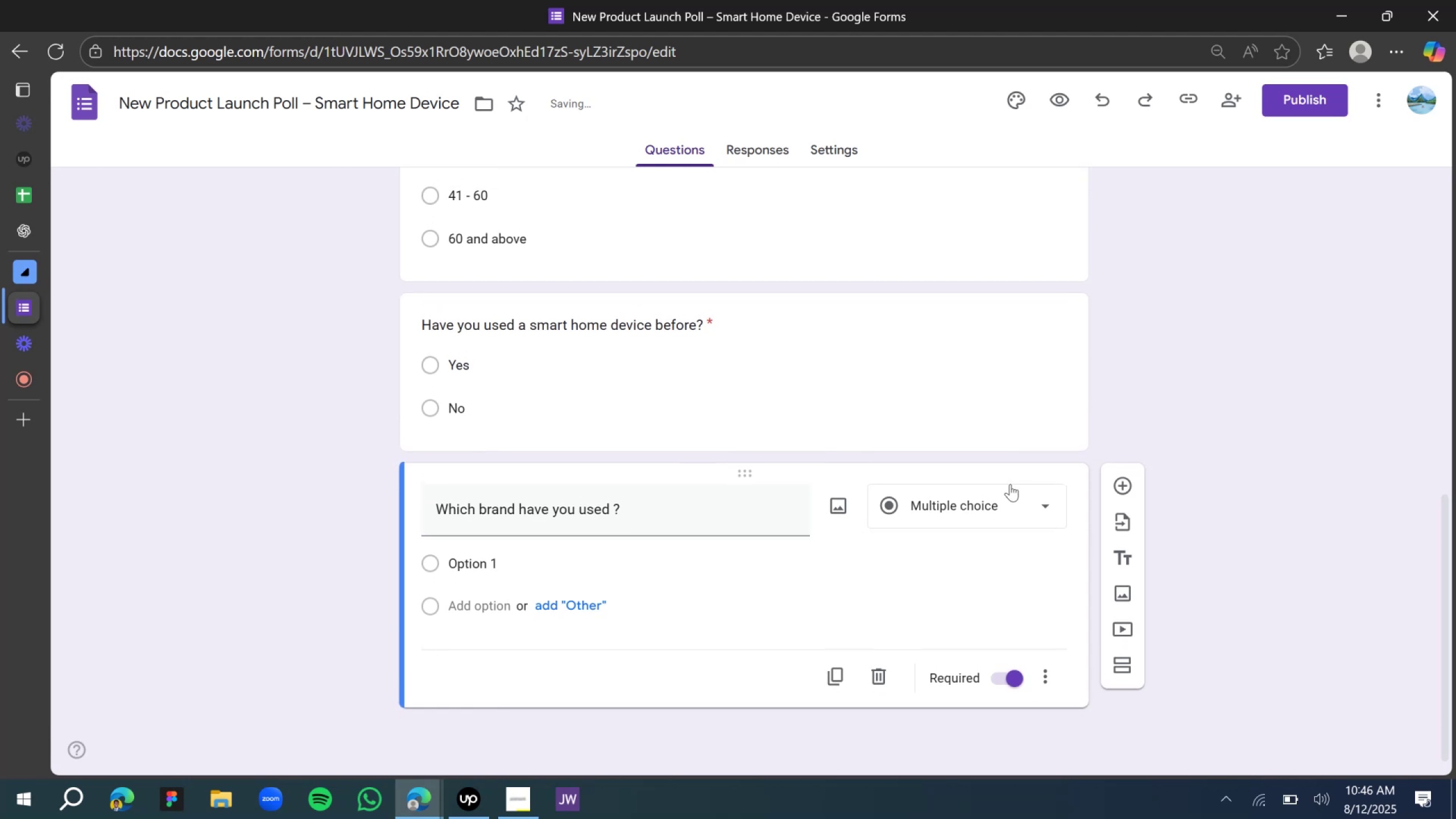 
triple_click([1006, 507])
 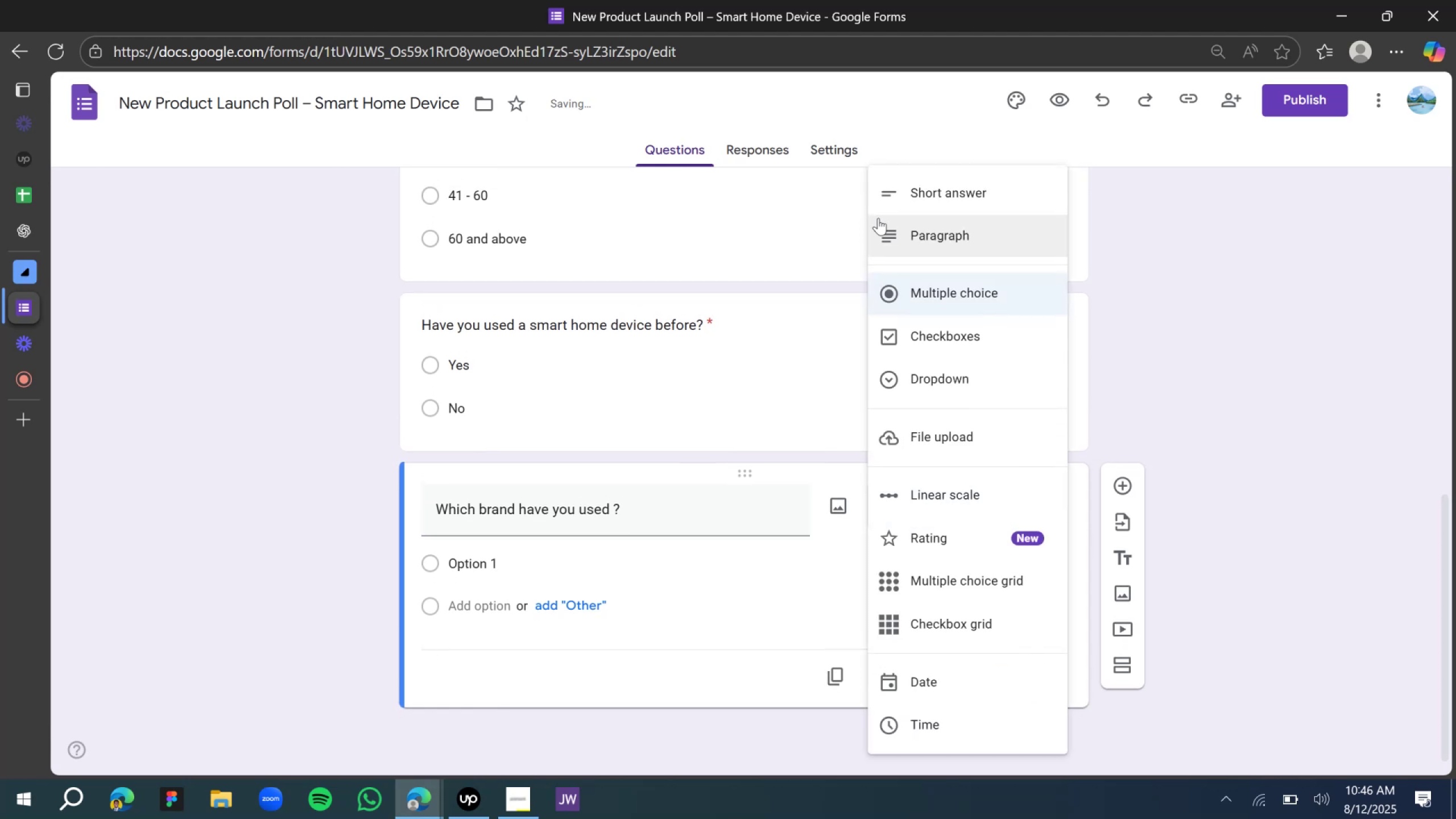 
left_click([899, 198])
 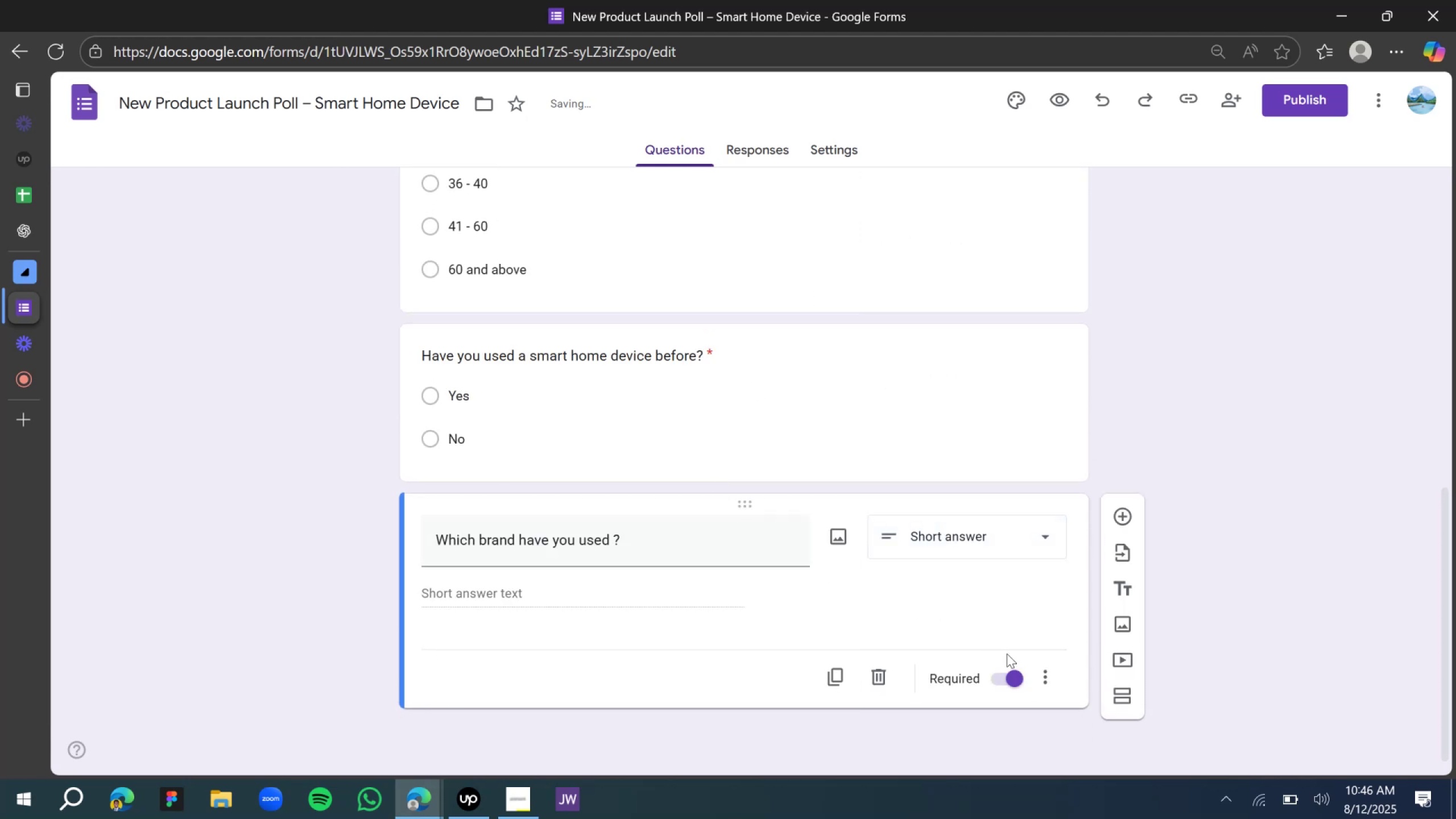 
left_click([1013, 677])
 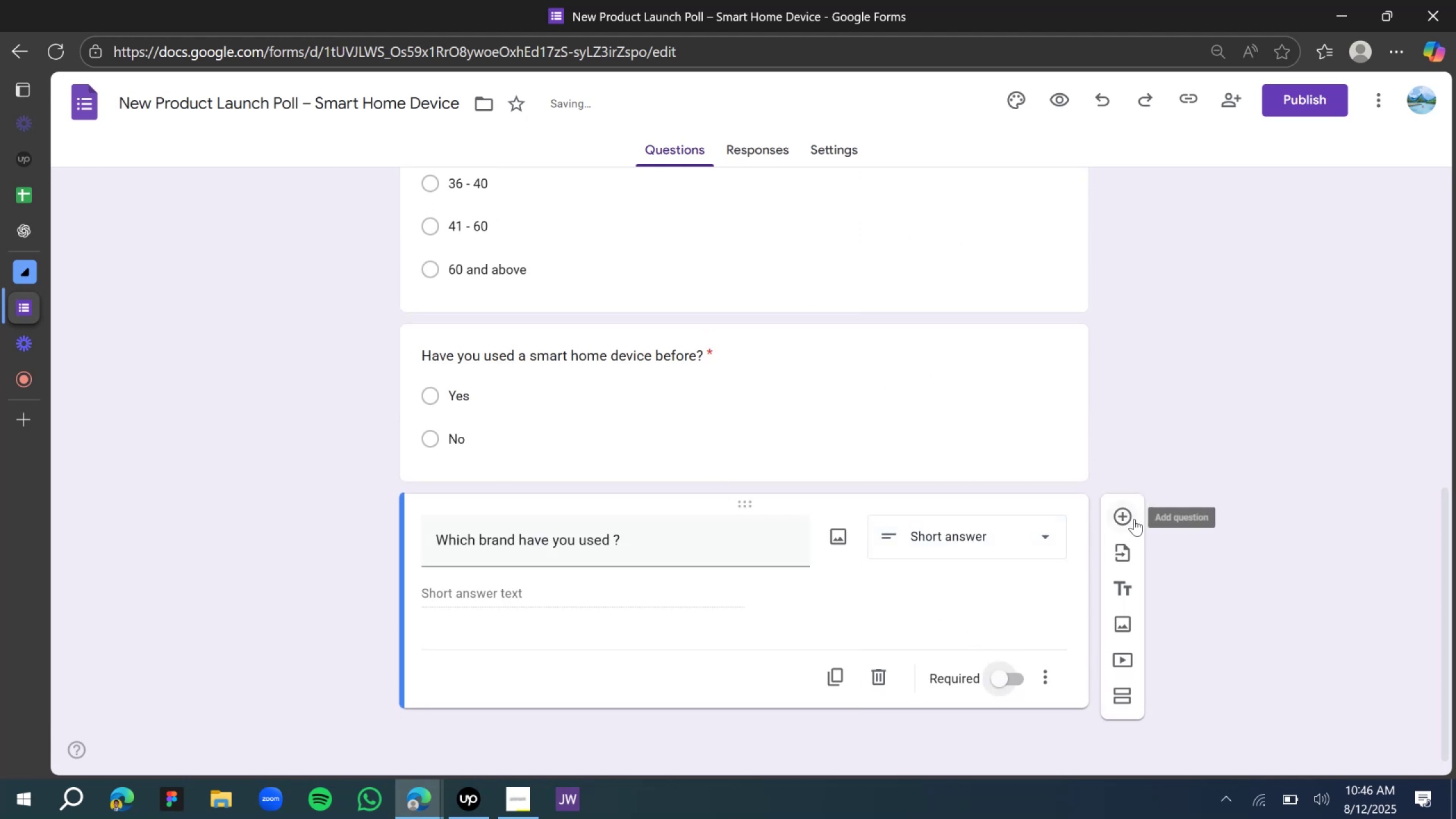 
left_click([1130, 519])
 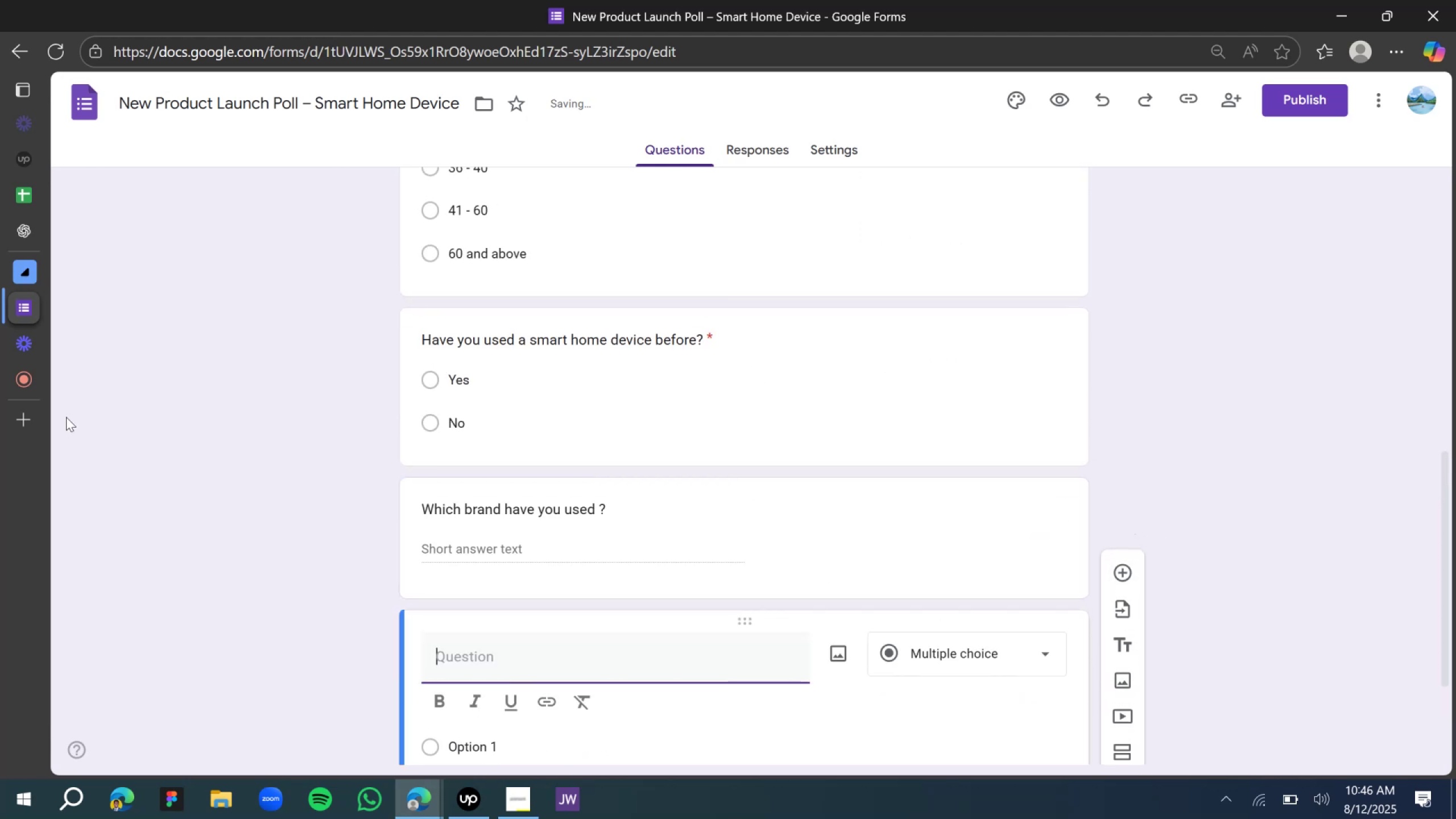 
mouse_move([26, 338])
 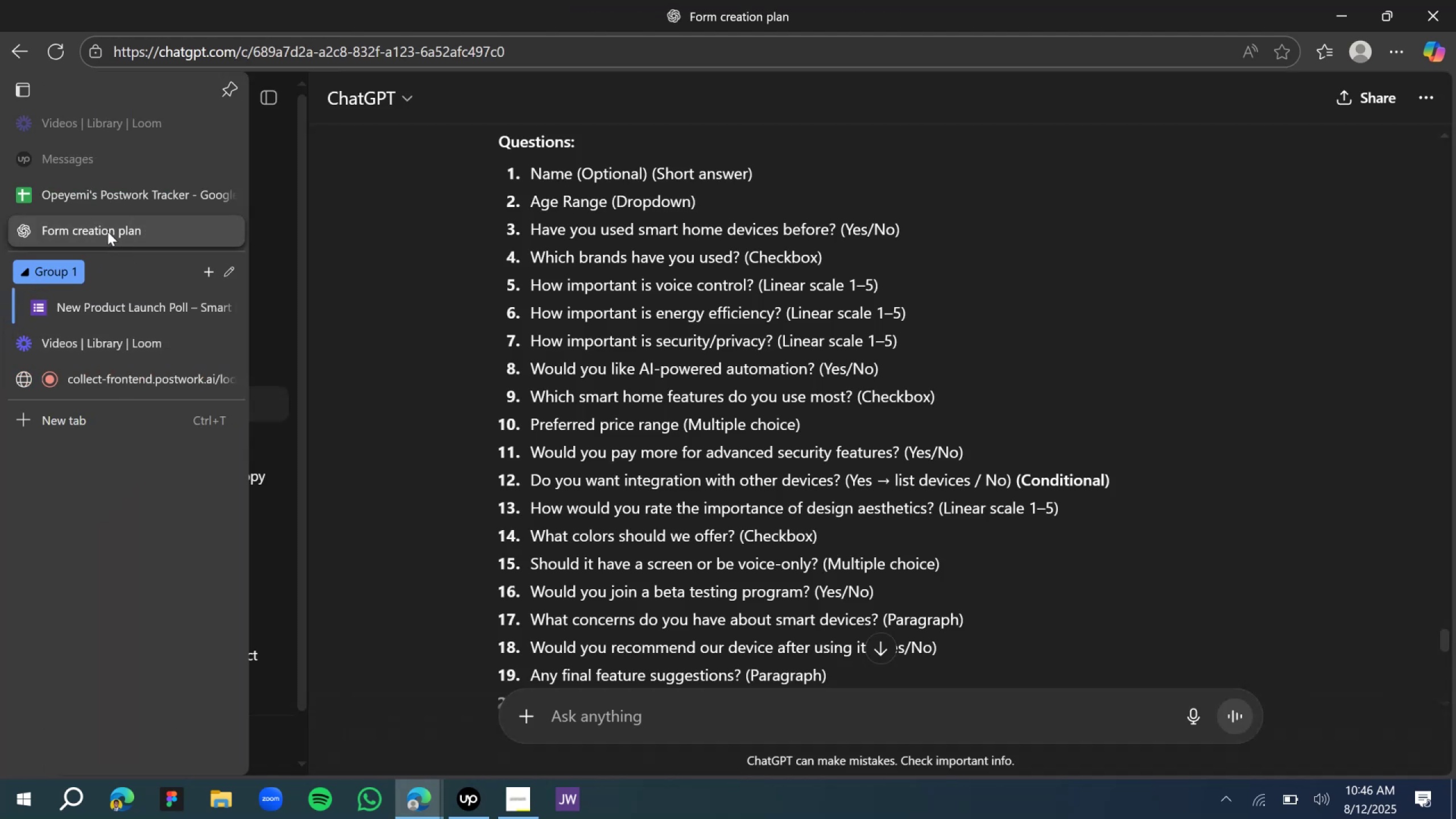 
wait(8.19)
 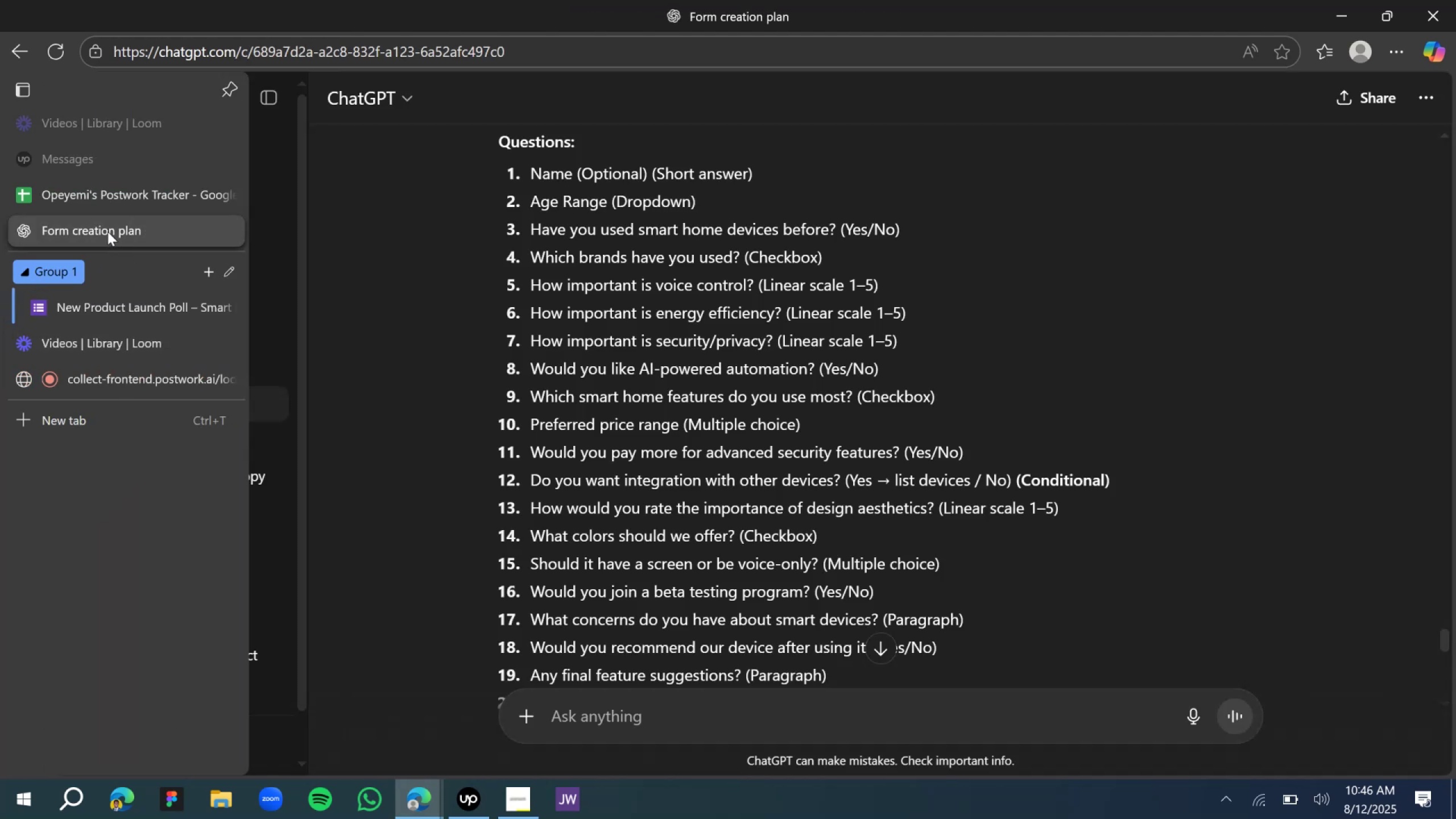 
left_click([93, 314])
 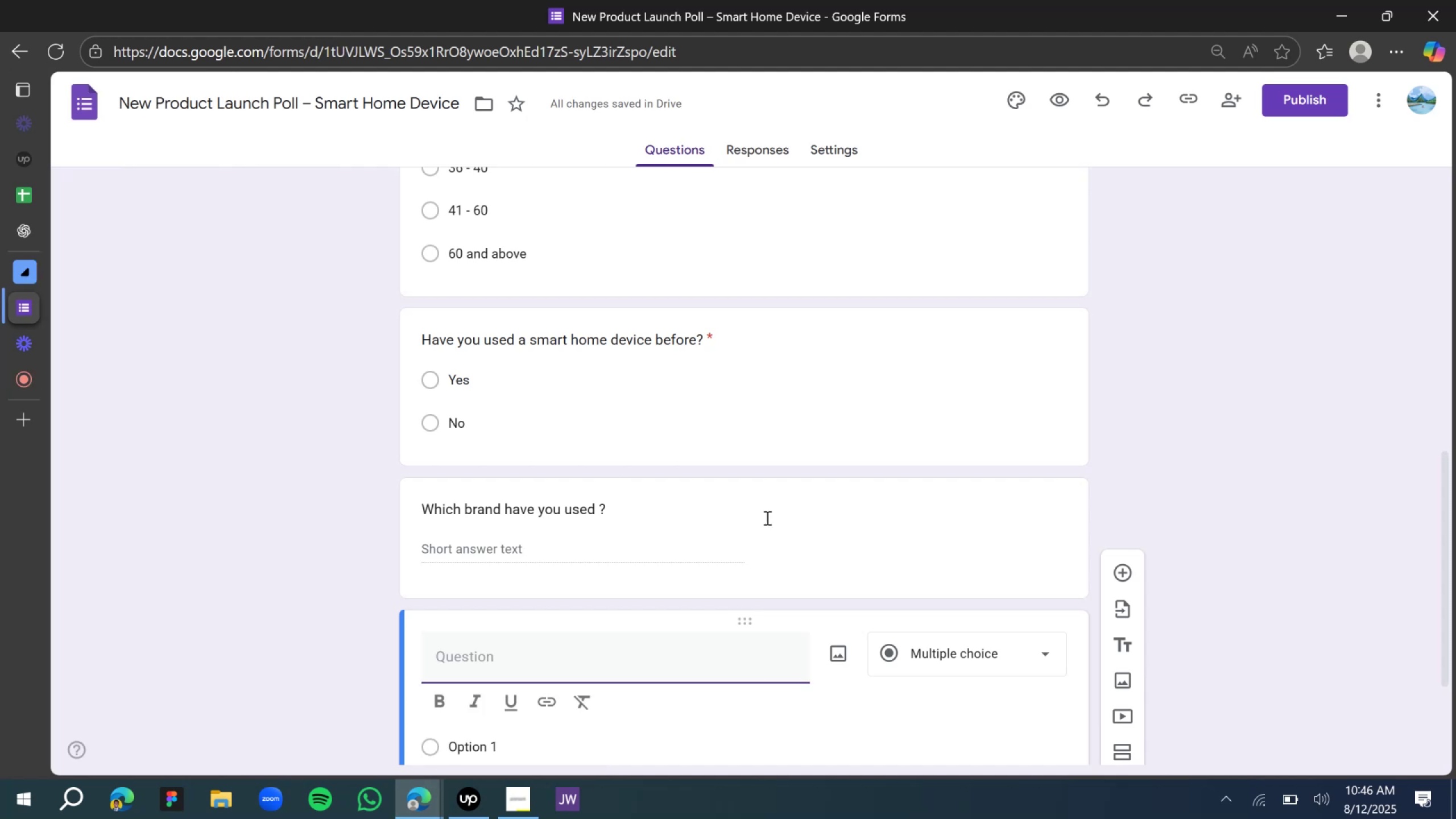 
scroll: coordinate [848, 551], scroll_direction: down, amount: 4.0
 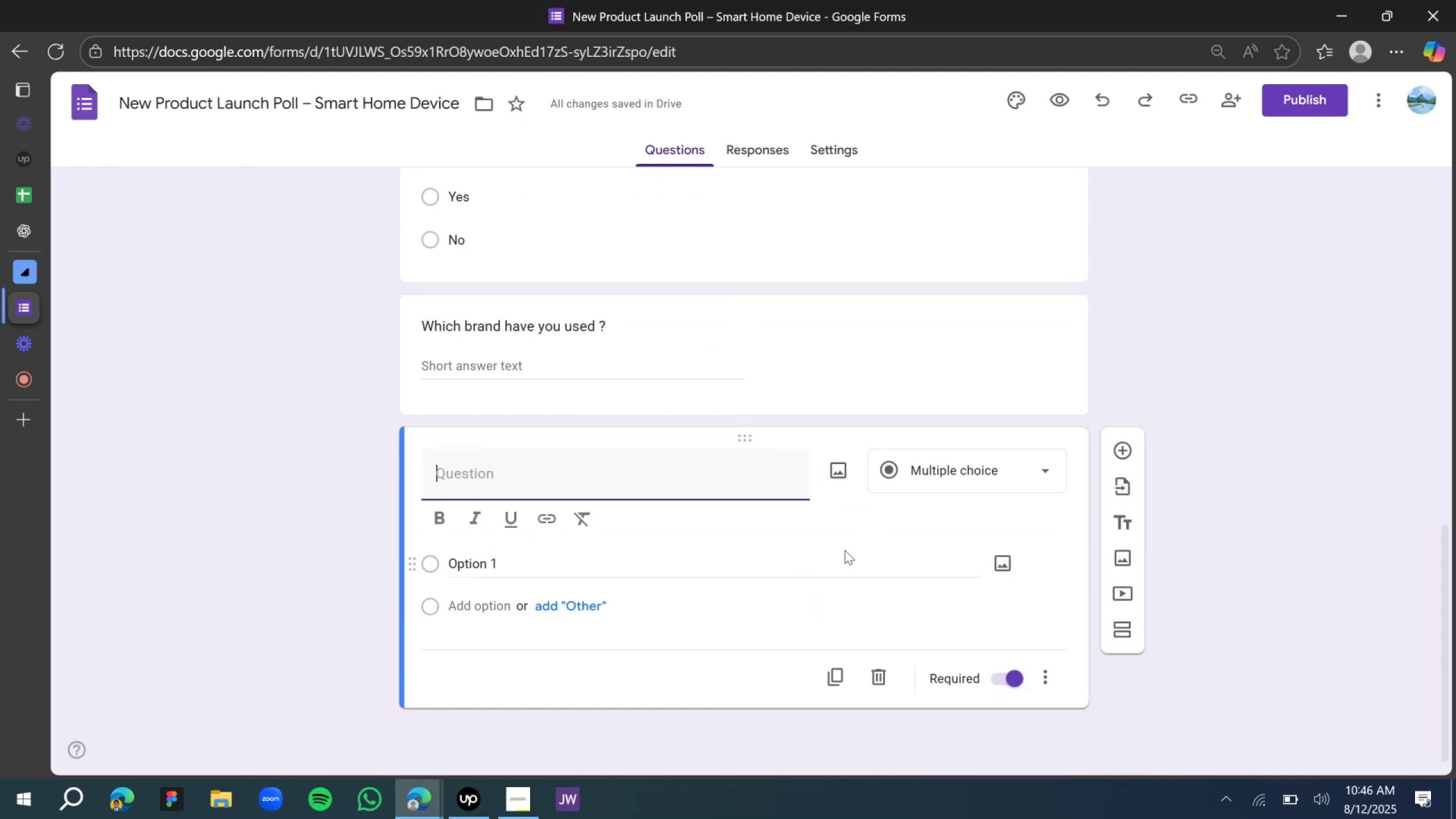 
type(How im)
 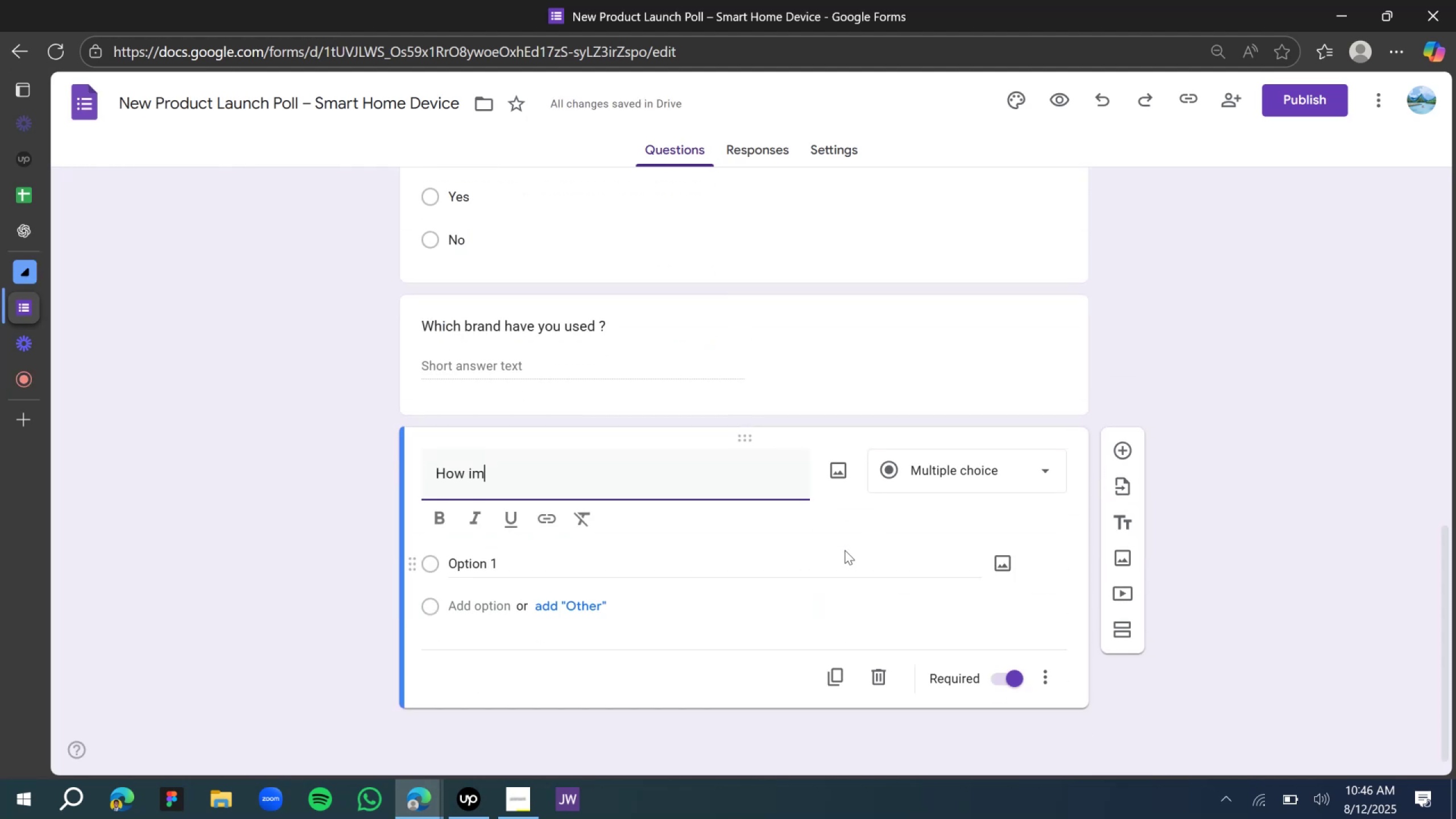 
wait(7.84)
 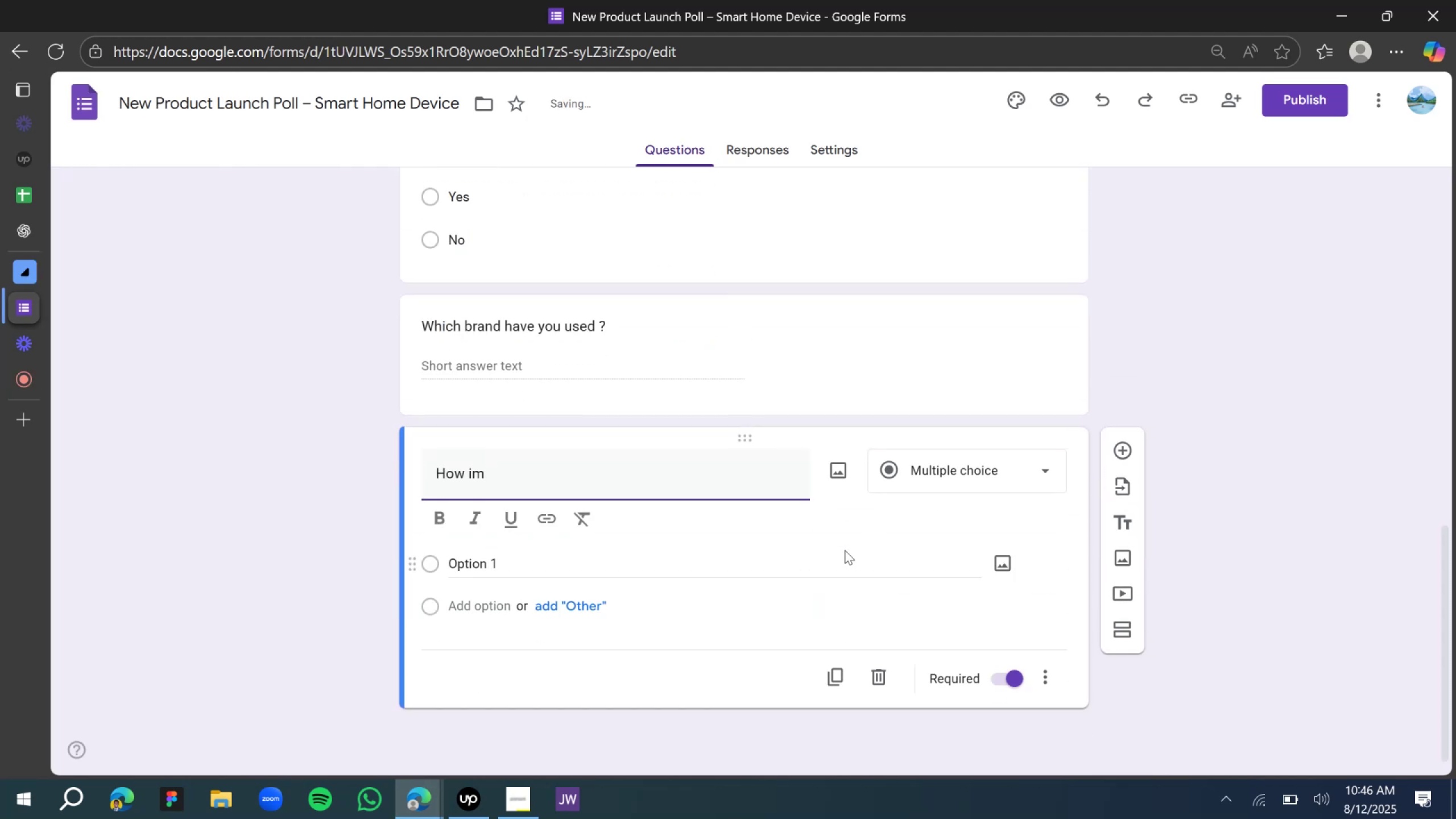 
type(portant is c)
key(Backspace)
type(voice s)
key(Backspace)
type(control to you)
 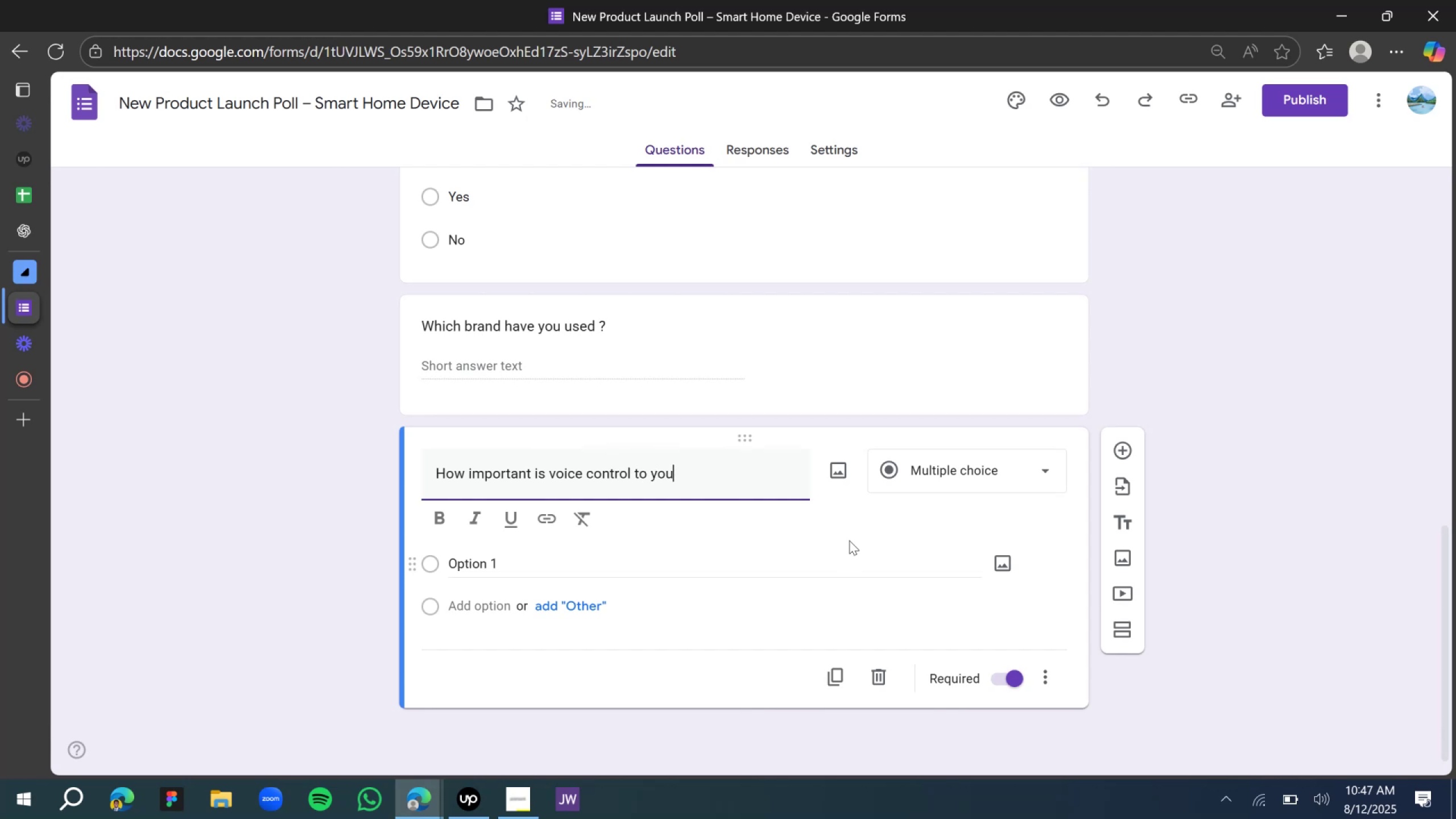 
left_click([926, 456])
 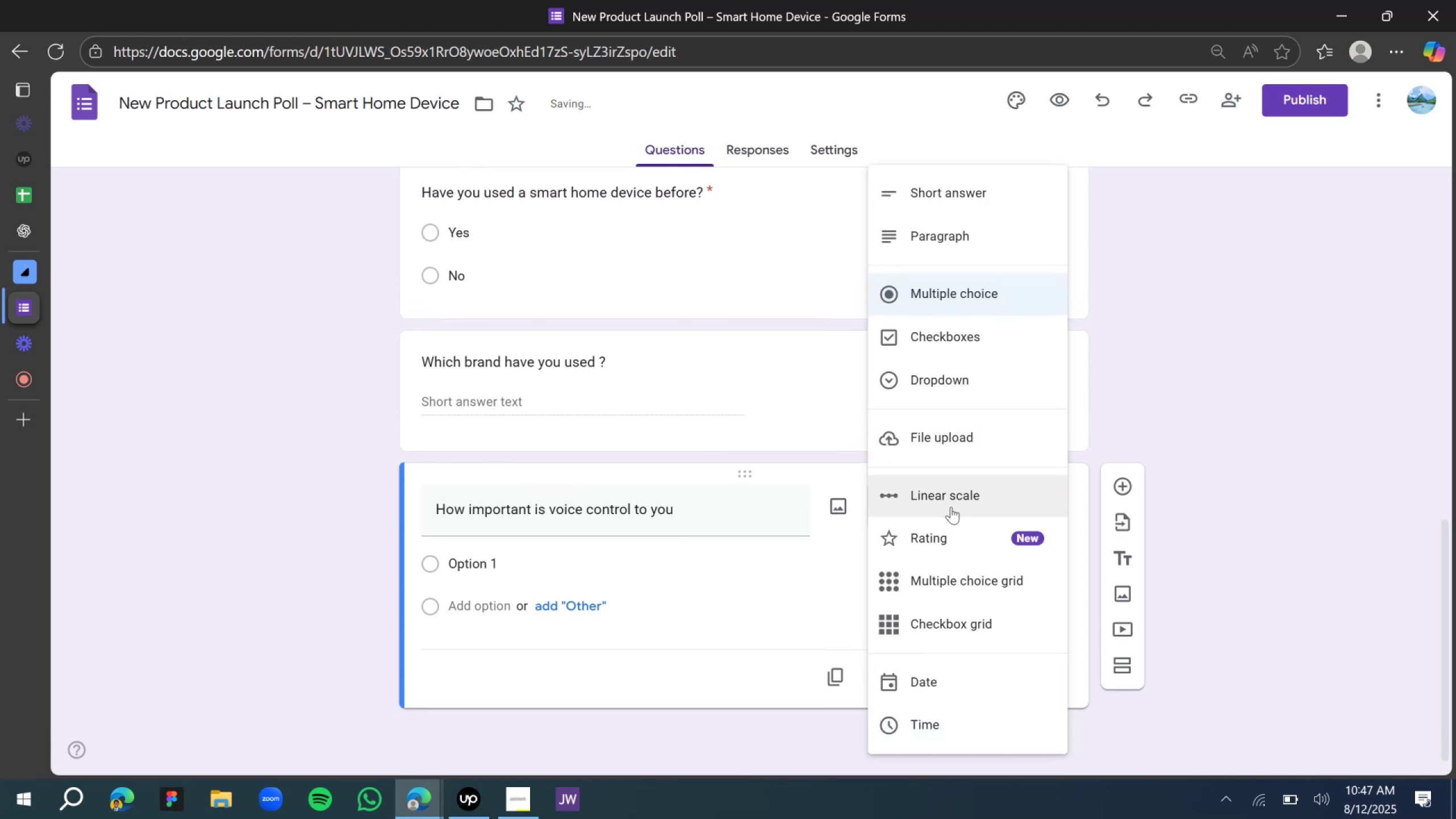 
left_click([951, 507])
 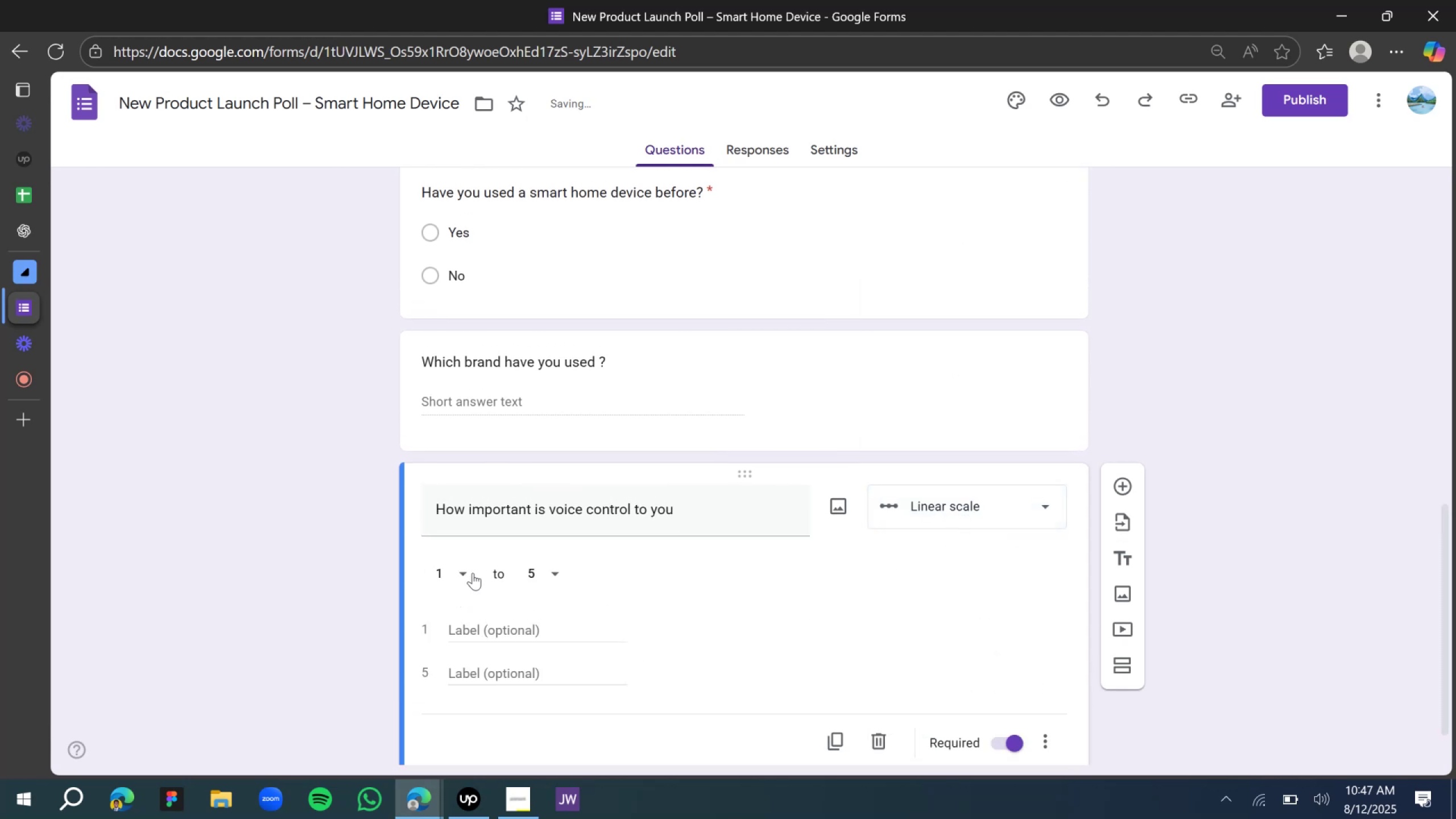 
left_click([483, 632])
 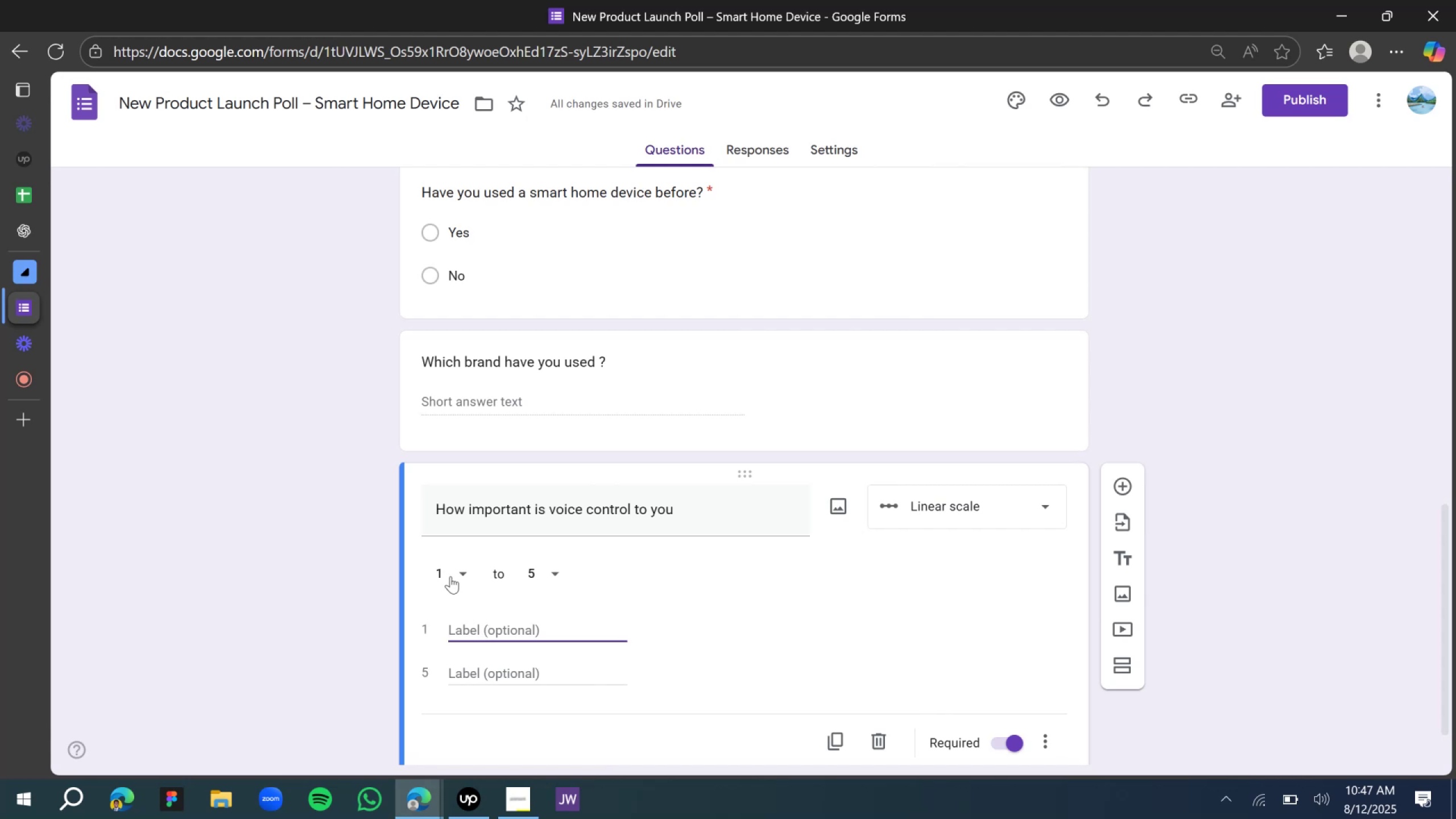 
left_click([448, 572])
 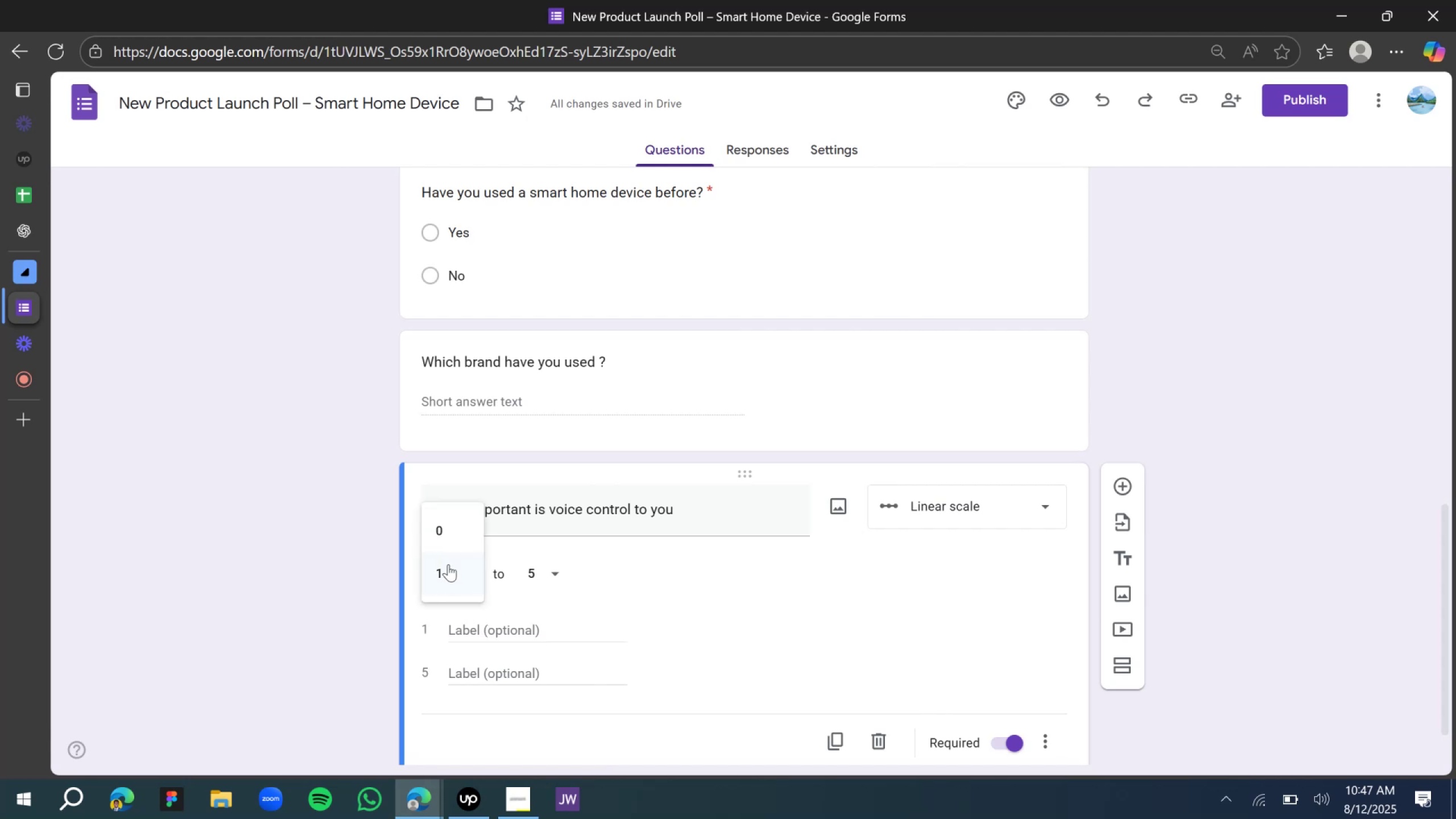 
left_click([448, 560])
 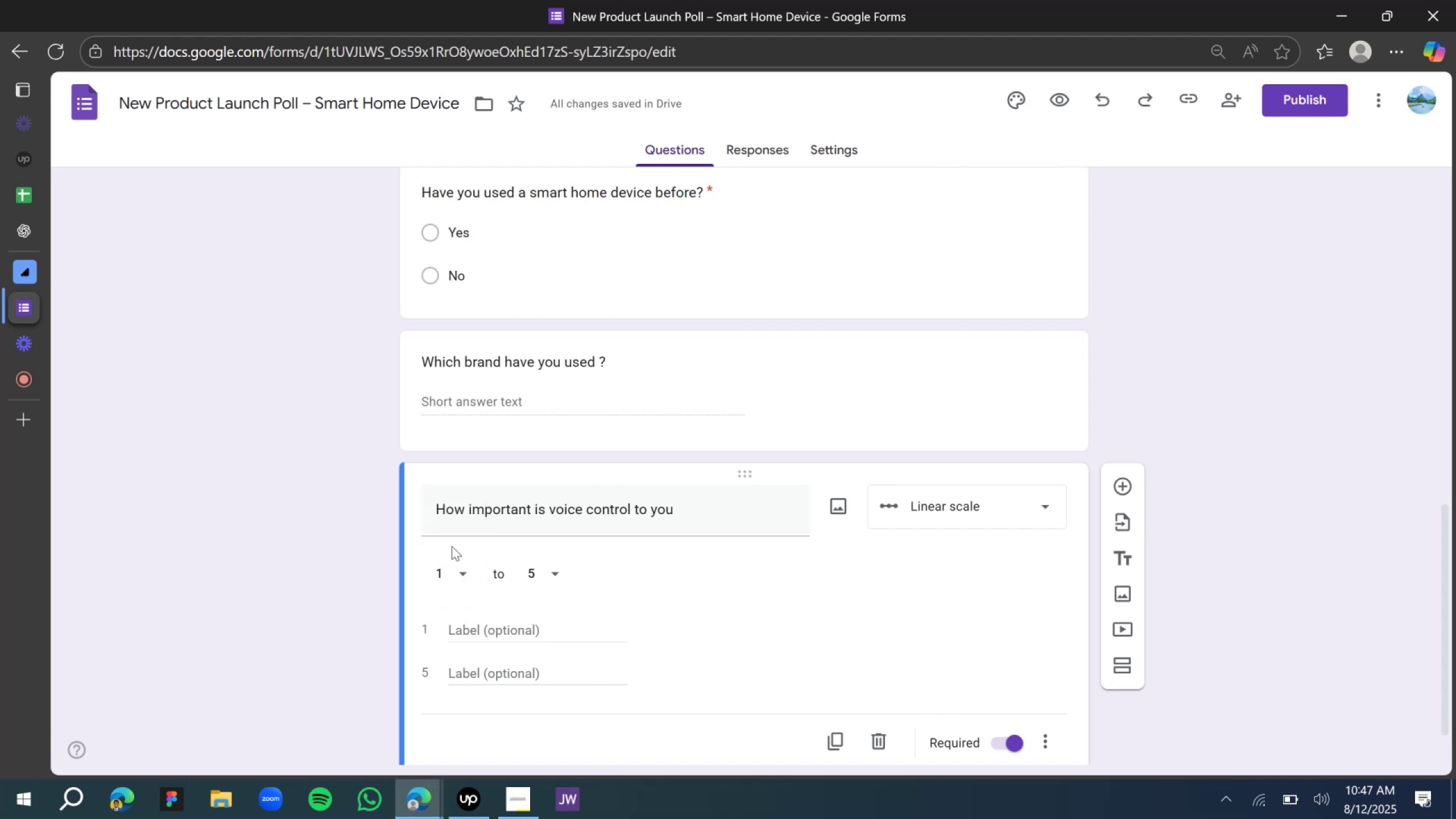 
left_click([445, 572])
 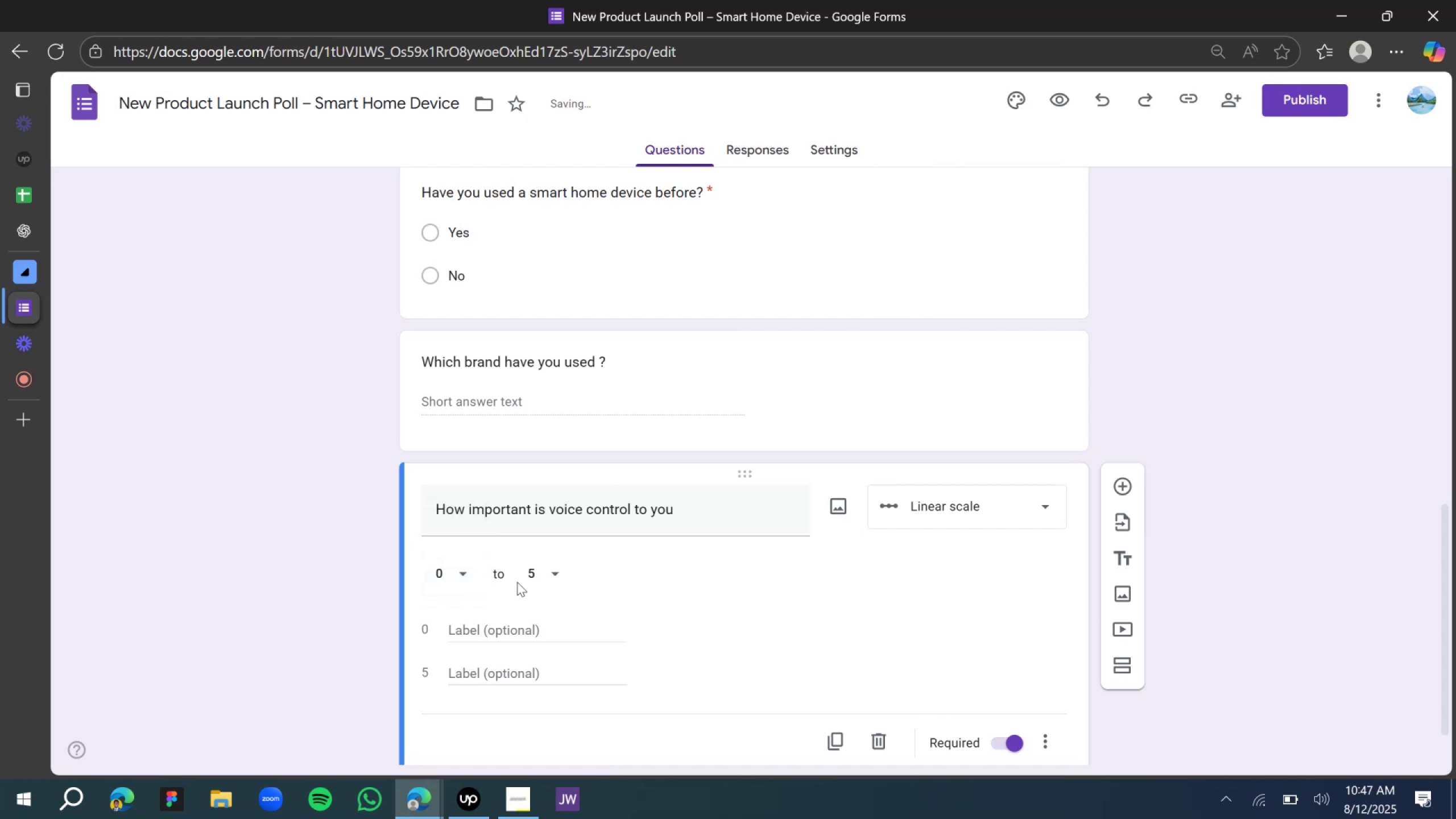 
left_click([531, 584])
 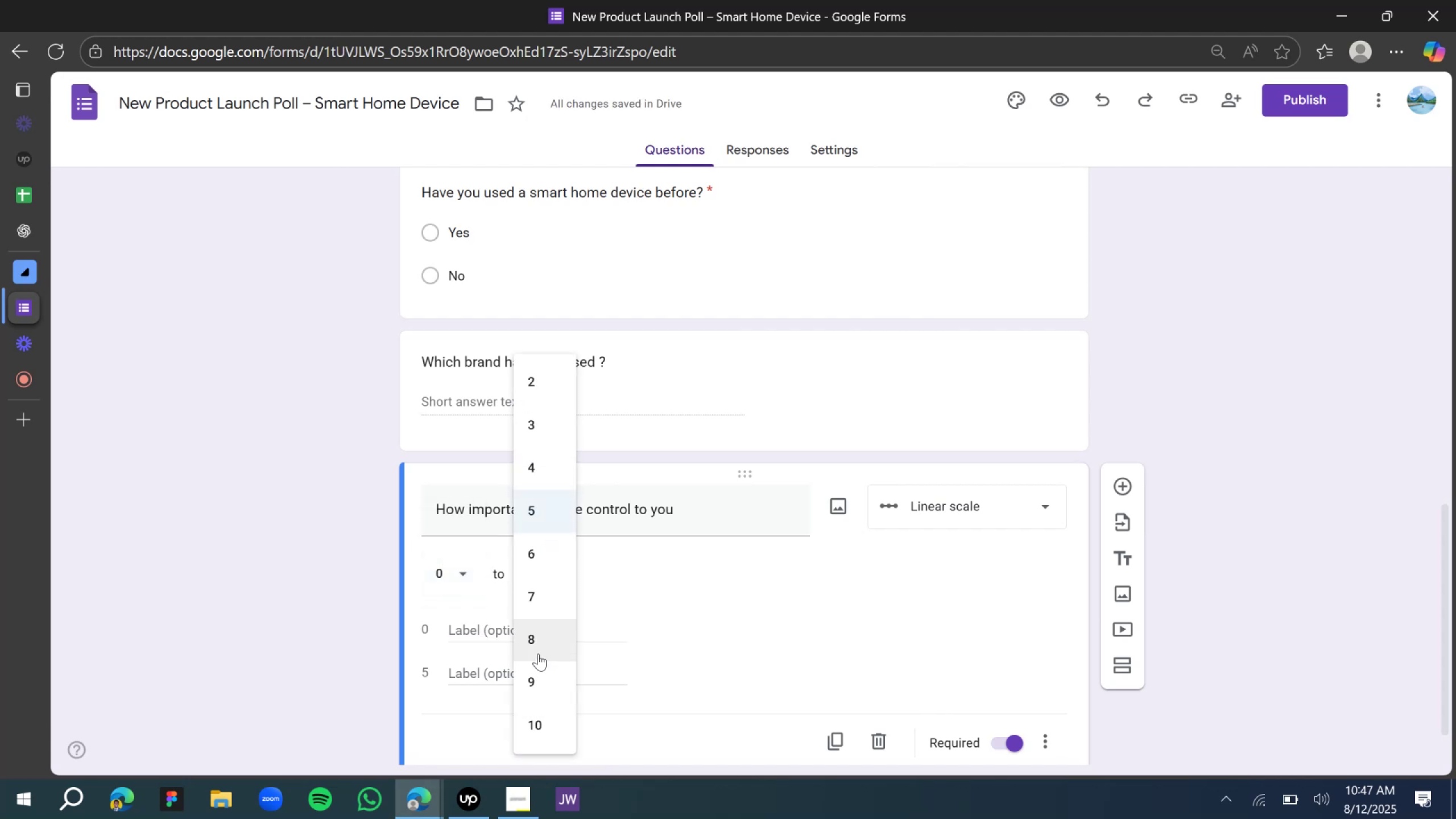 
left_click([541, 714])
 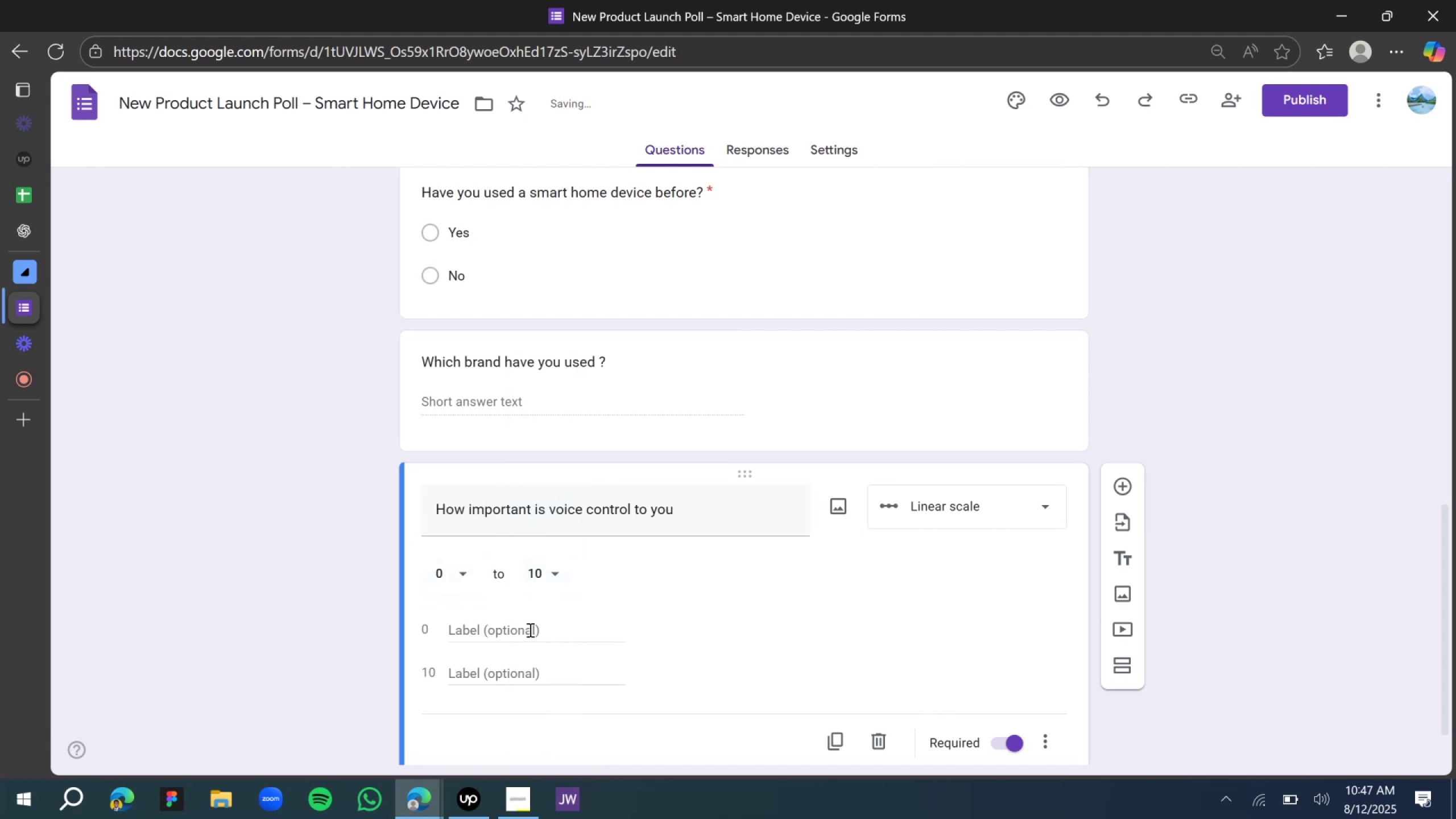 
left_click([529, 630])
 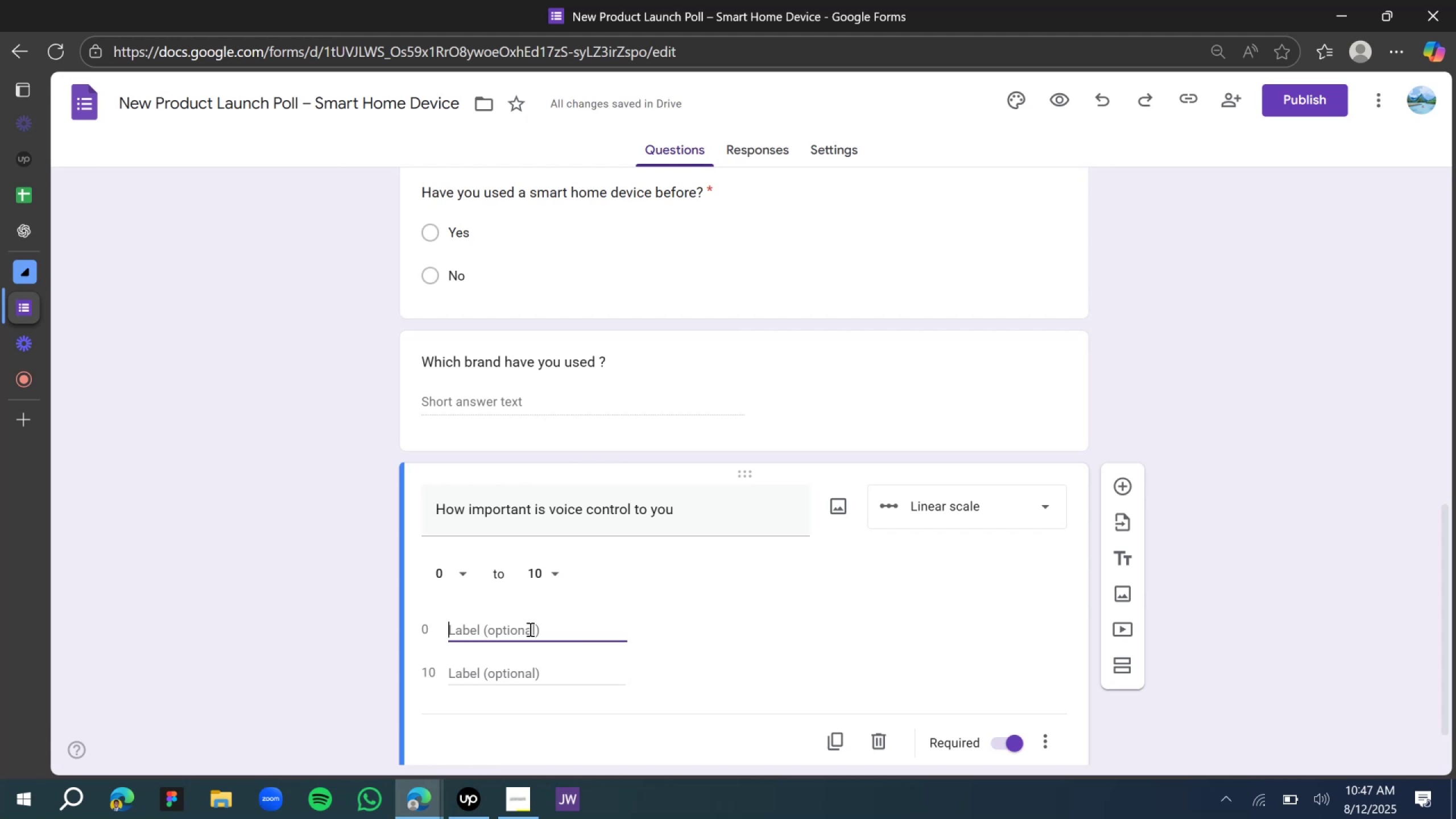 
type(not )
 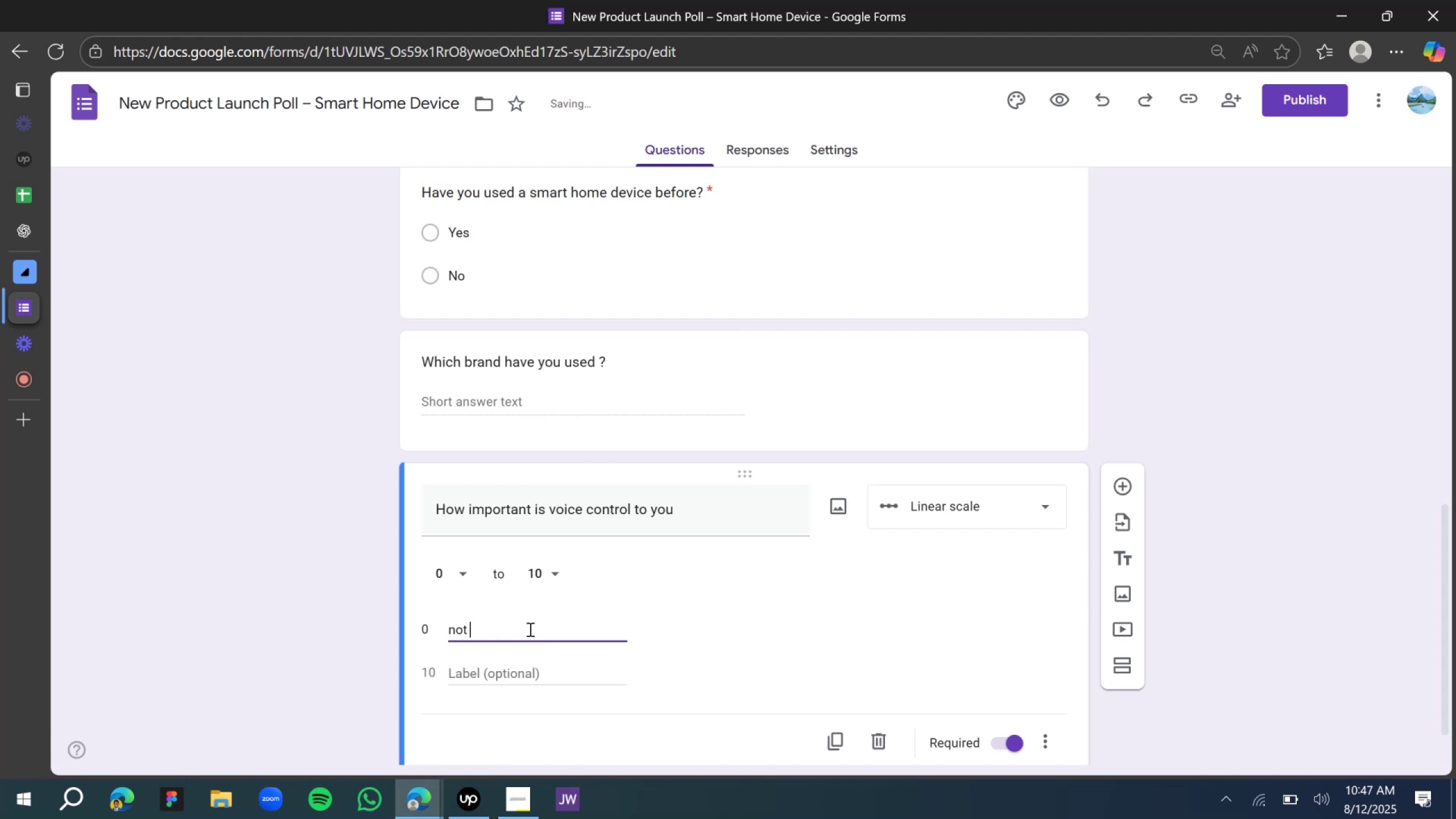 
key(Backspace)
 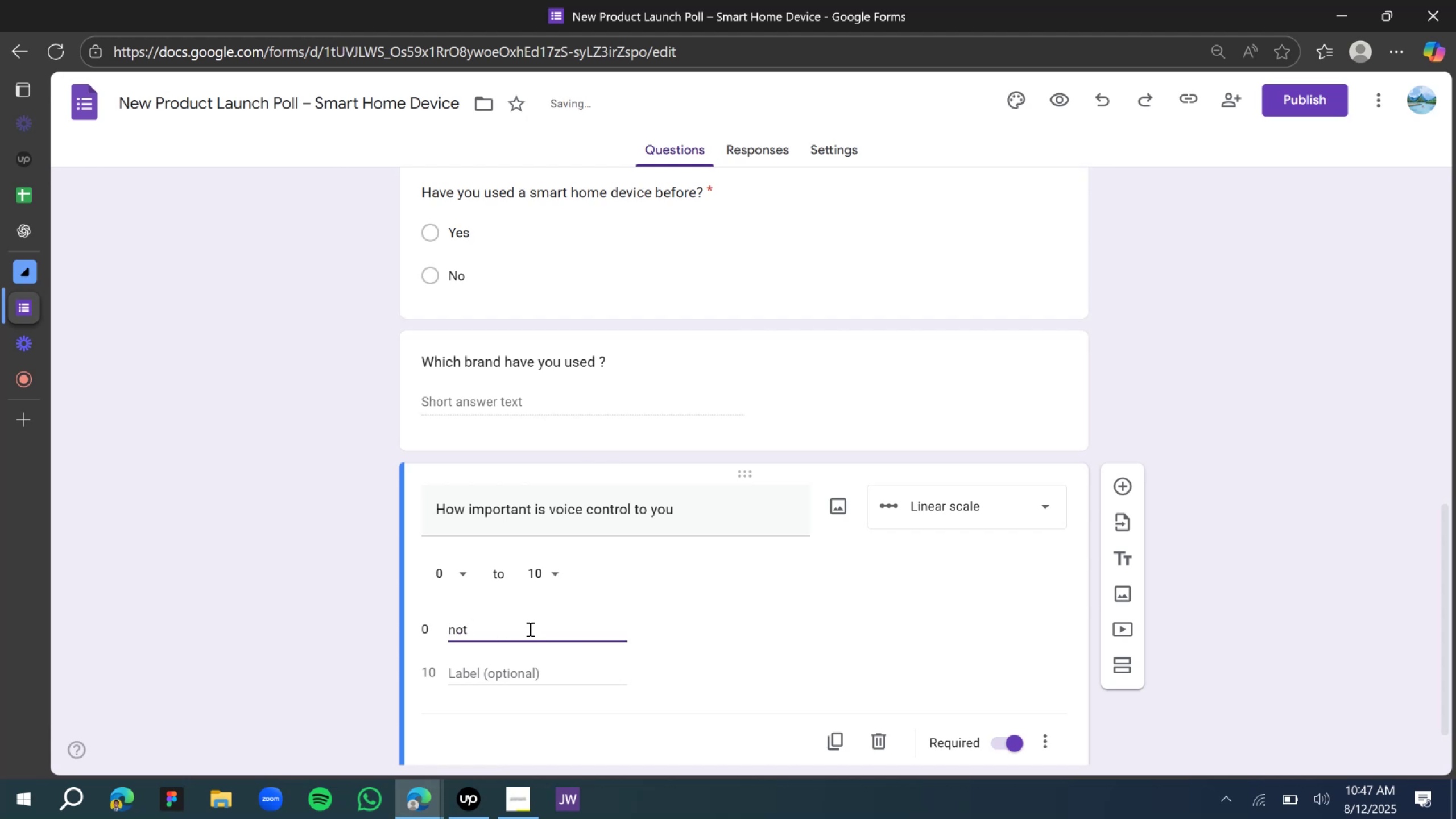 
key(Backspace)
 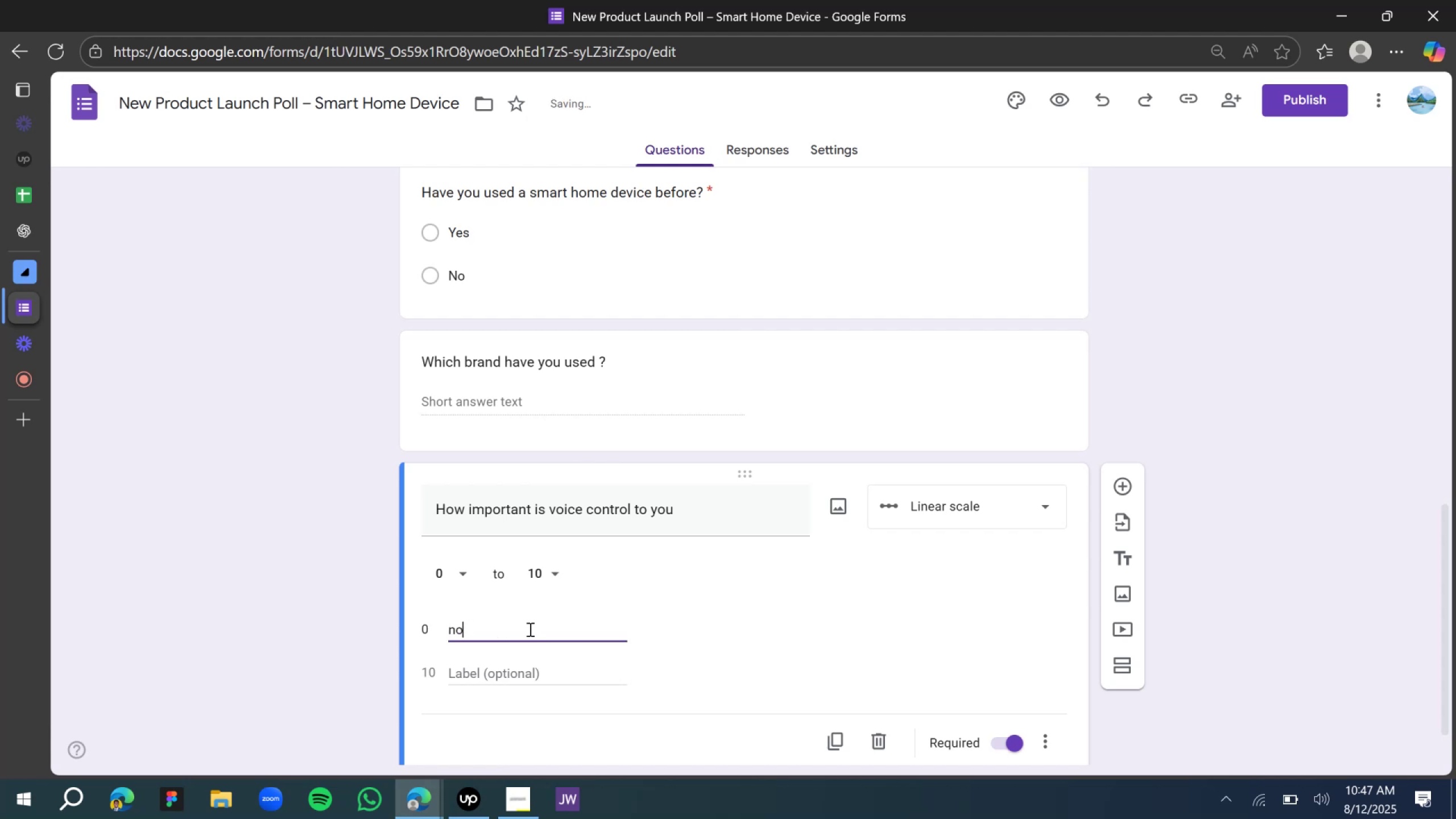 
key(Backspace)
 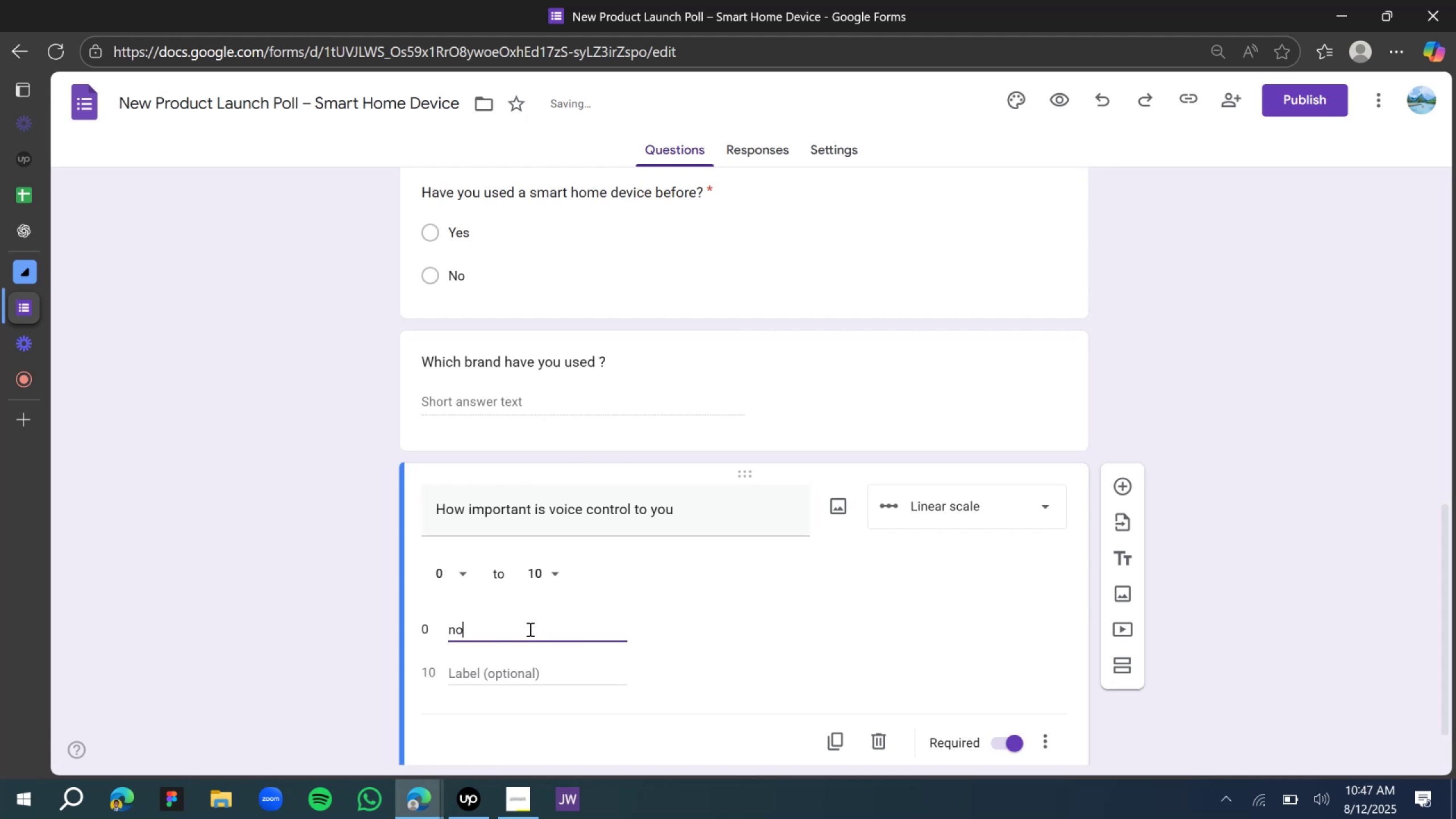 
key(Backspace)
 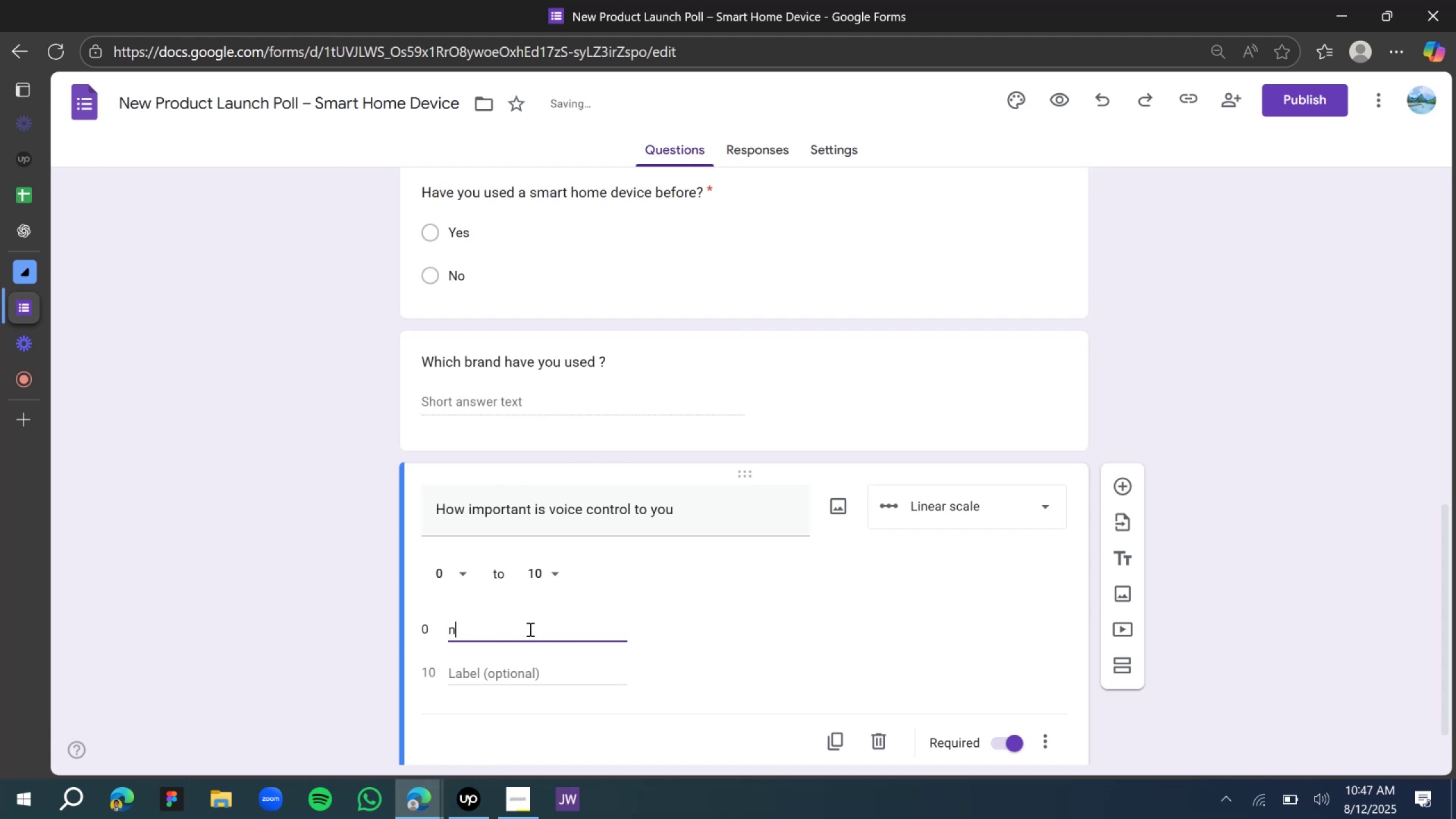 
key(Backspace)
 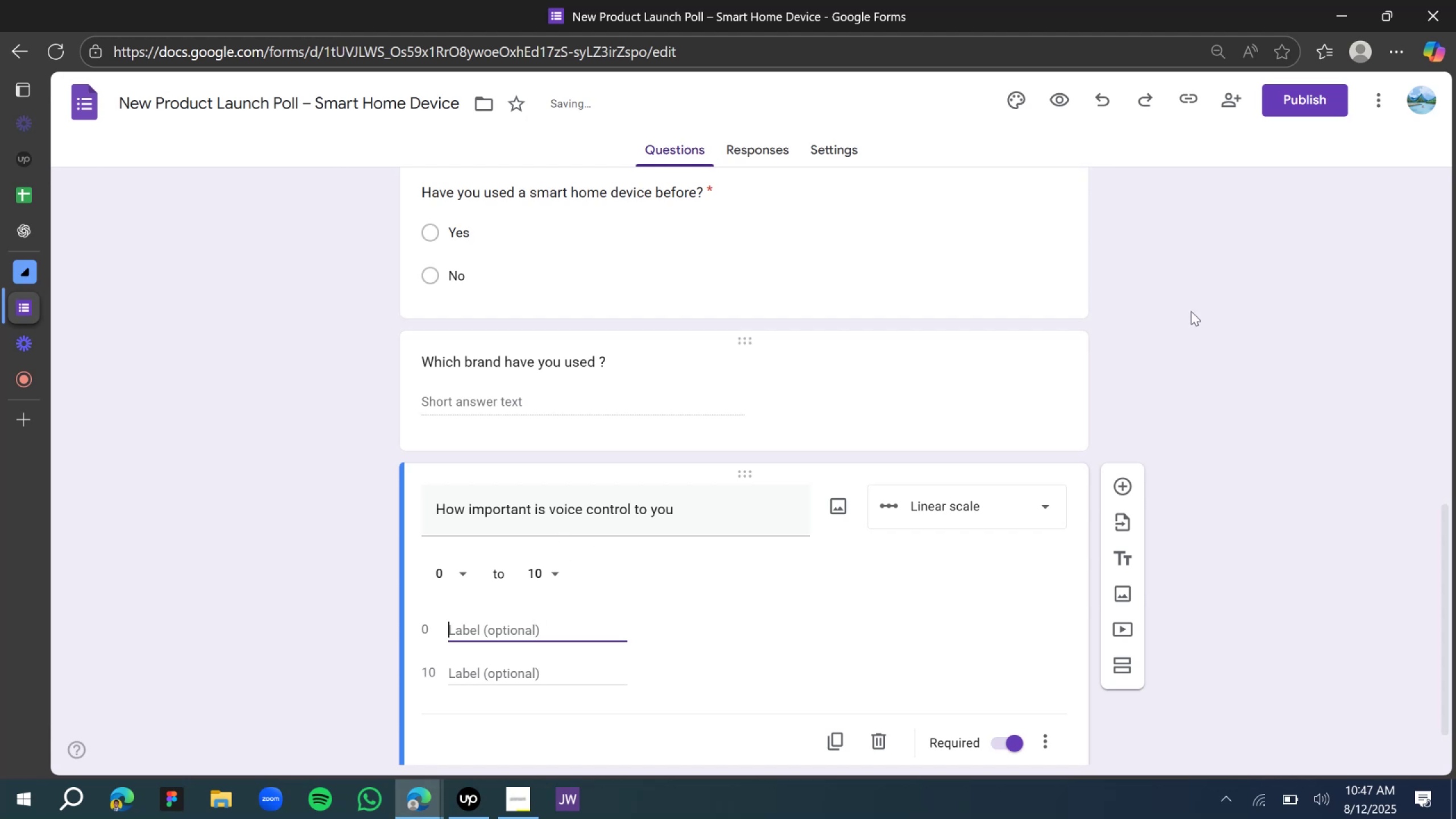 
scroll: coordinate [832, 425], scroll_direction: down, amount: 7.0
 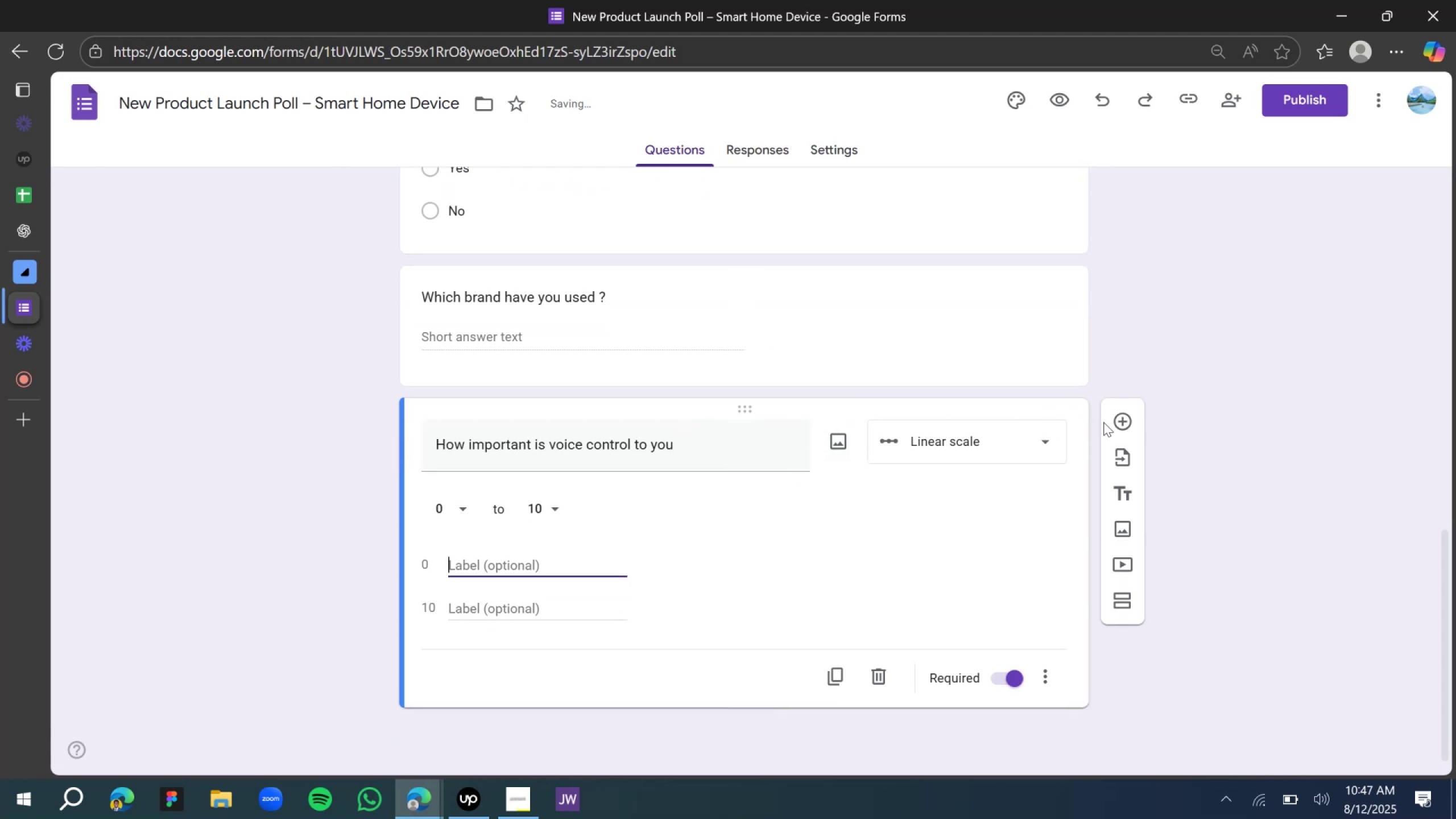 
left_click([1127, 428])
 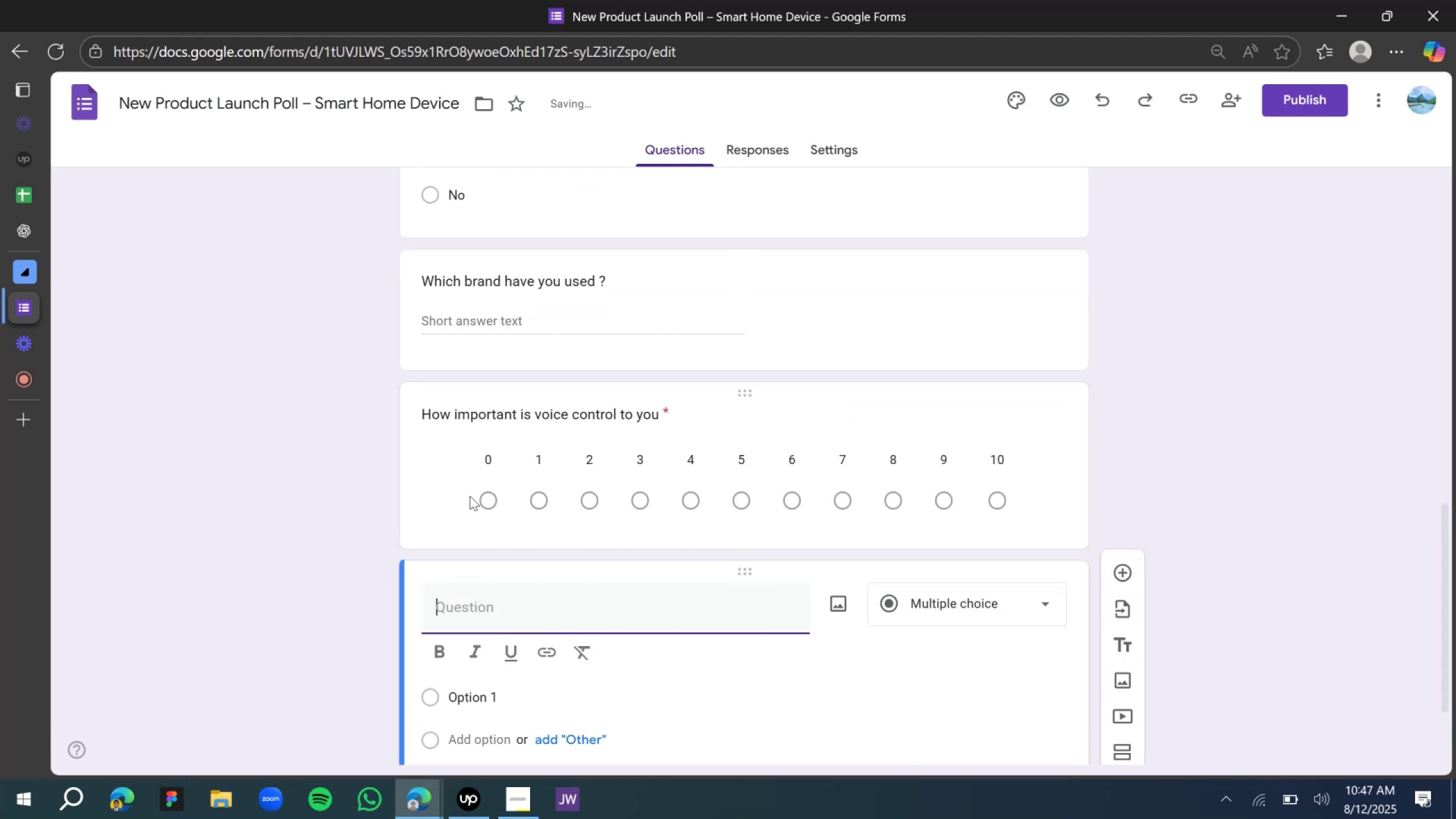 
scroll: coordinate [668, 471], scroll_direction: down, amount: 4.0
 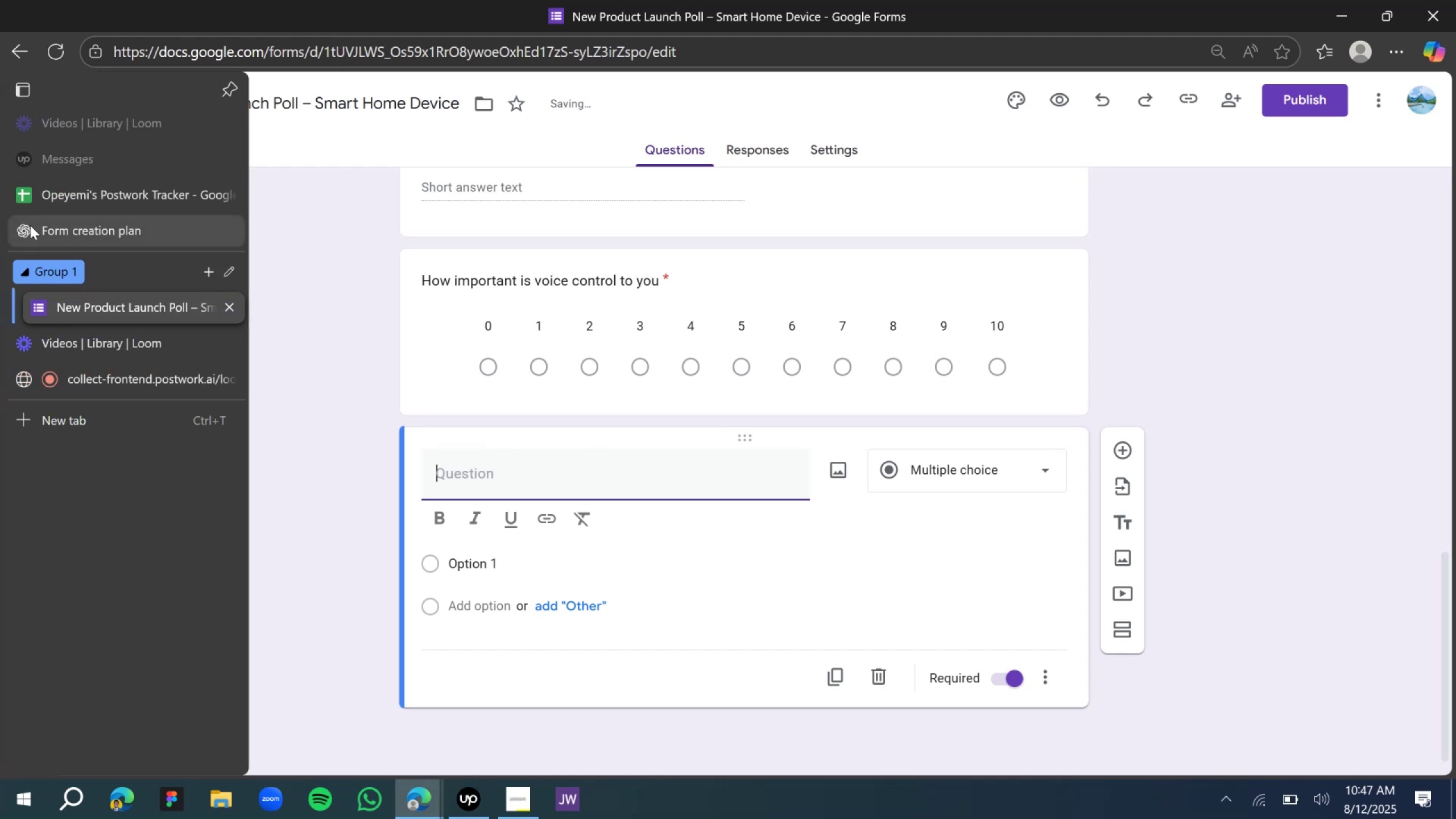 
left_click([43, 235])
 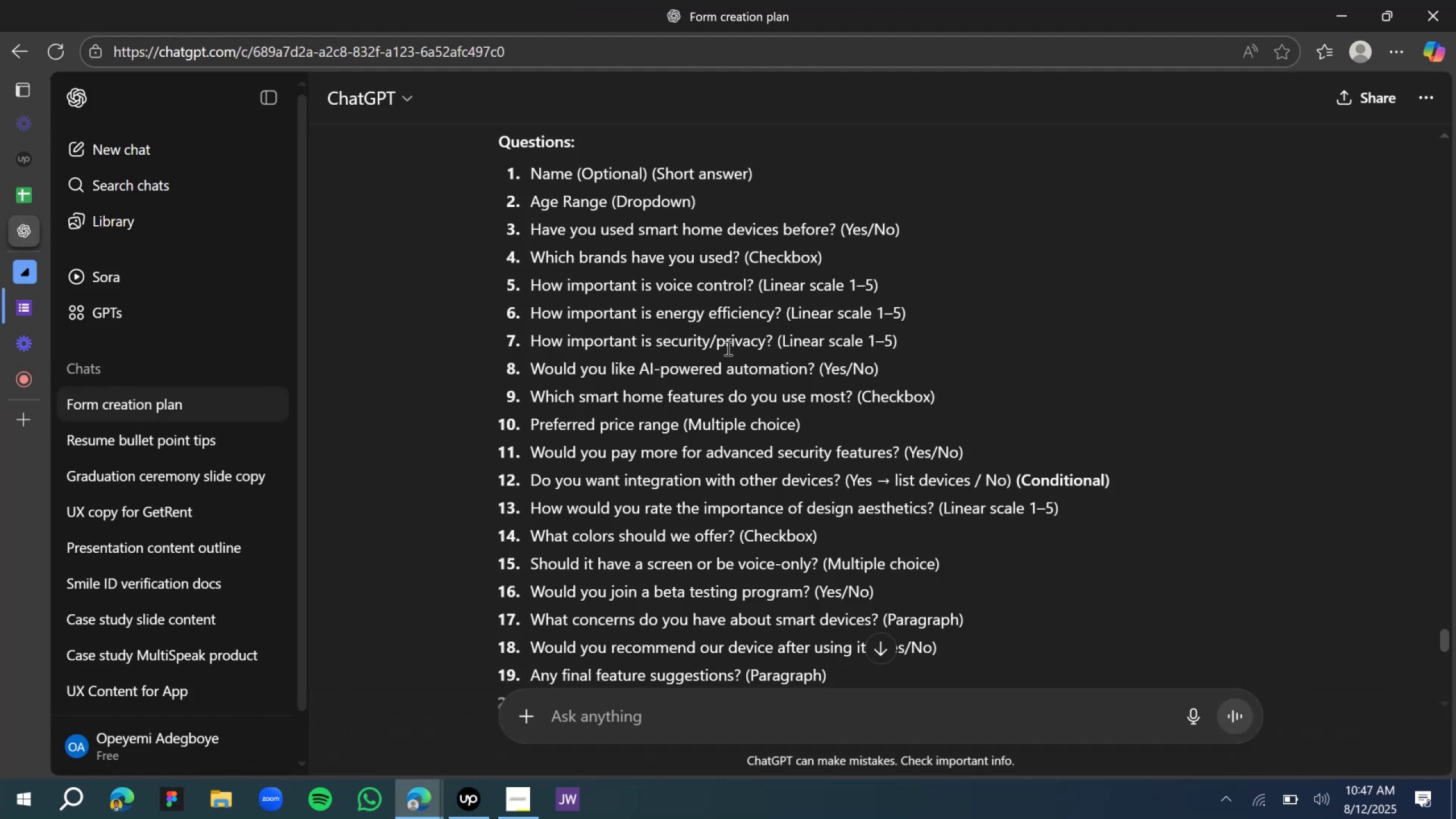 
wait(6.19)
 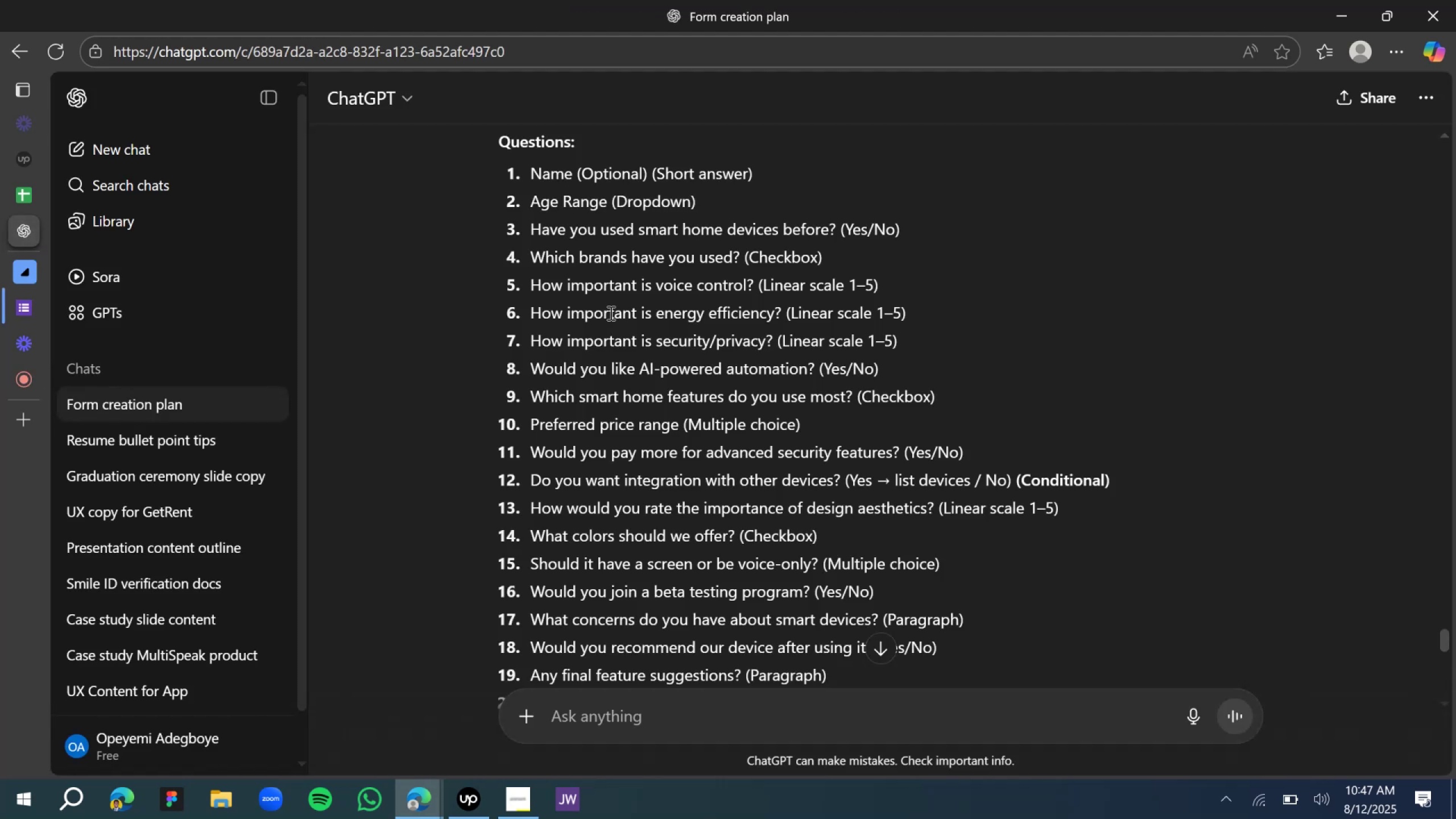 
left_click([29, 308])
 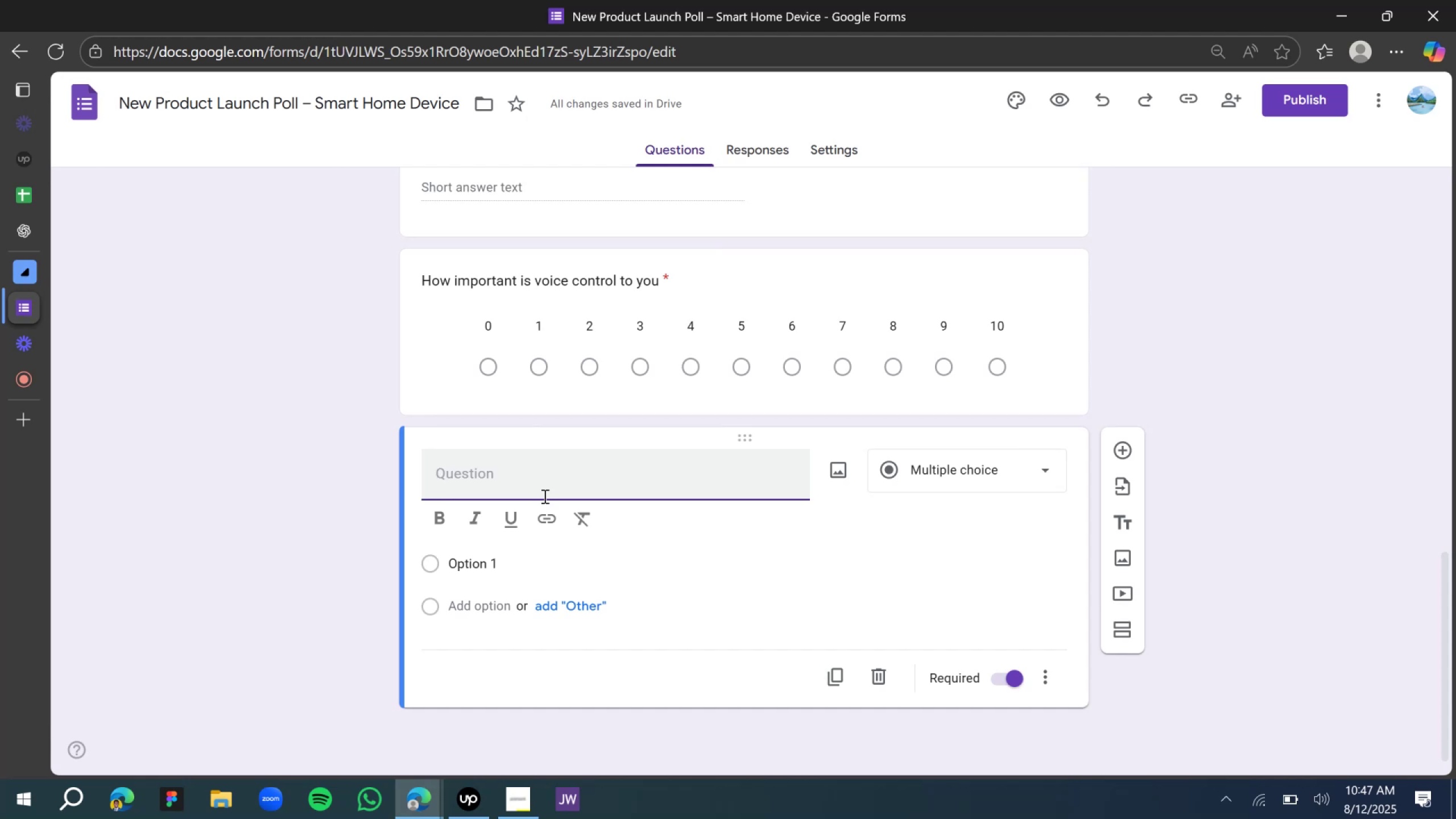 
type(how important is energy efficiency to you ?)
 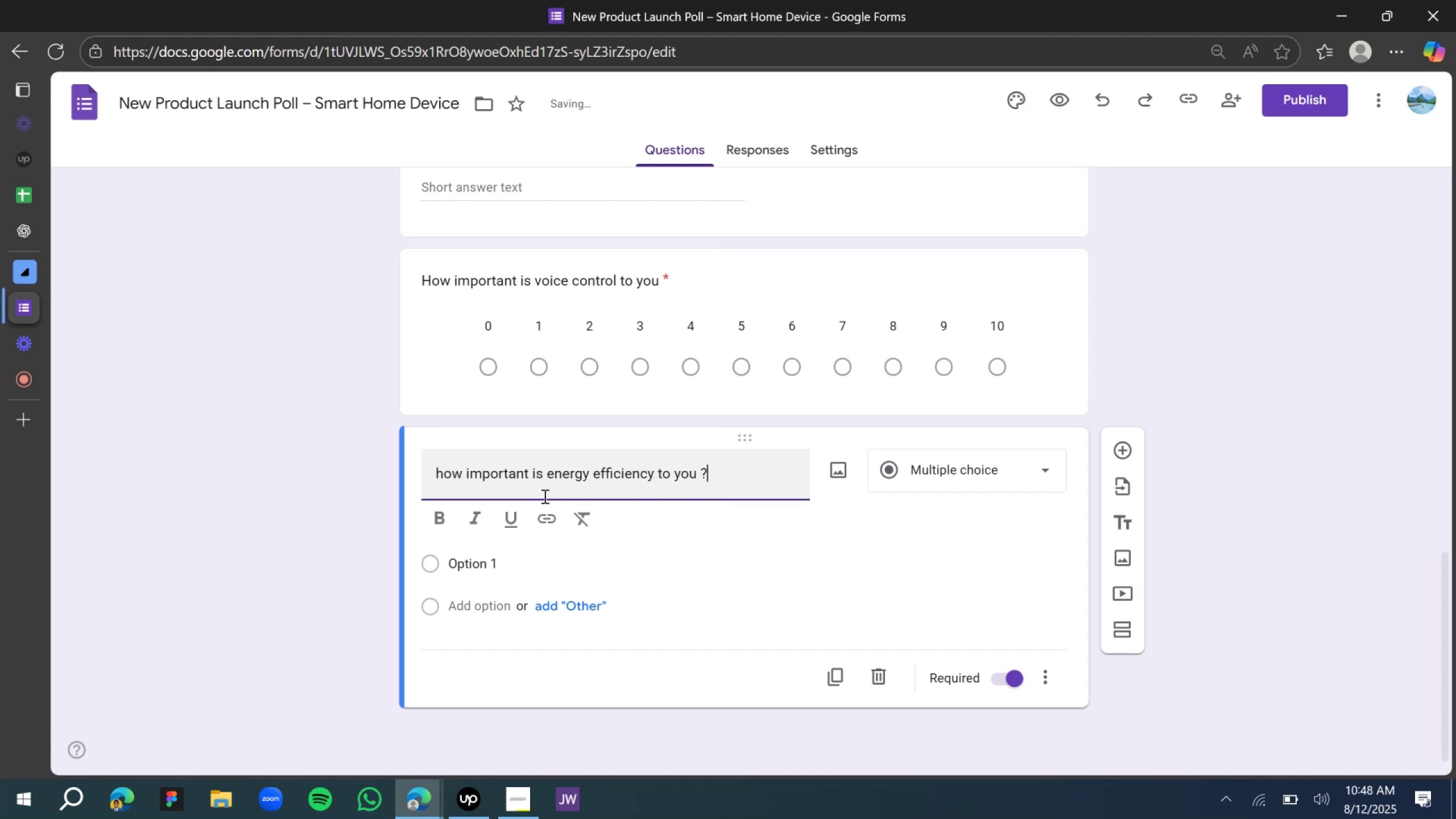 
left_click([963, 481])
 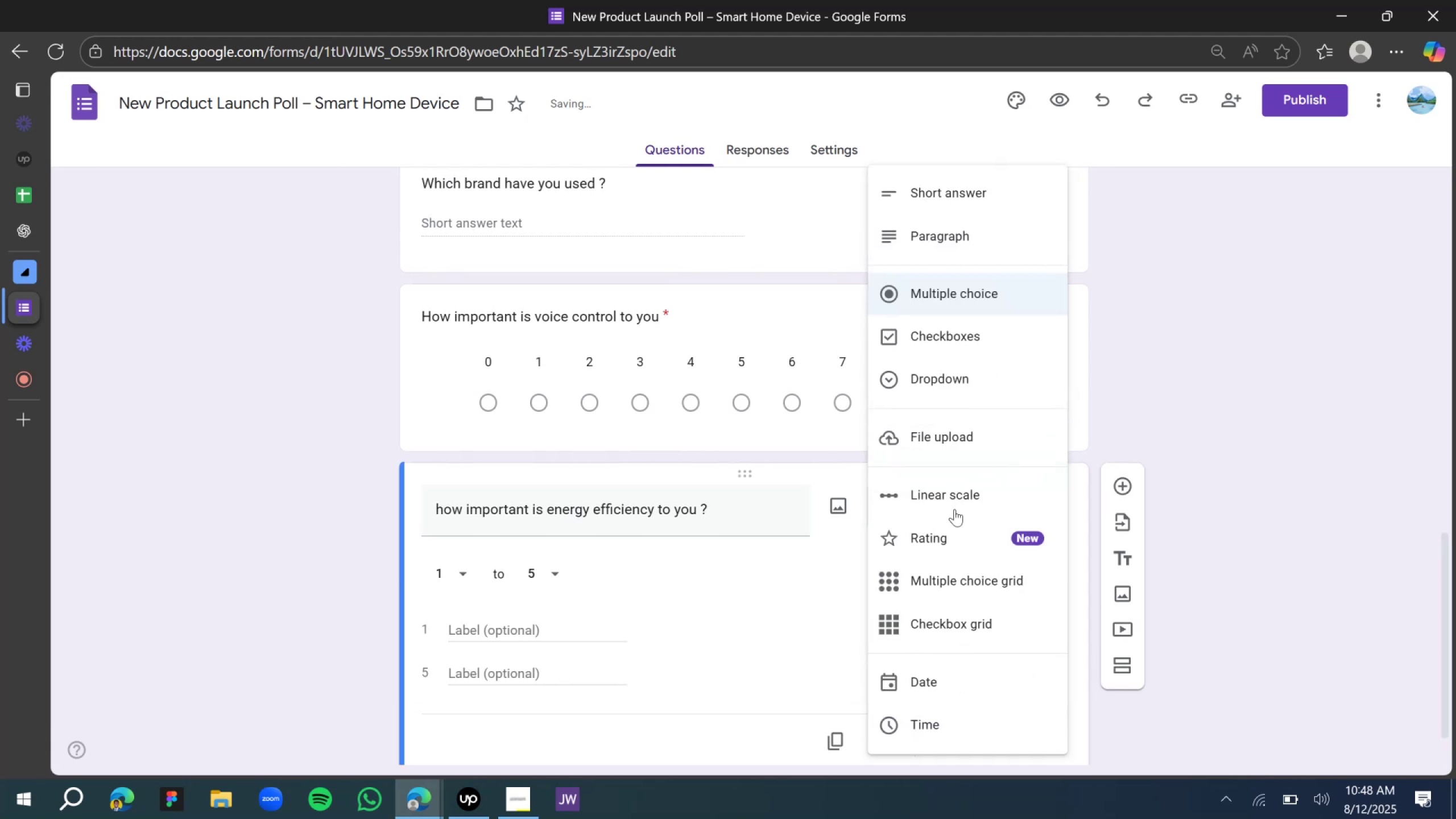 
left_click([940, 536])
 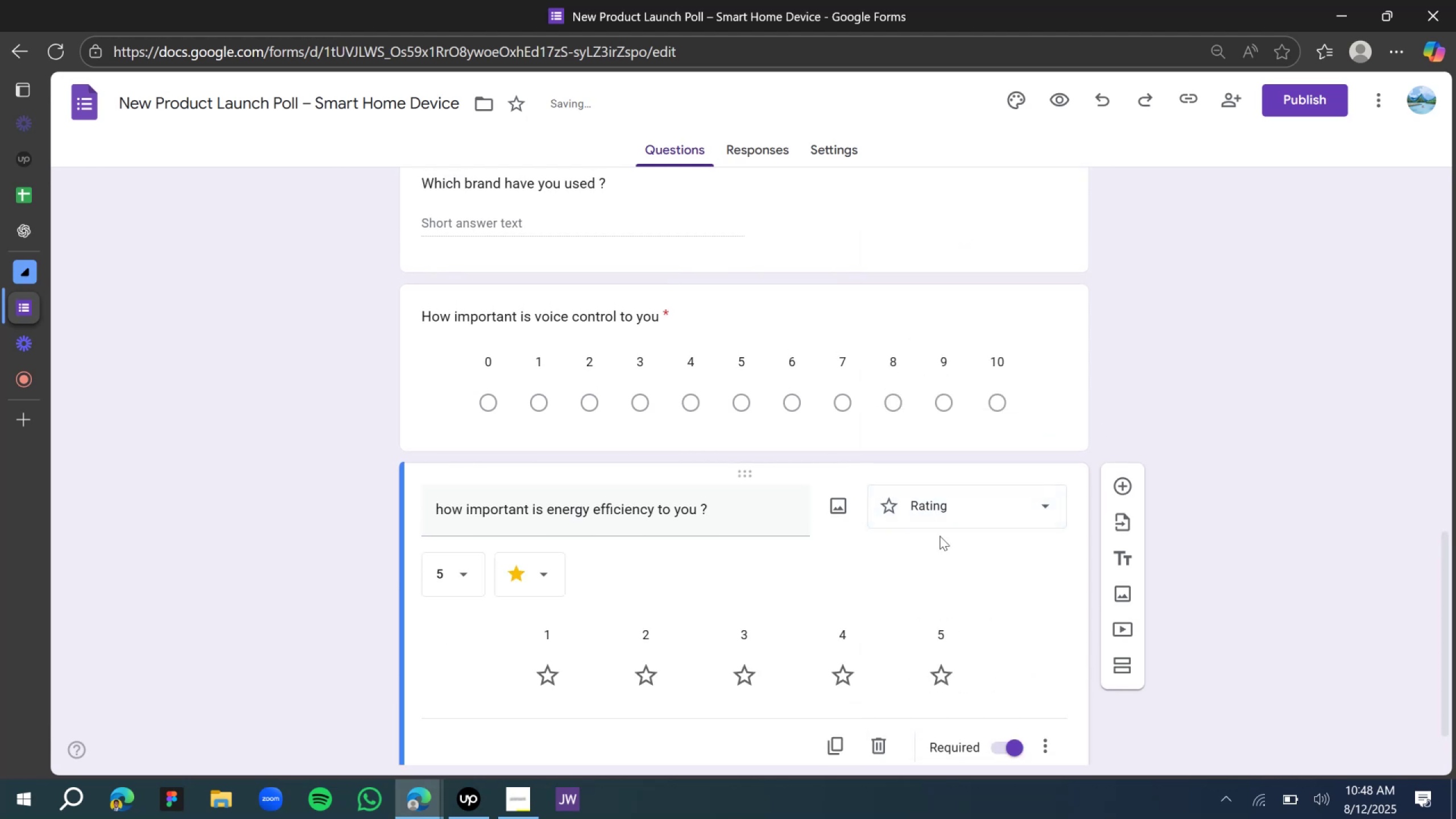 
left_click([935, 497])
 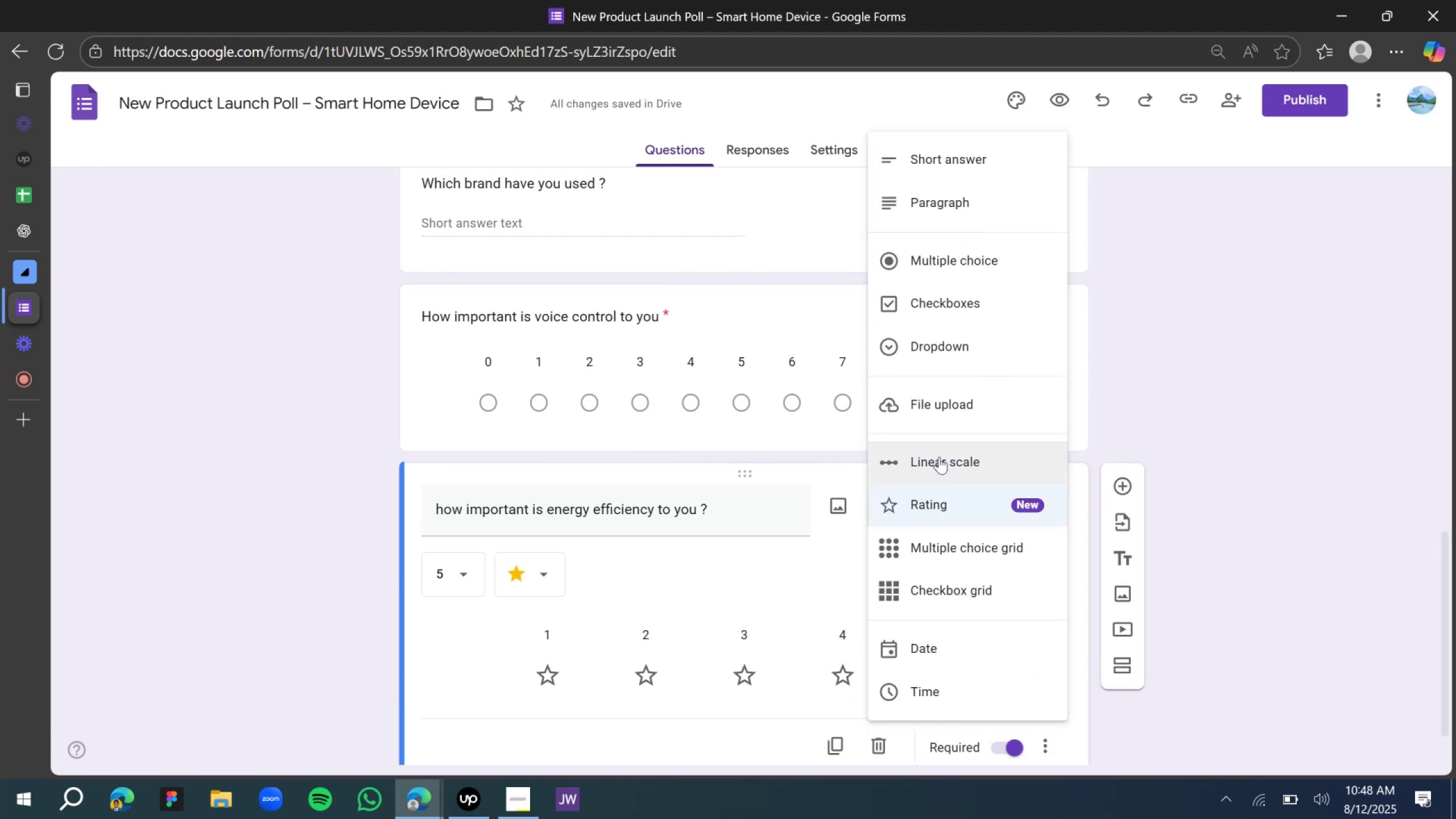 
left_click([939, 457])
 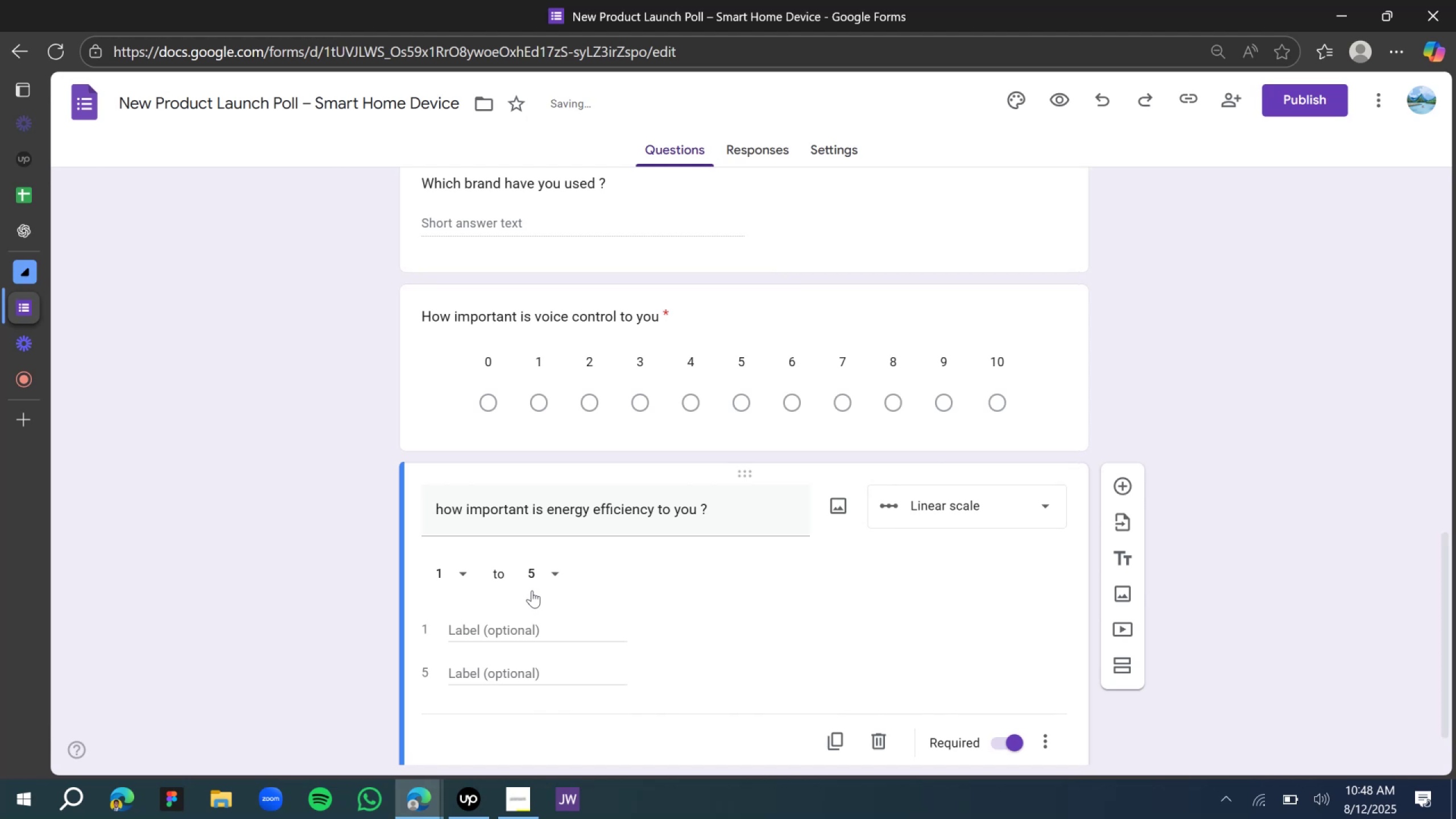 
left_click([453, 582])
 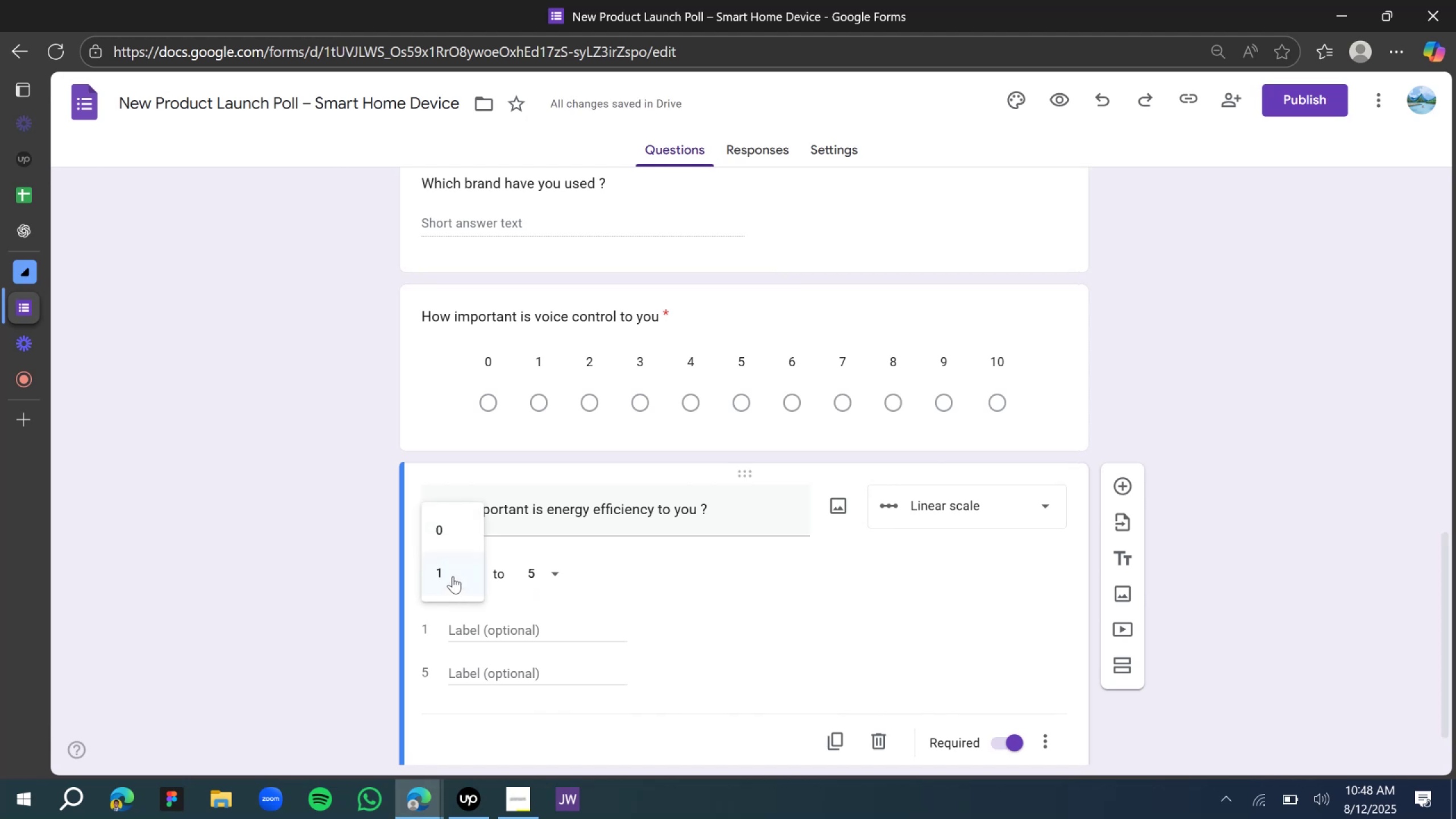 
left_click([453, 535])
 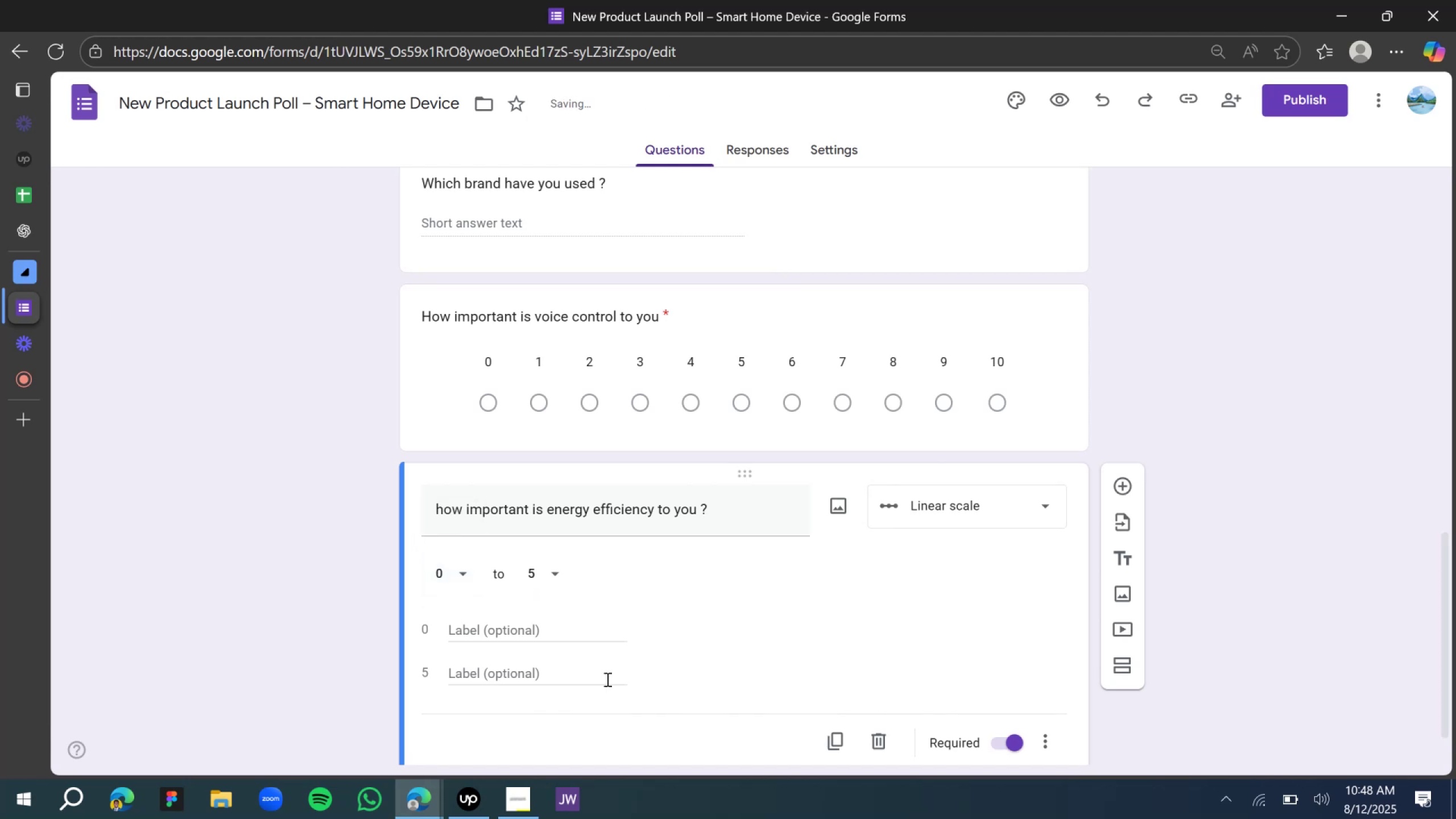 
left_click([606, 679])
 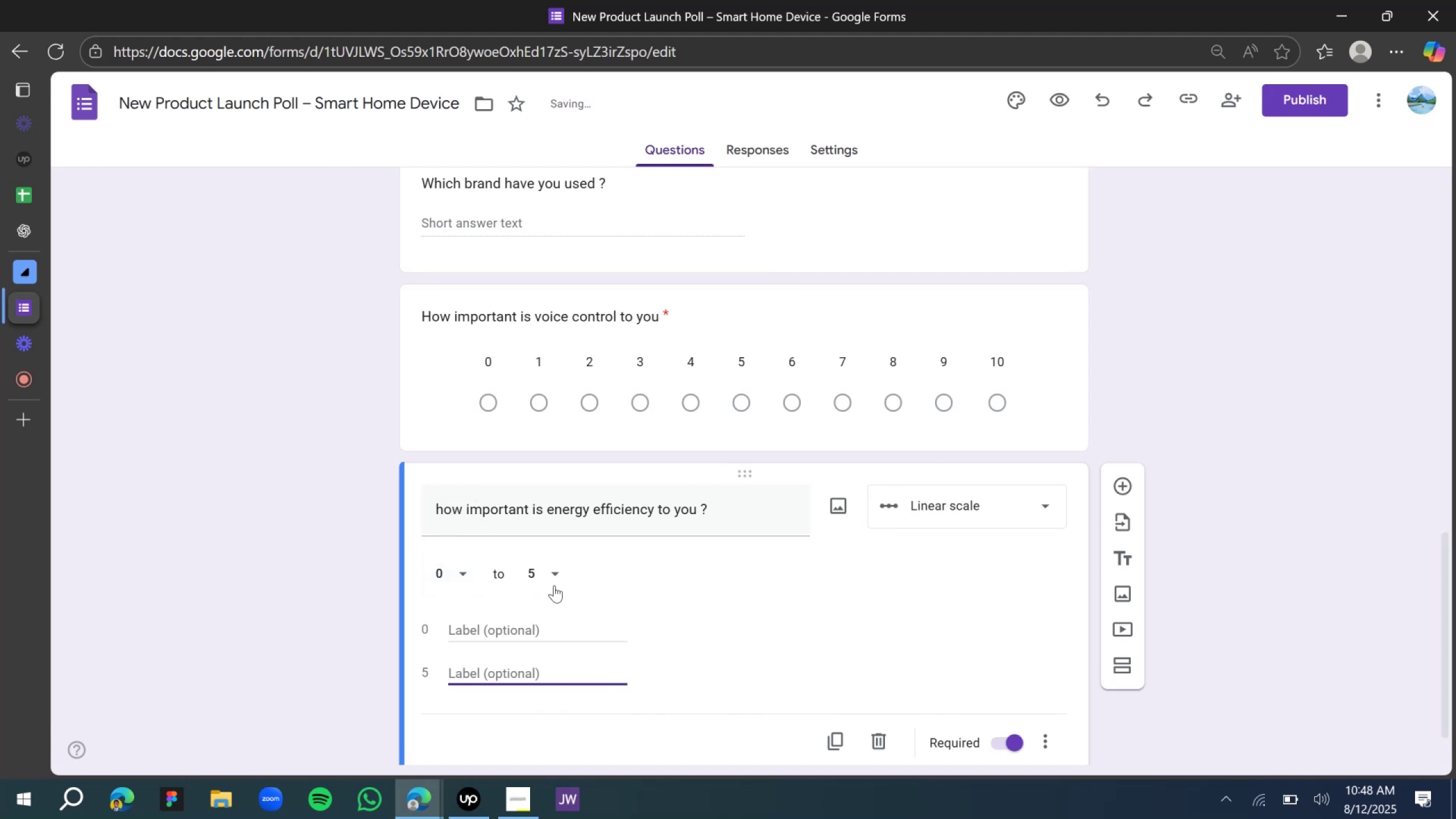 
left_click([551, 584])
 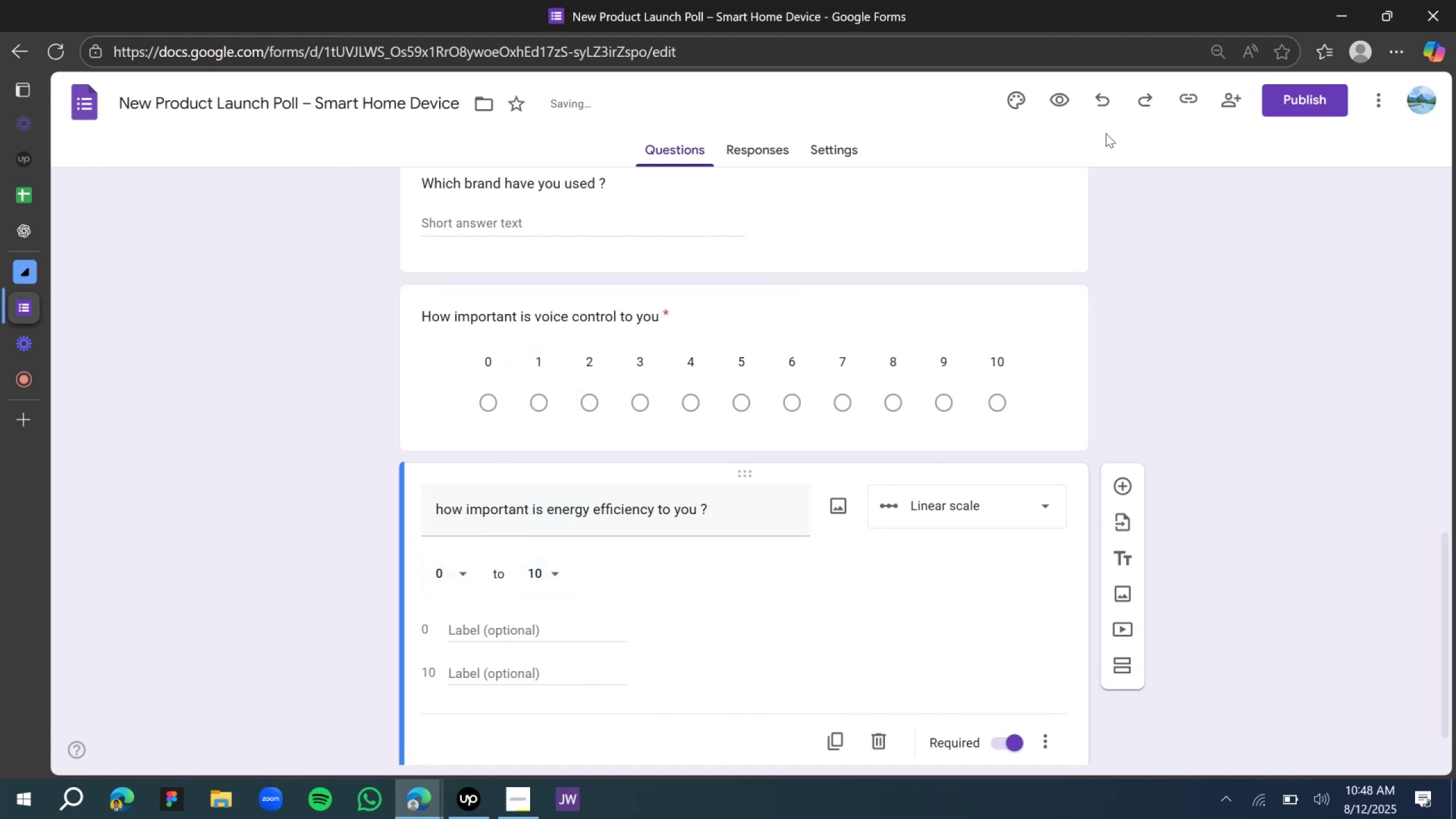 
wait(9.34)
 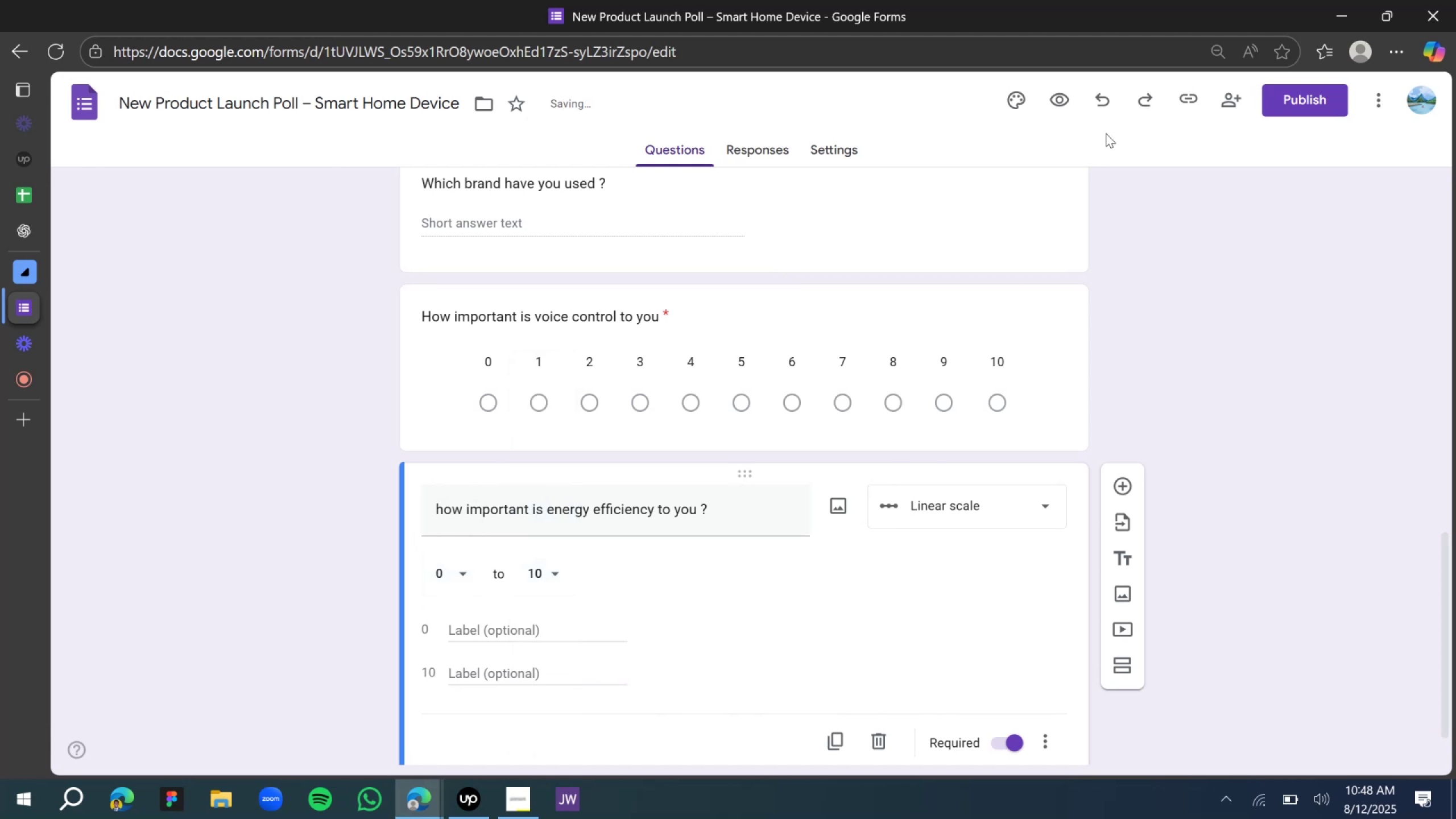 
left_click([546, 633])
 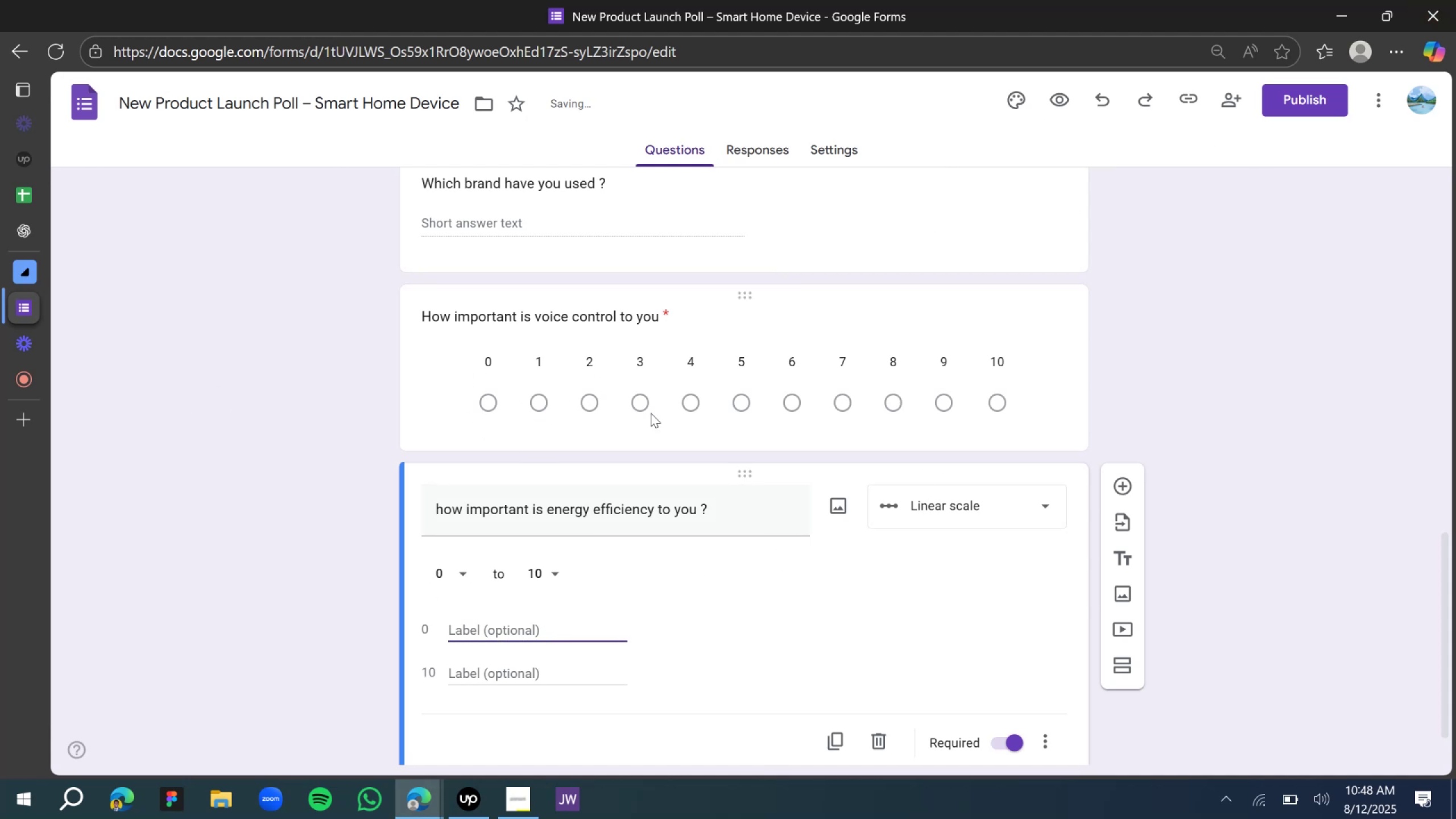 
wait(6.67)
 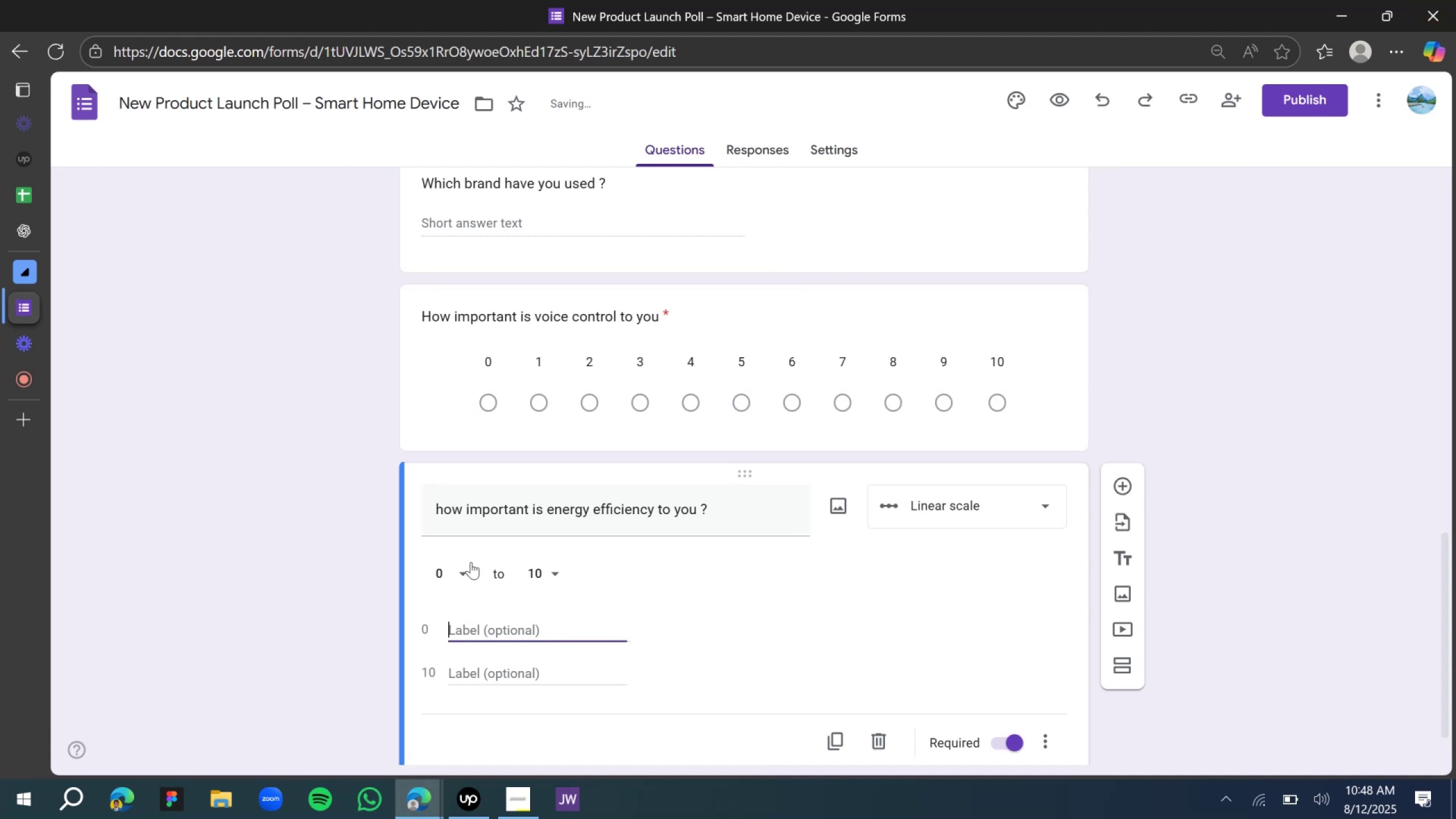 
scroll: coordinate [451, 527], scroll_direction: down, amount: 5.0
 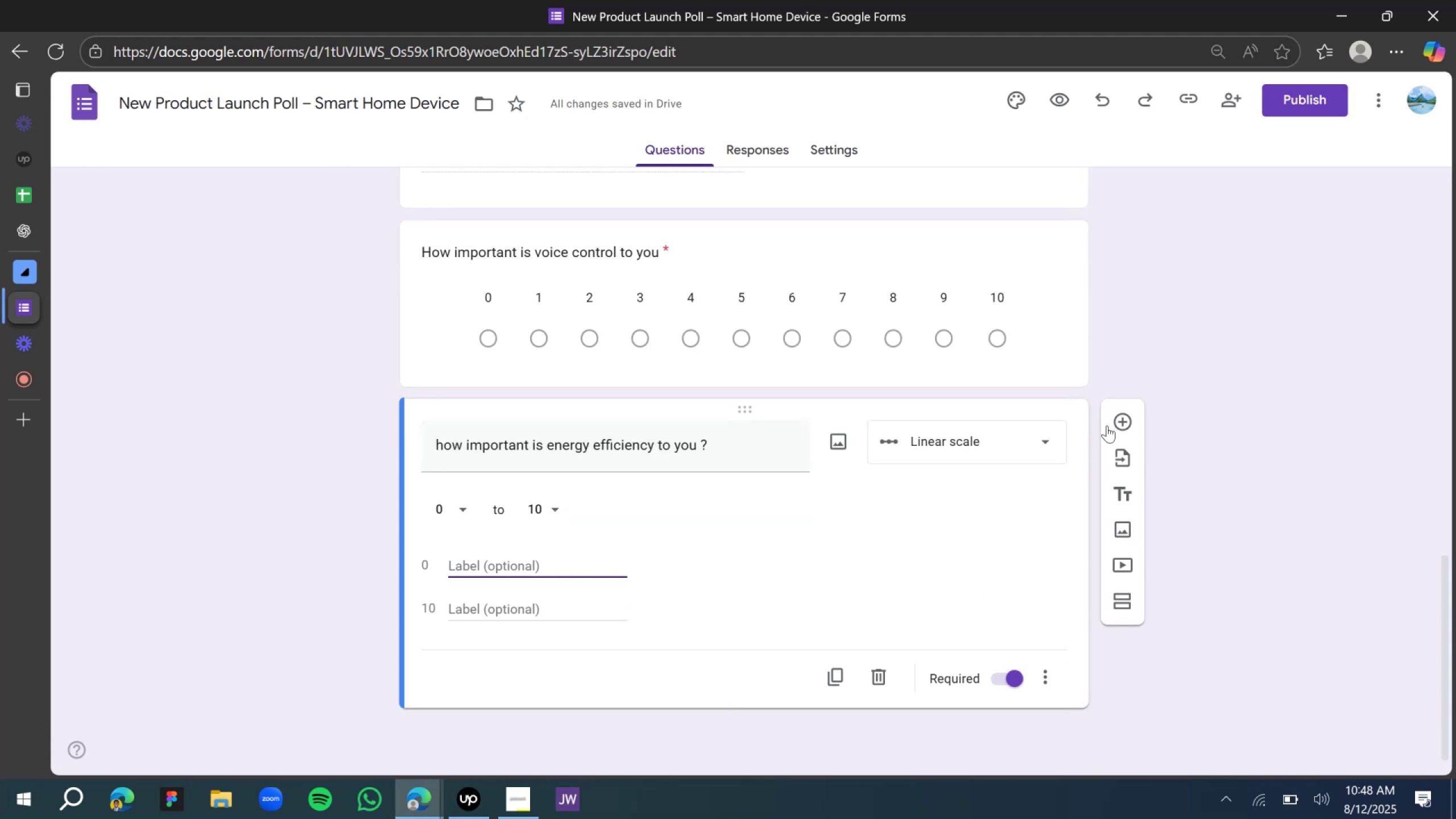 
left_click([1123, 429])
 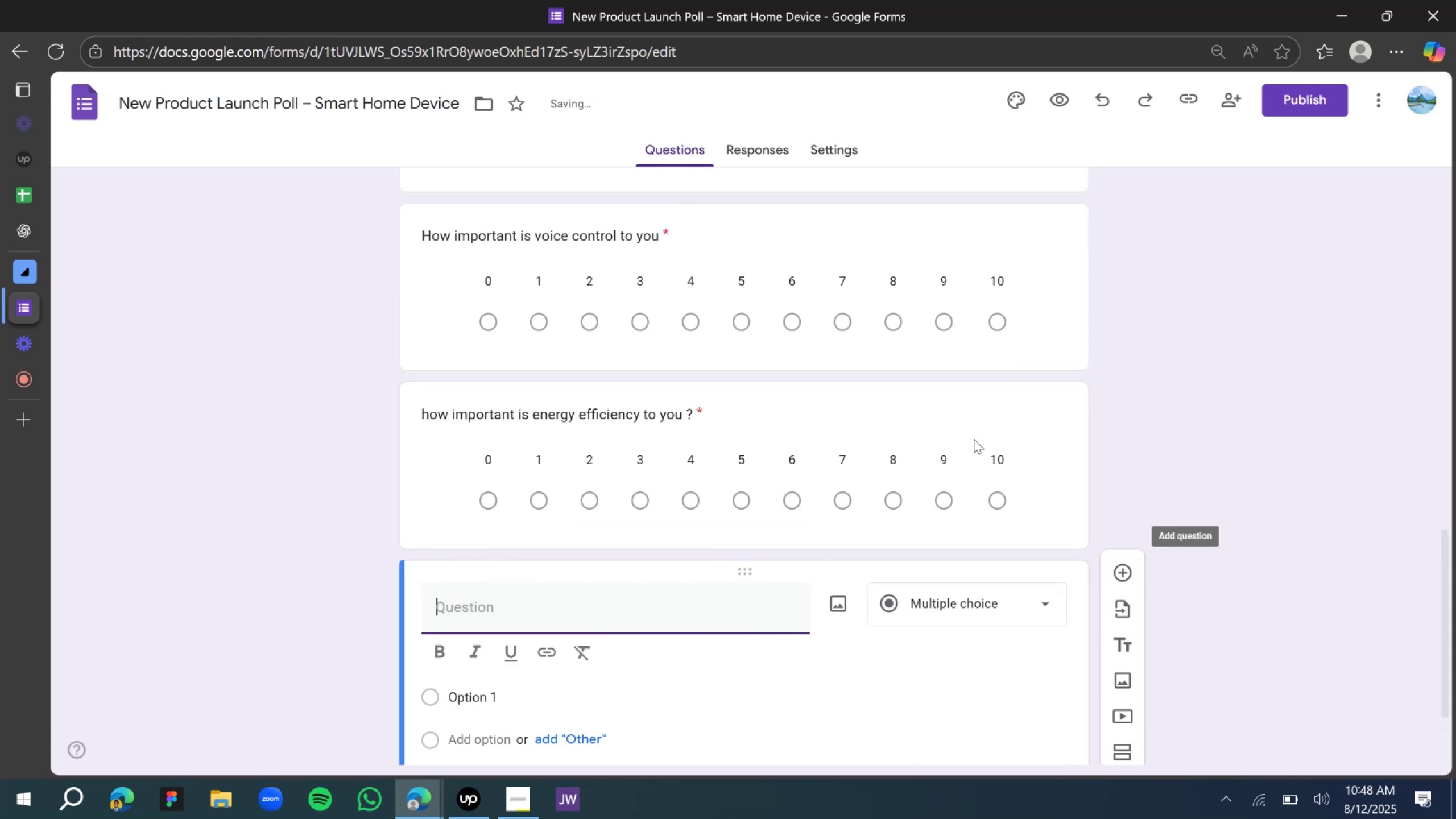 
scroll: coordinate [515, 449], scroll_direction: down, amount: 5.0
 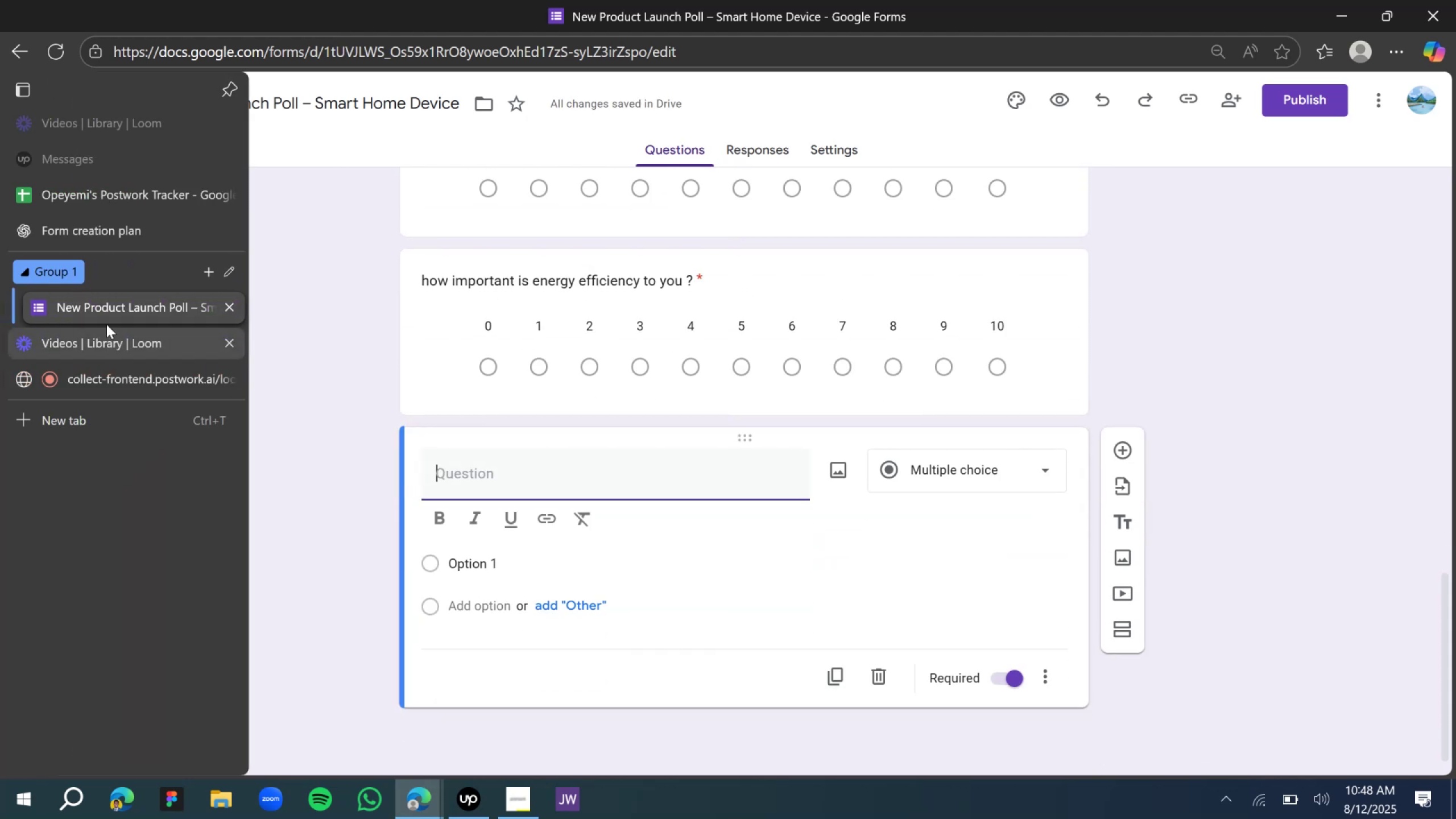 
left_click([109, 219])
 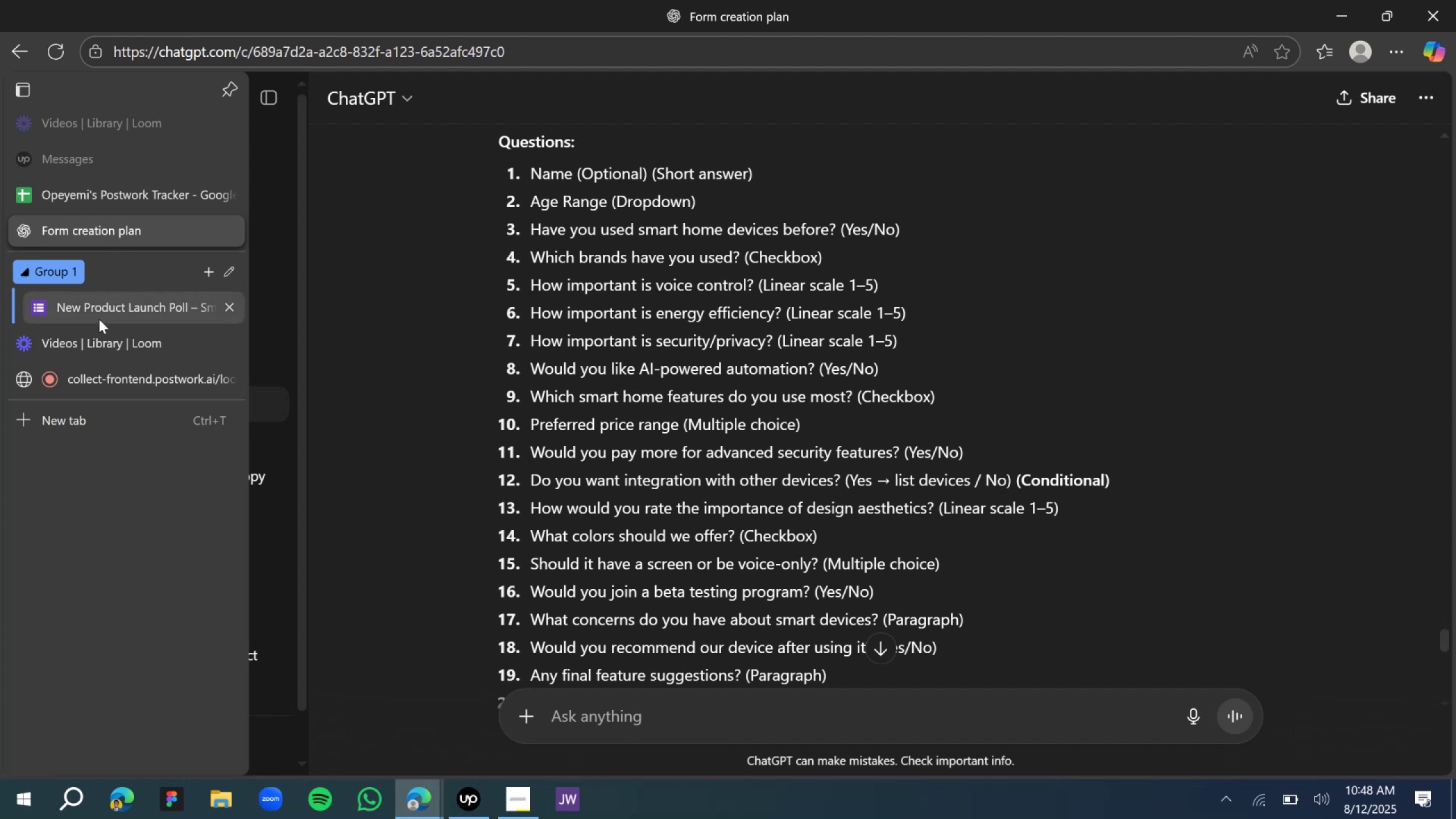 
wait(5.69)
 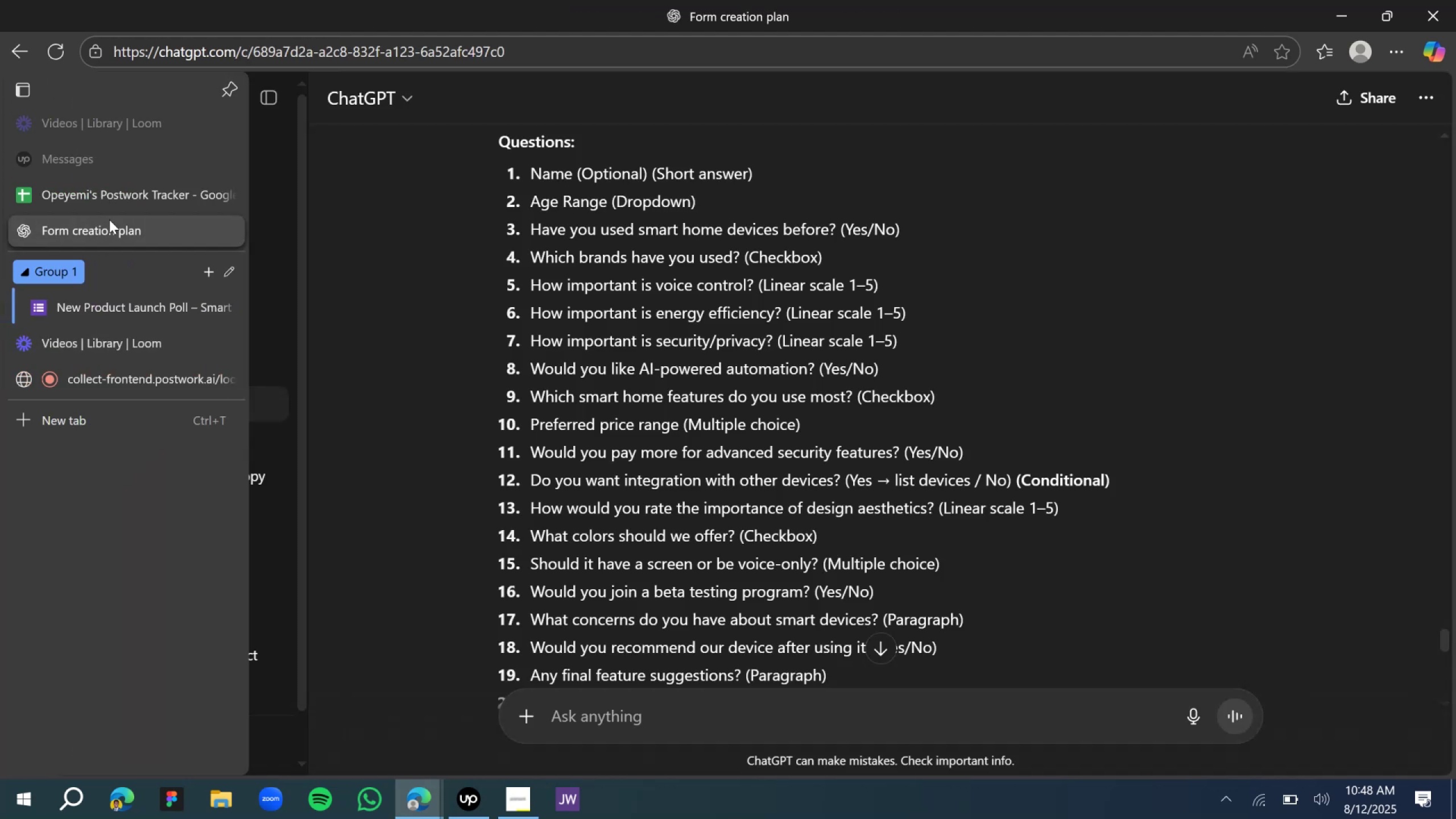 
left_click([91, 351])
 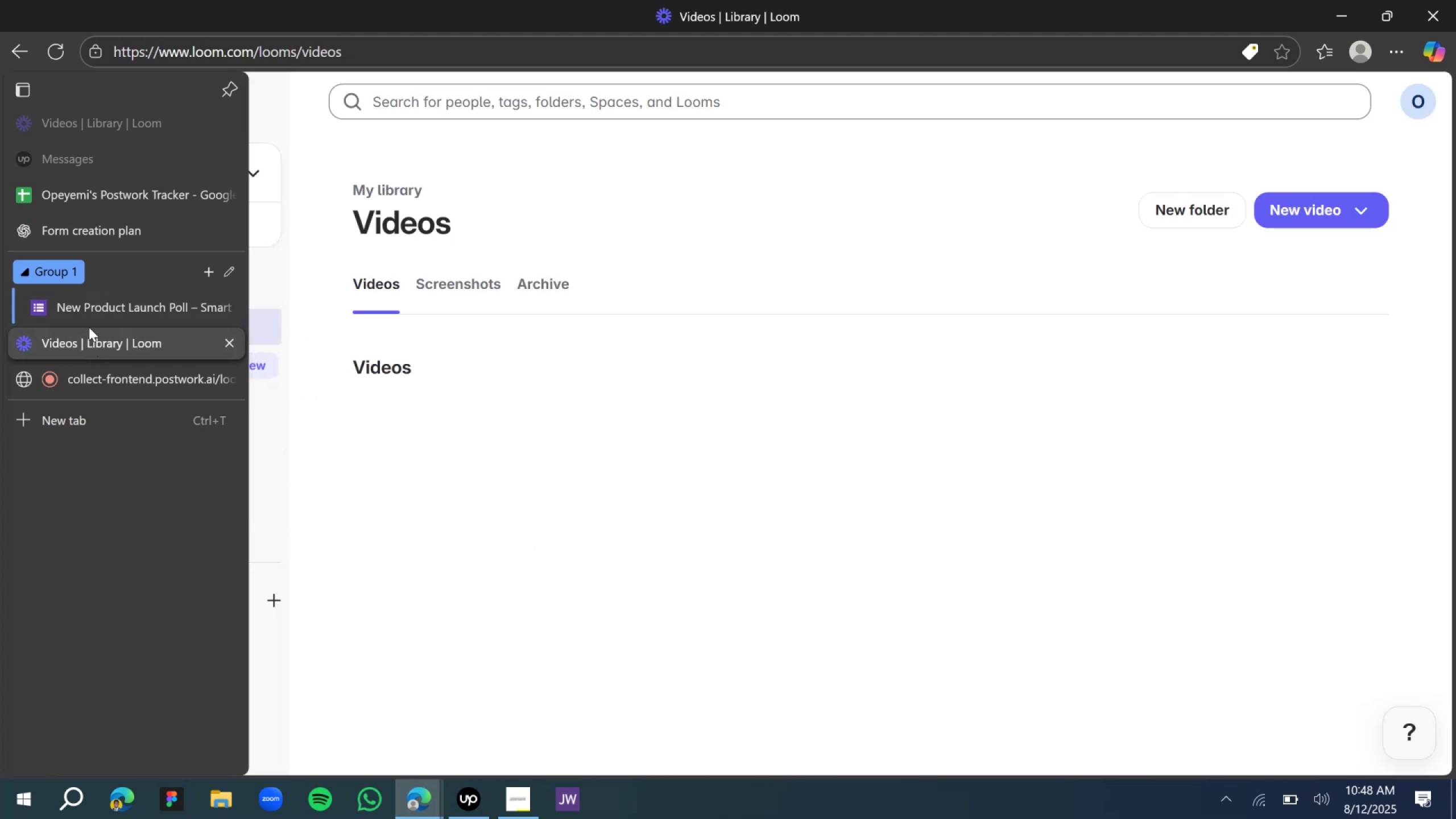 
left_click([90, 322])
 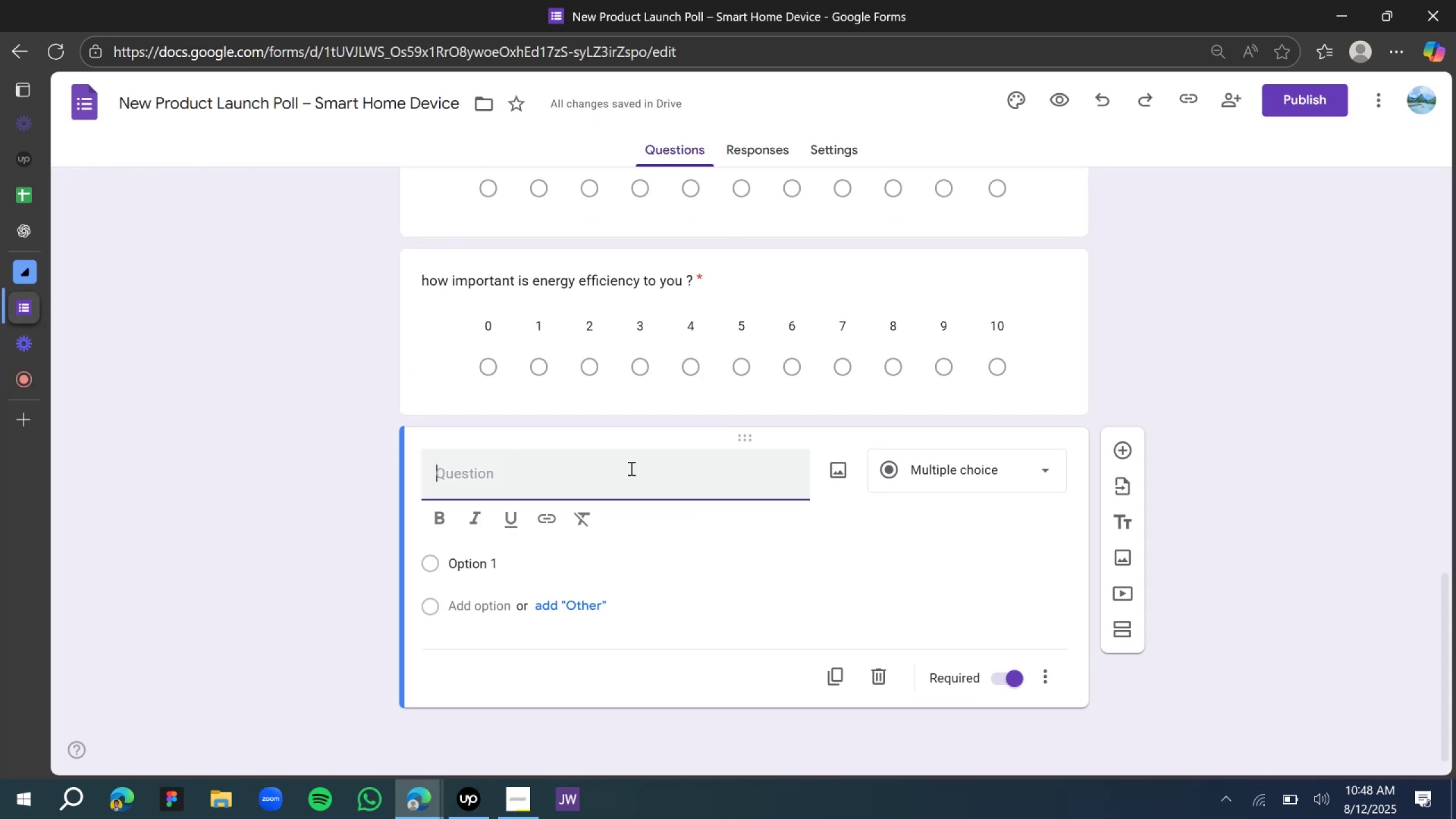 
type(How important is security pro)
key(Backspace)
type(ivacy to you?)
 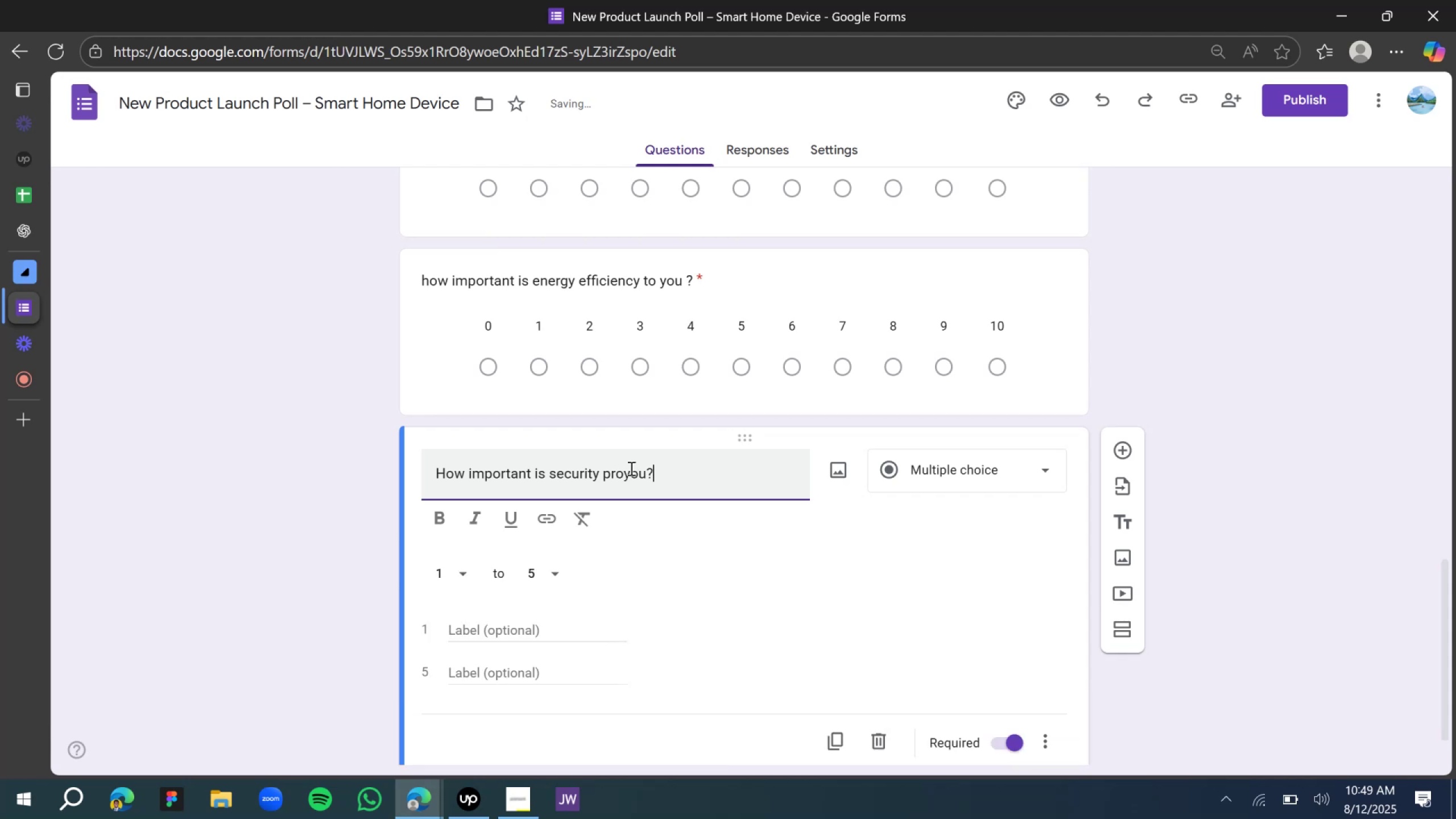 
wait(12.61)
 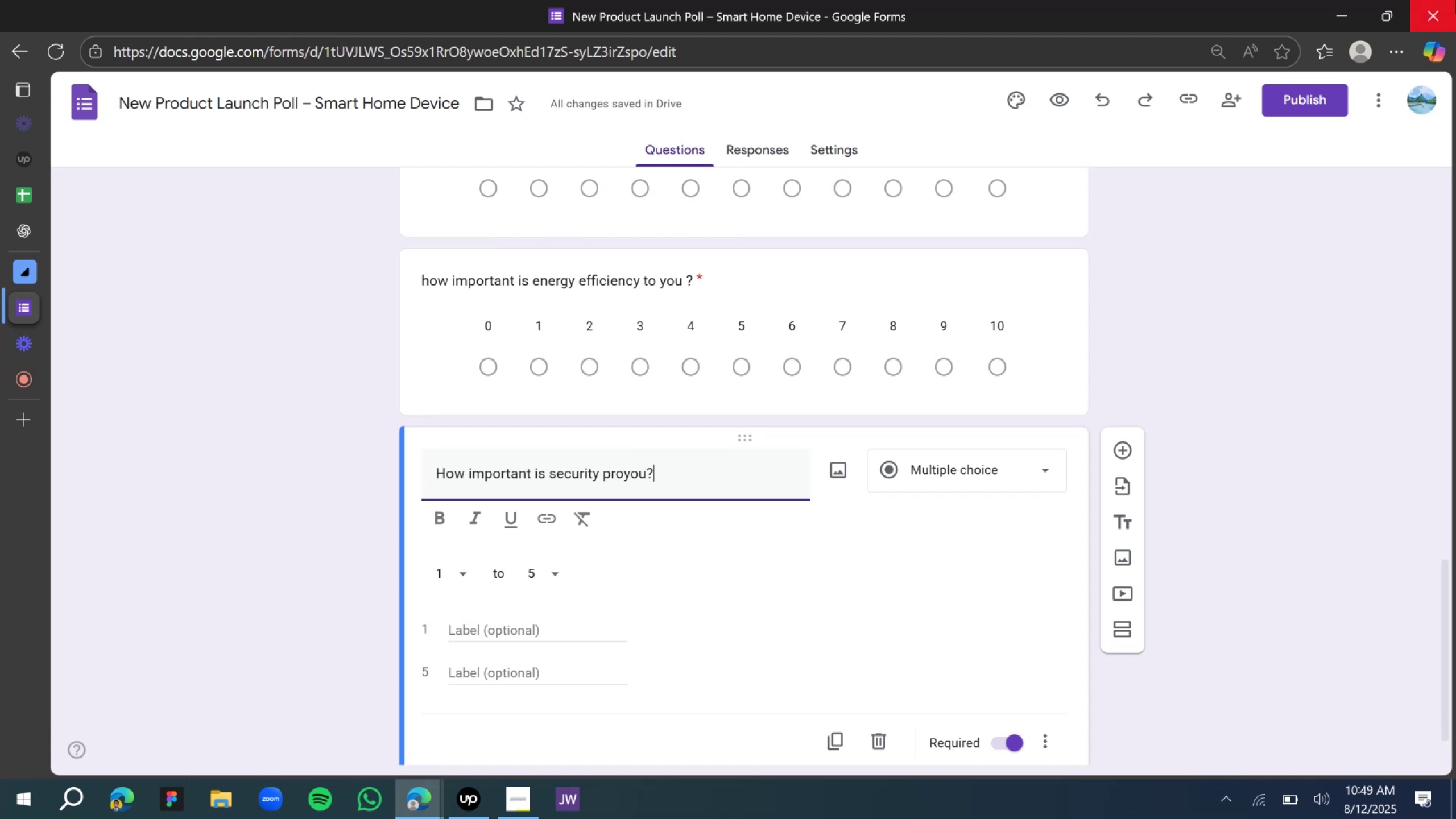 
key(Backspace)
type(ivacy to )
 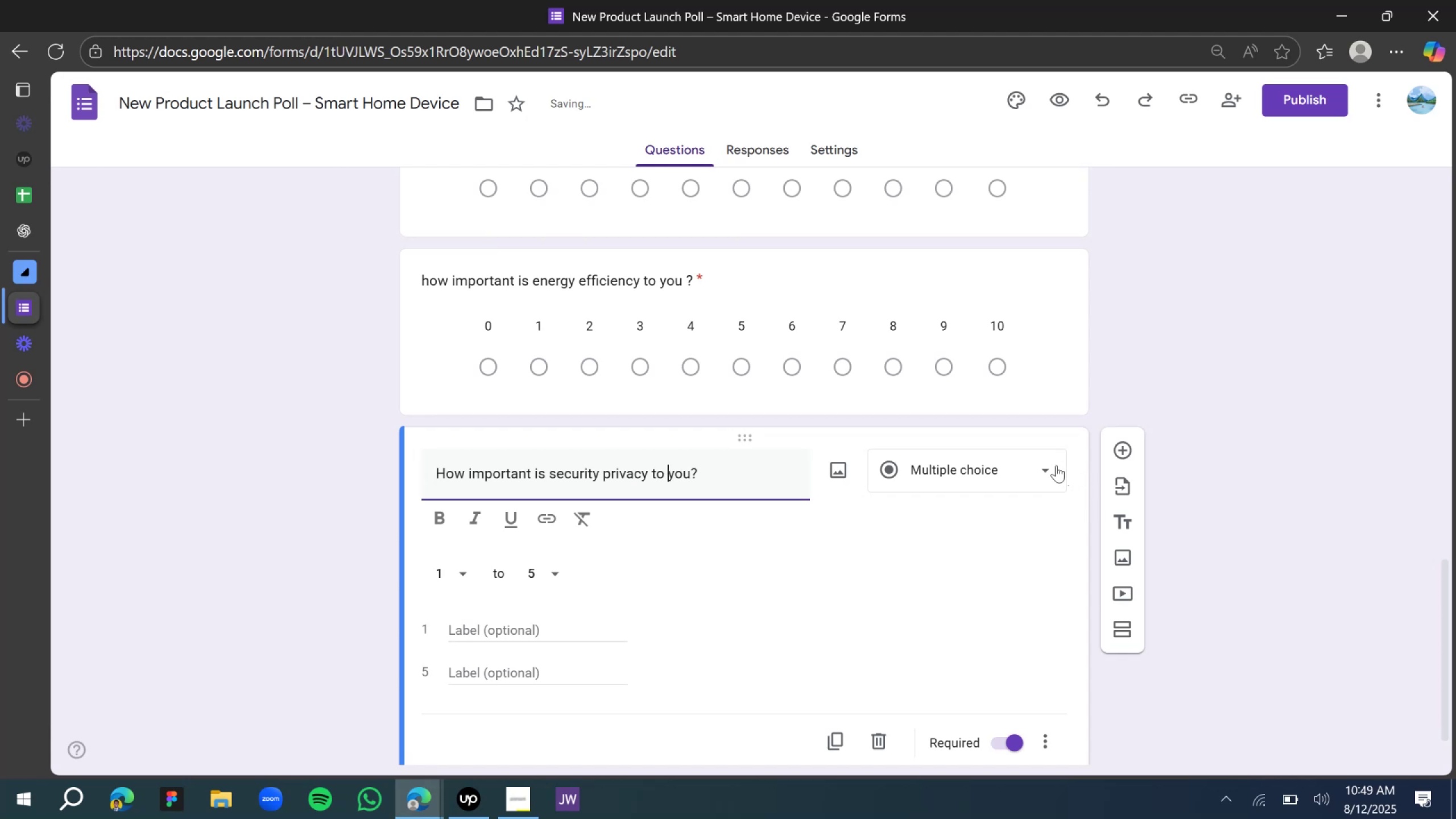 
left_click([951, 500])
 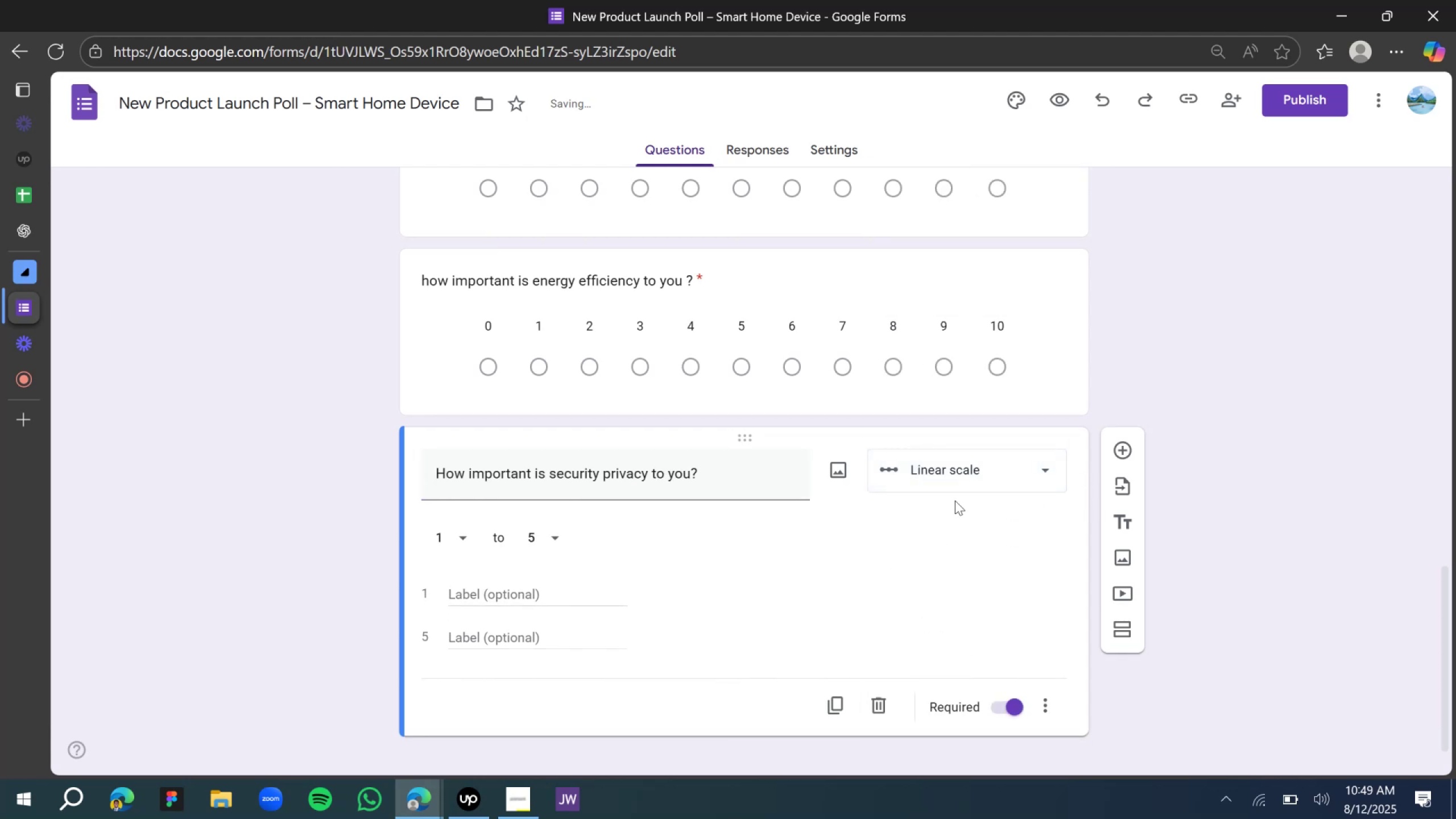 
wait(8.8)
 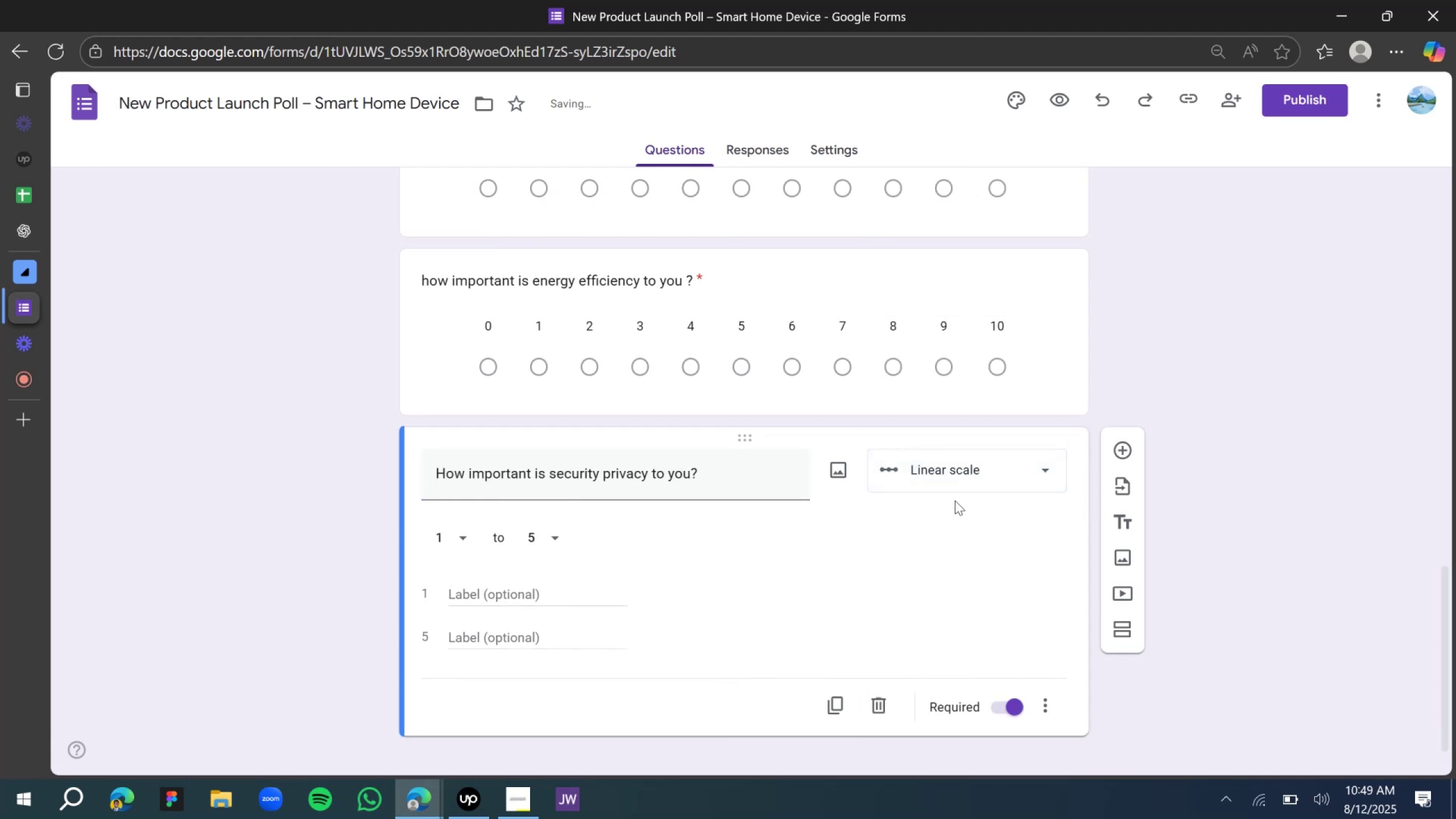 
left_click([462, 497])
 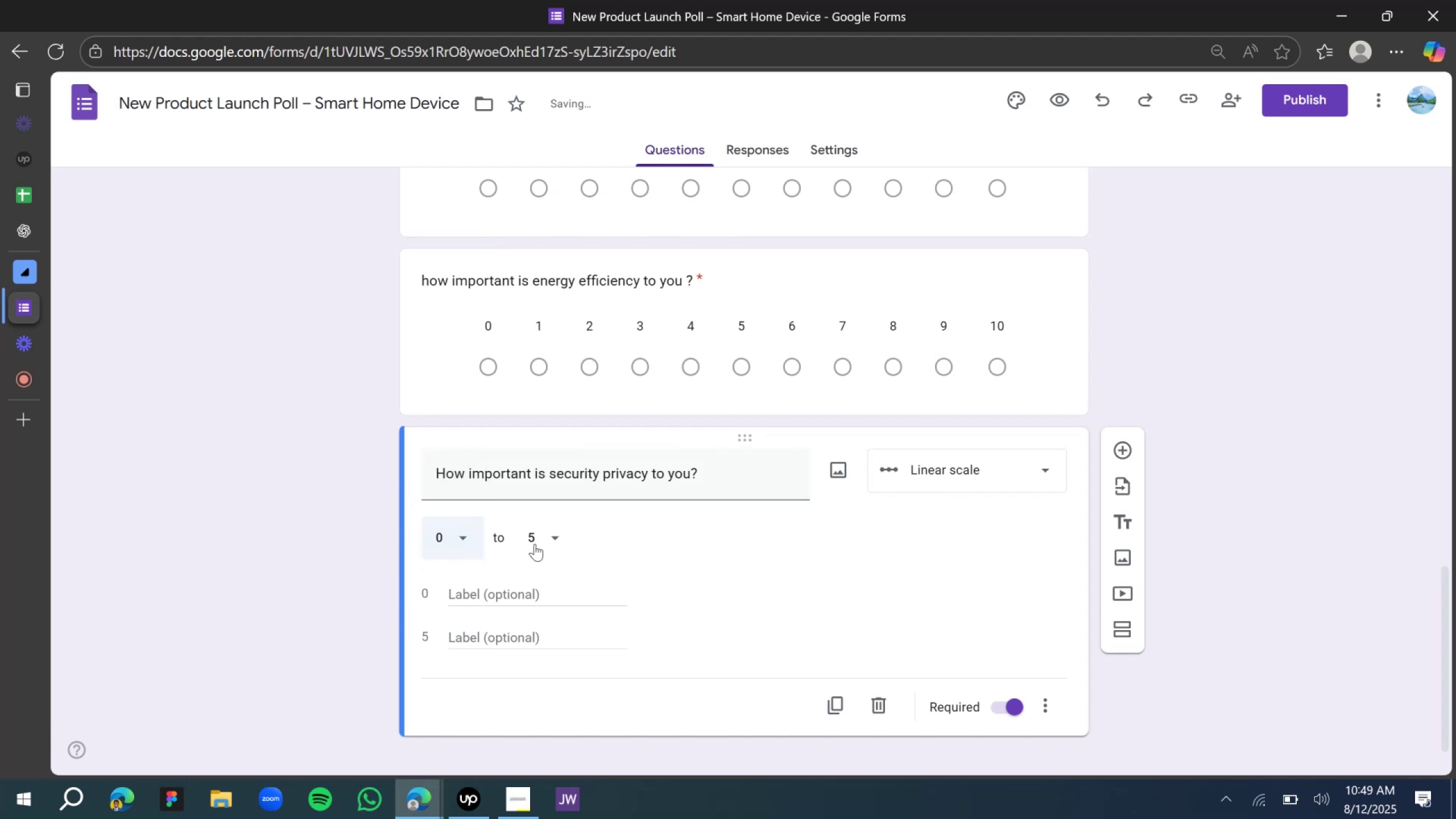 
left_click([535, 543])
 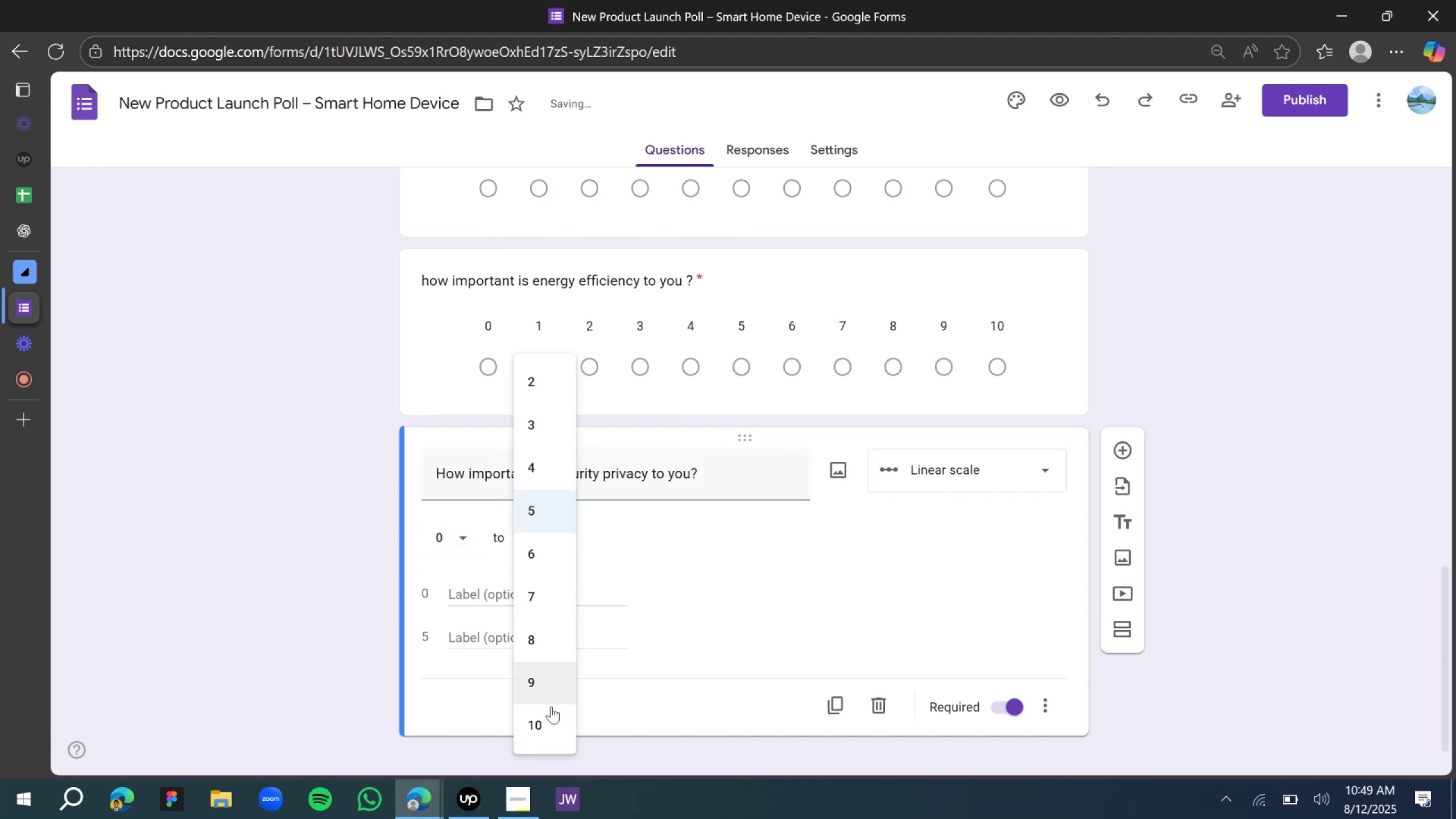 
left_click([549, 723])
 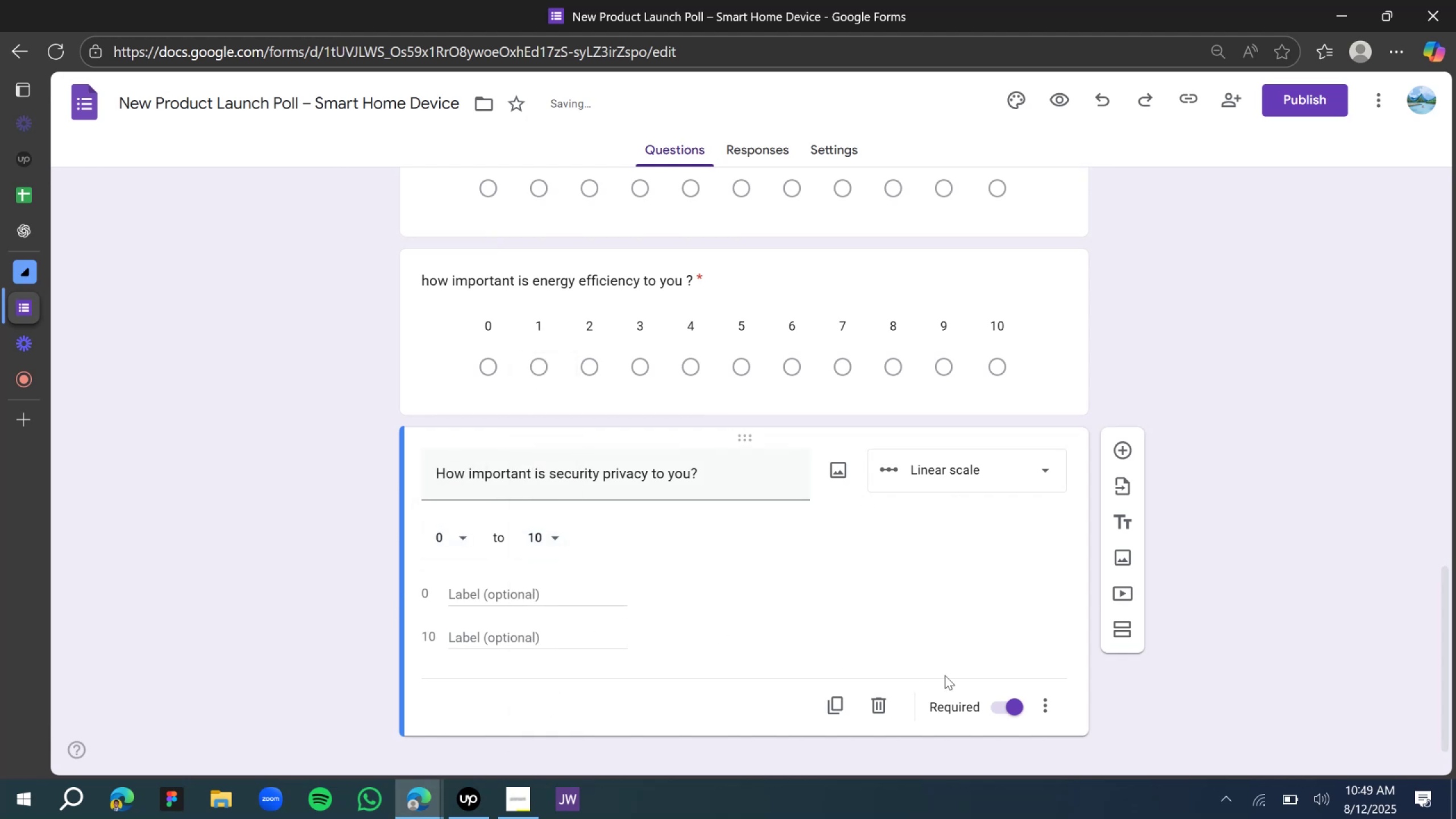 
scroll: coordinate [1025, 628], scroll_direction: down, amount: 4.0
 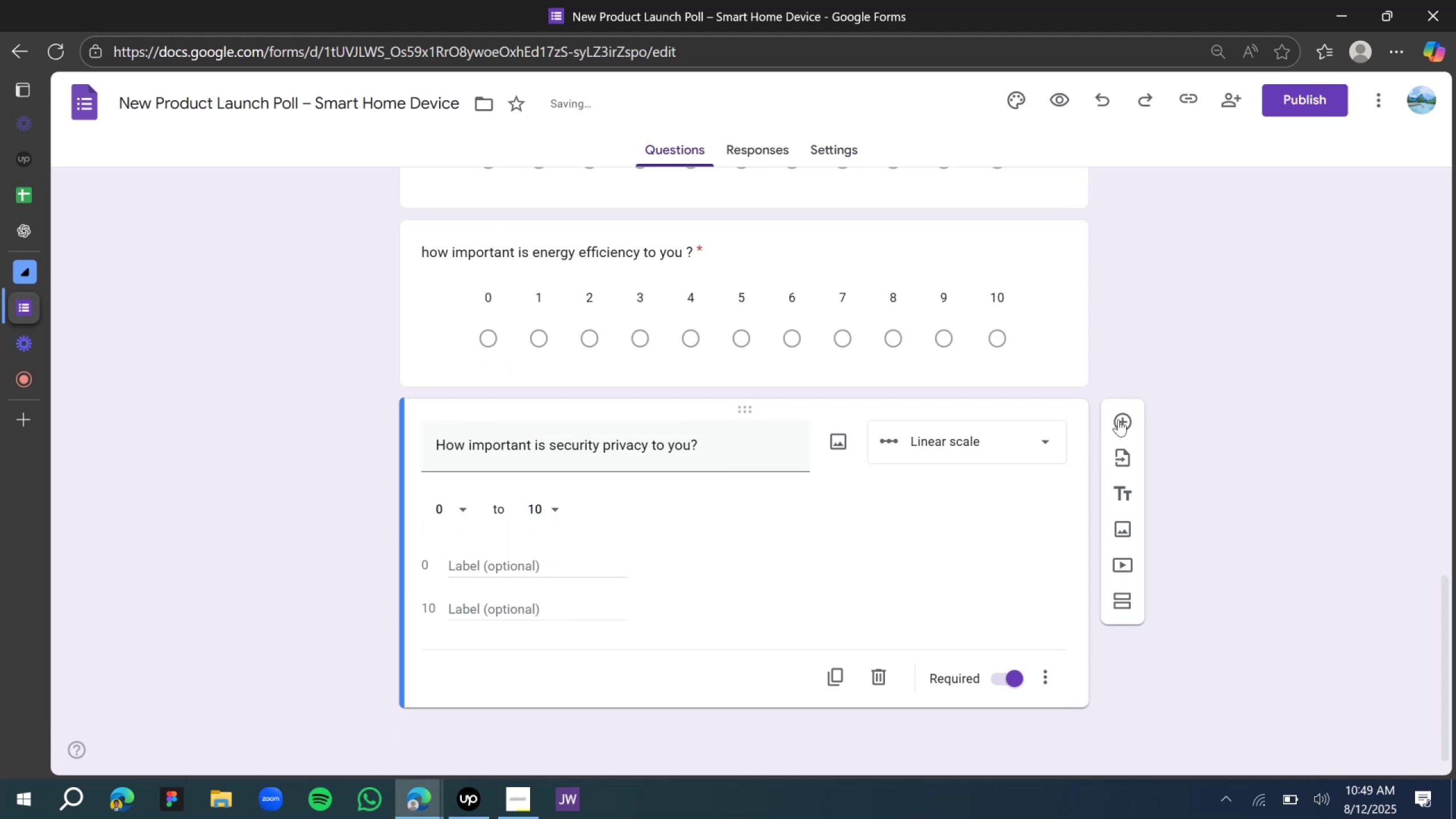 
left_click([1118, 419])
 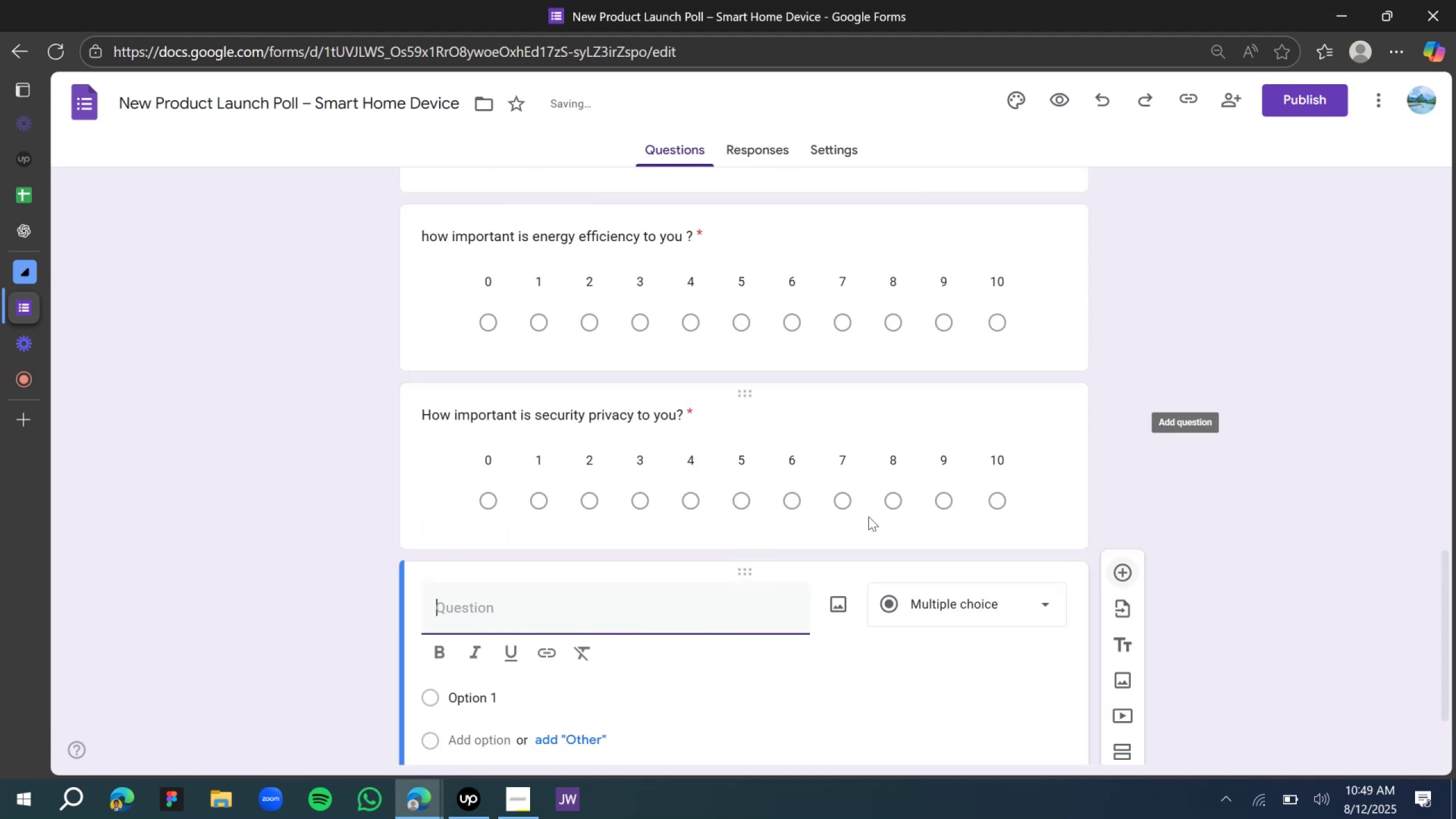 
scroll: coordinate [775, 551], scroll_direction: down, amount: 7.0
 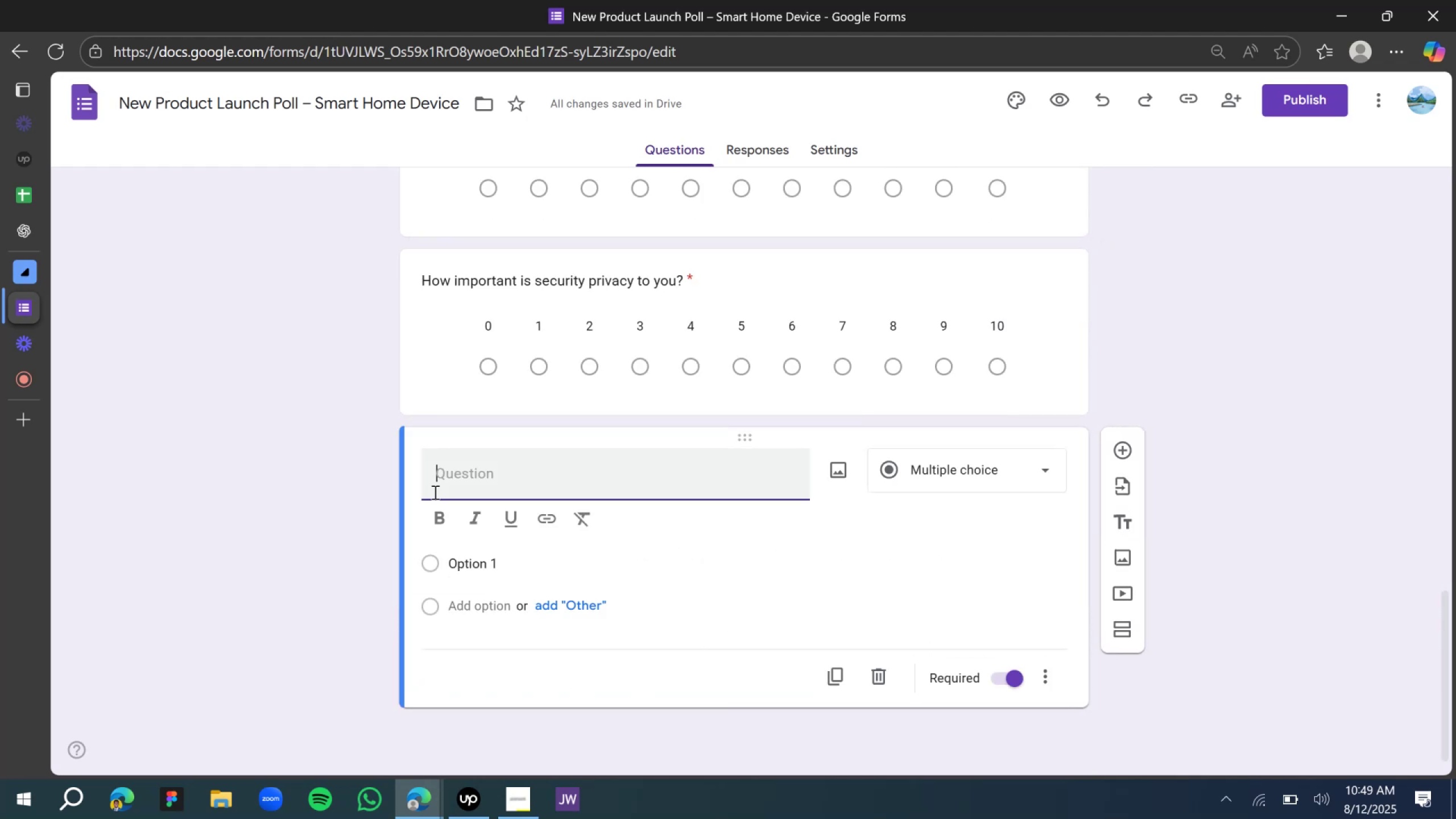 
mouse_move([24, 234])
 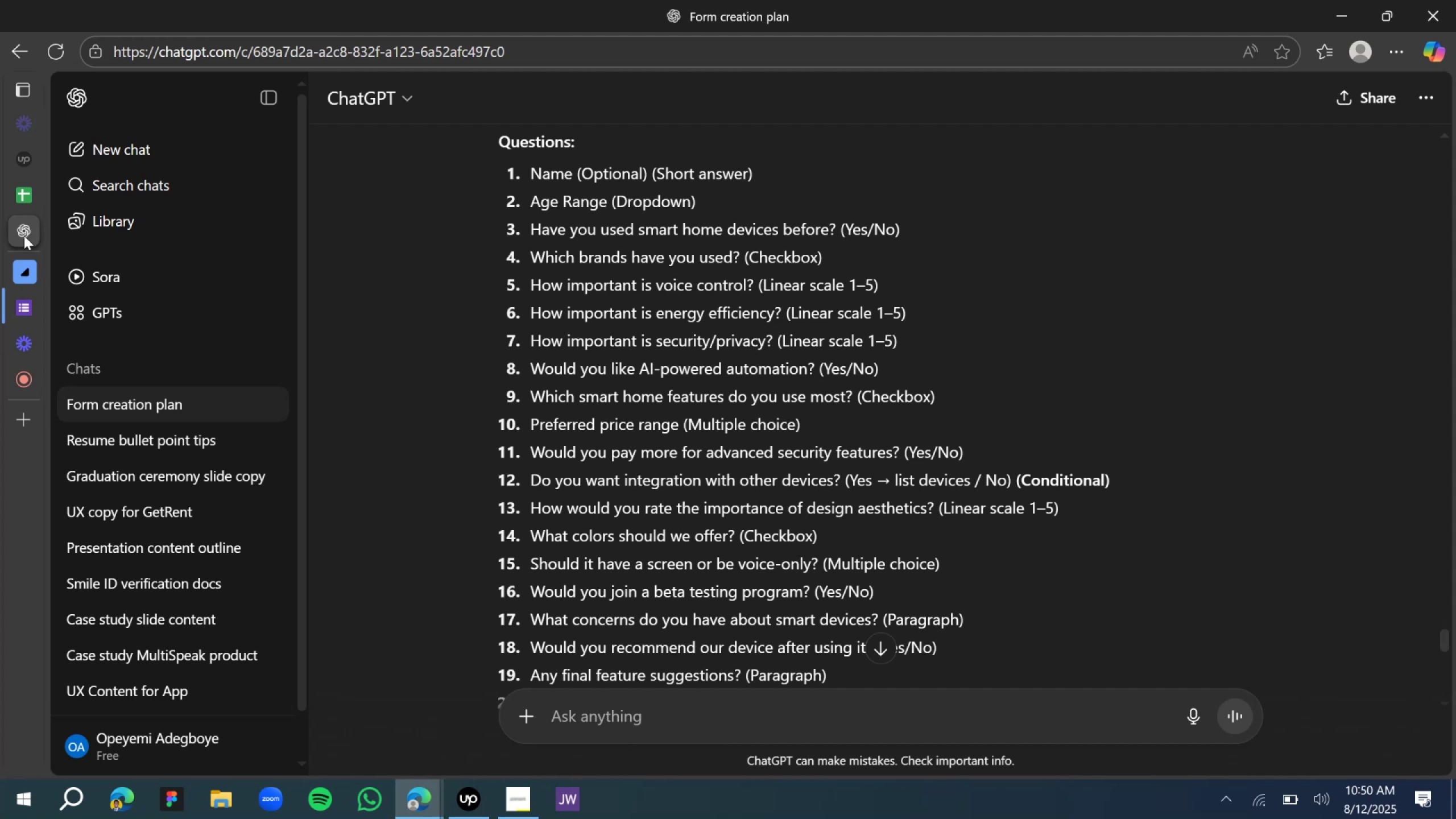 
wait(6.68)
 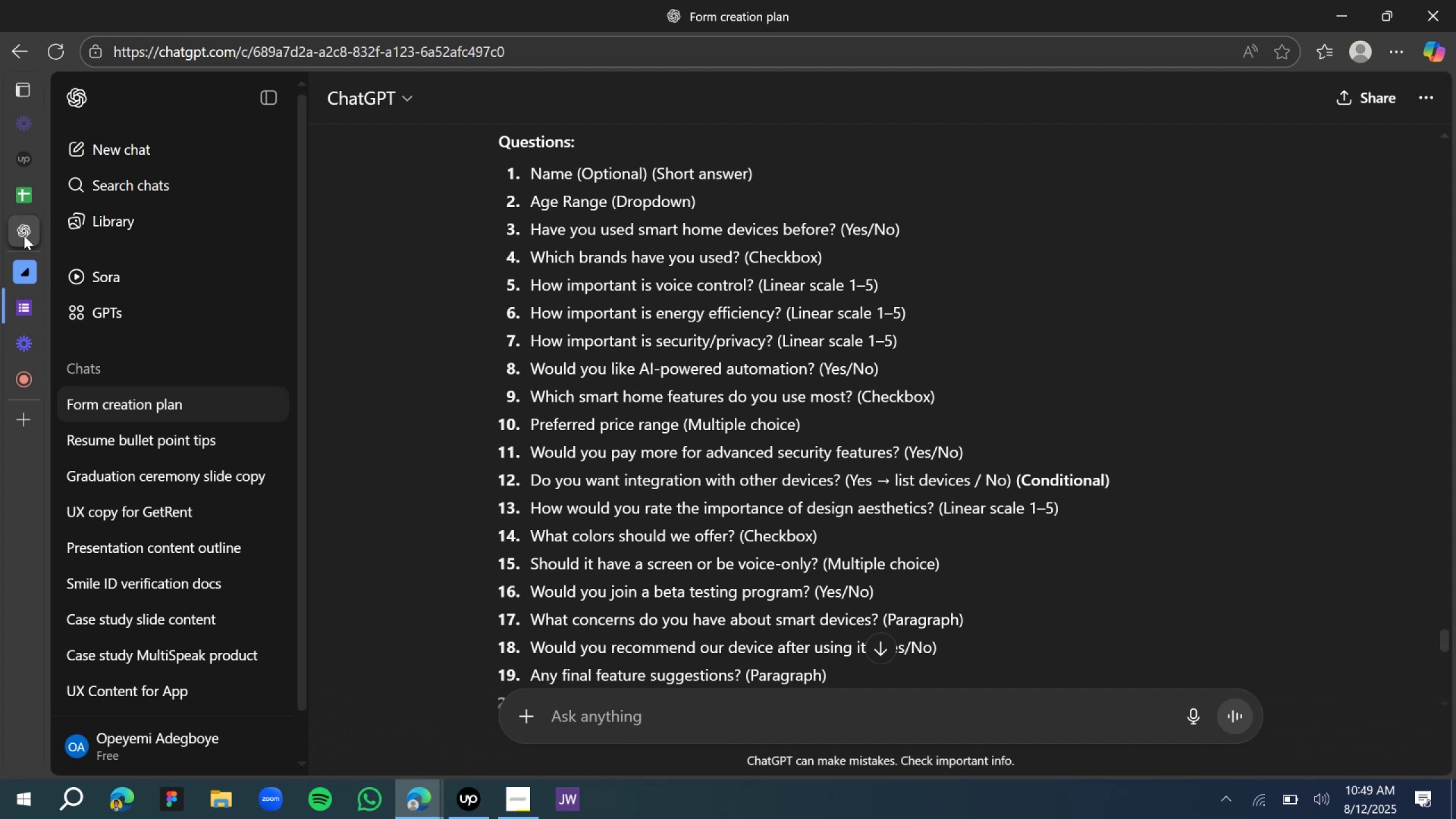 
left_click([34, 307])
 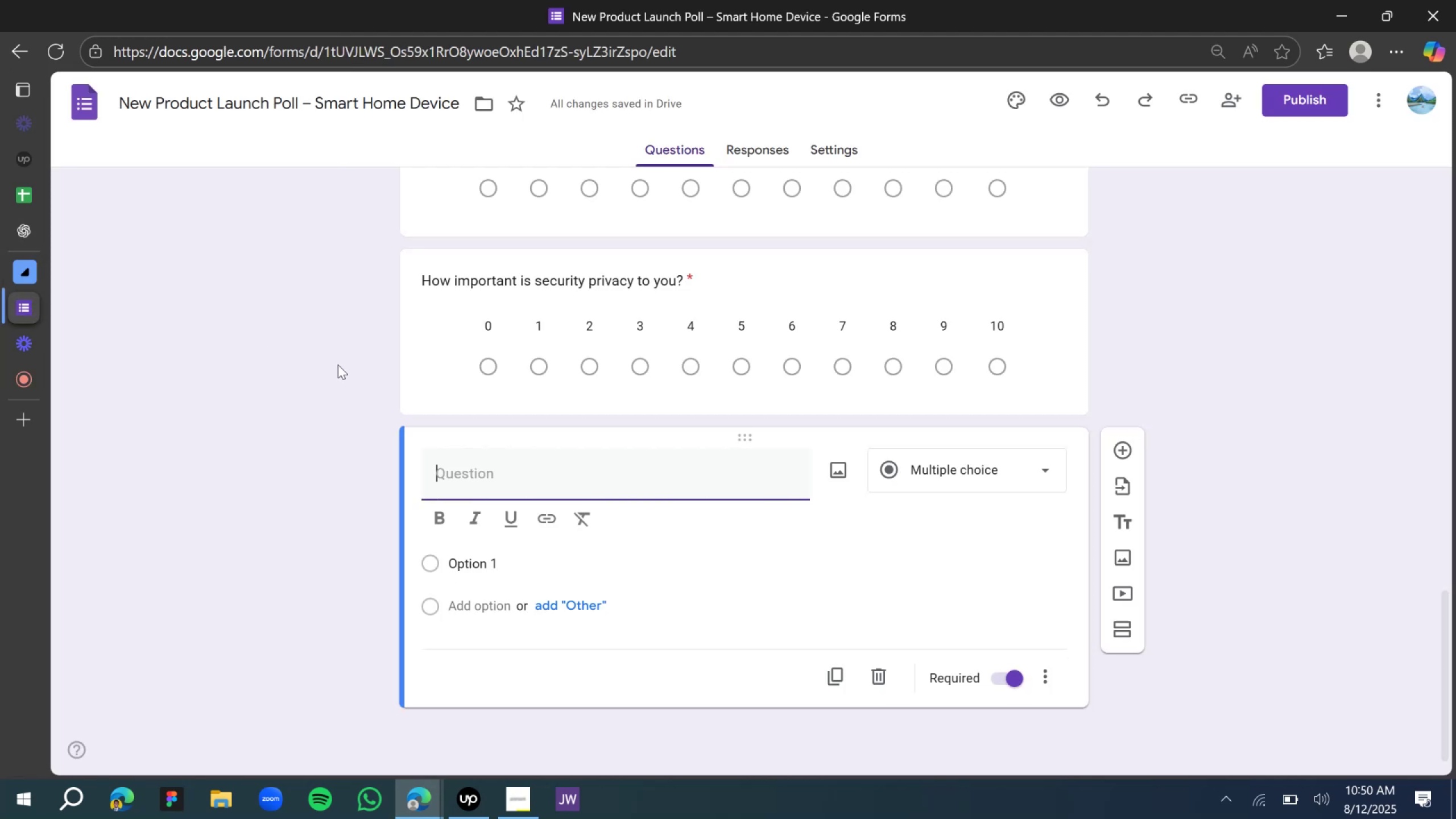 
type(Would you like a powered AI automation)
 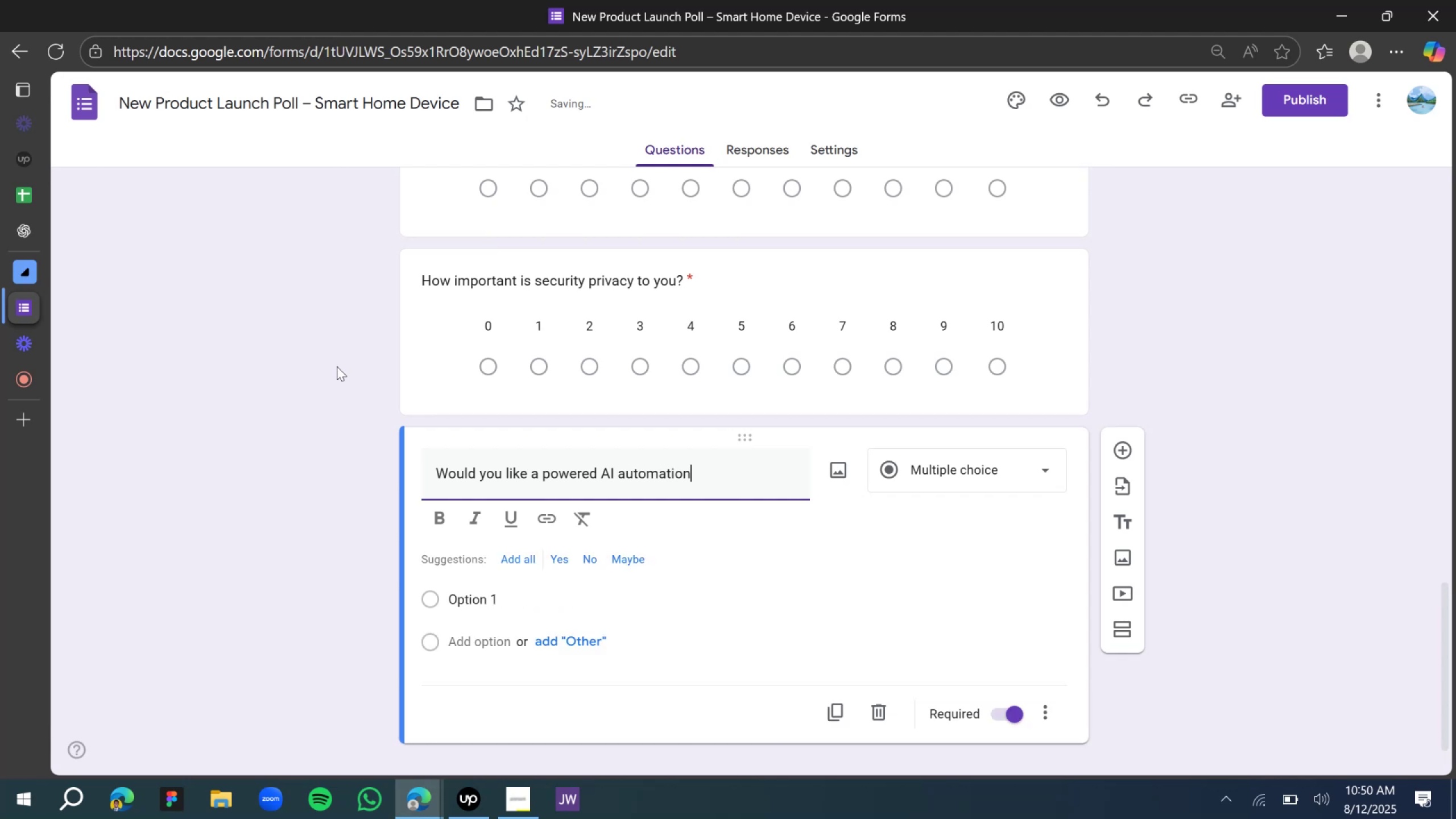 
wait(5.88)
 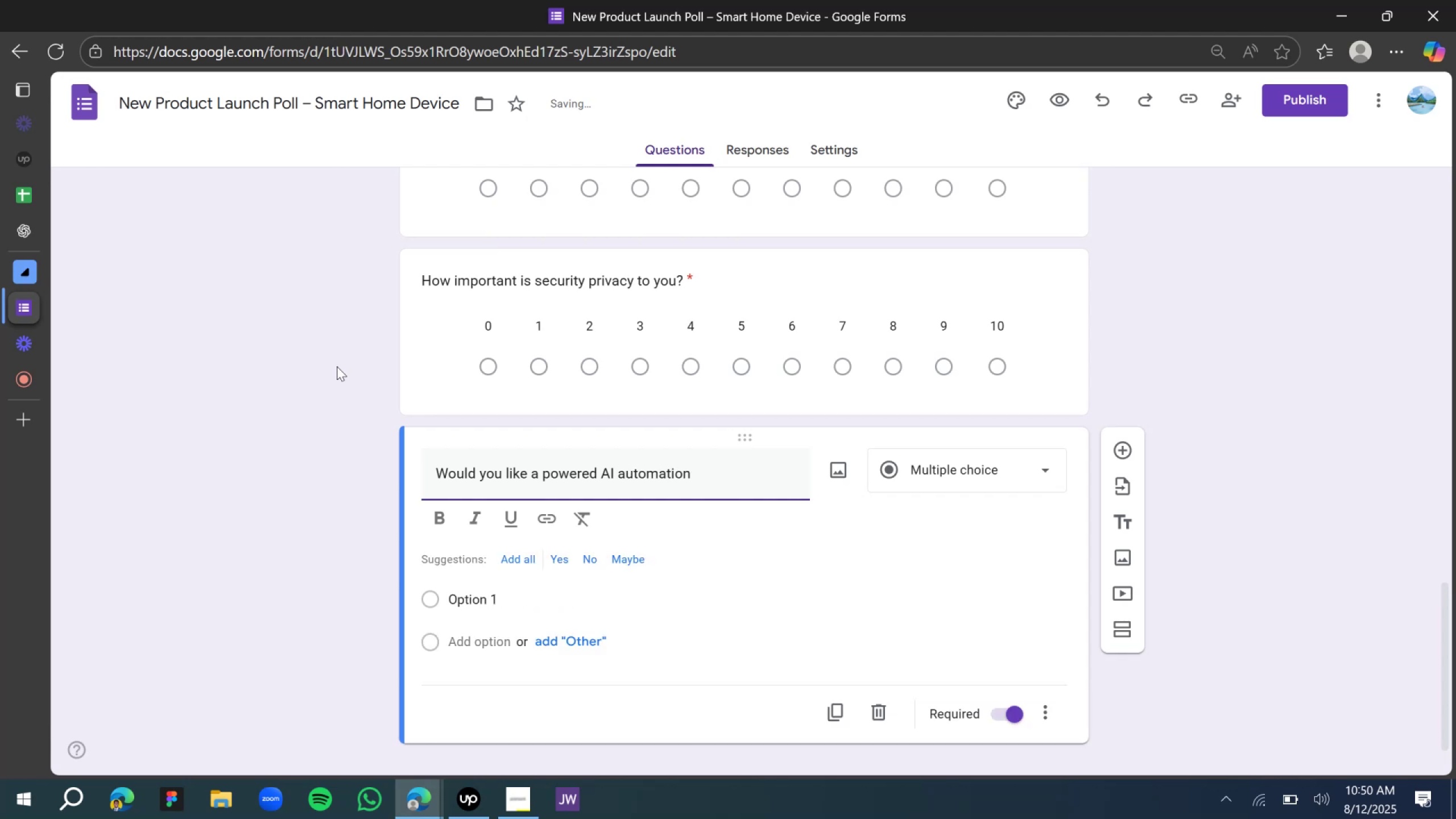 
key(Shift+Slash)
 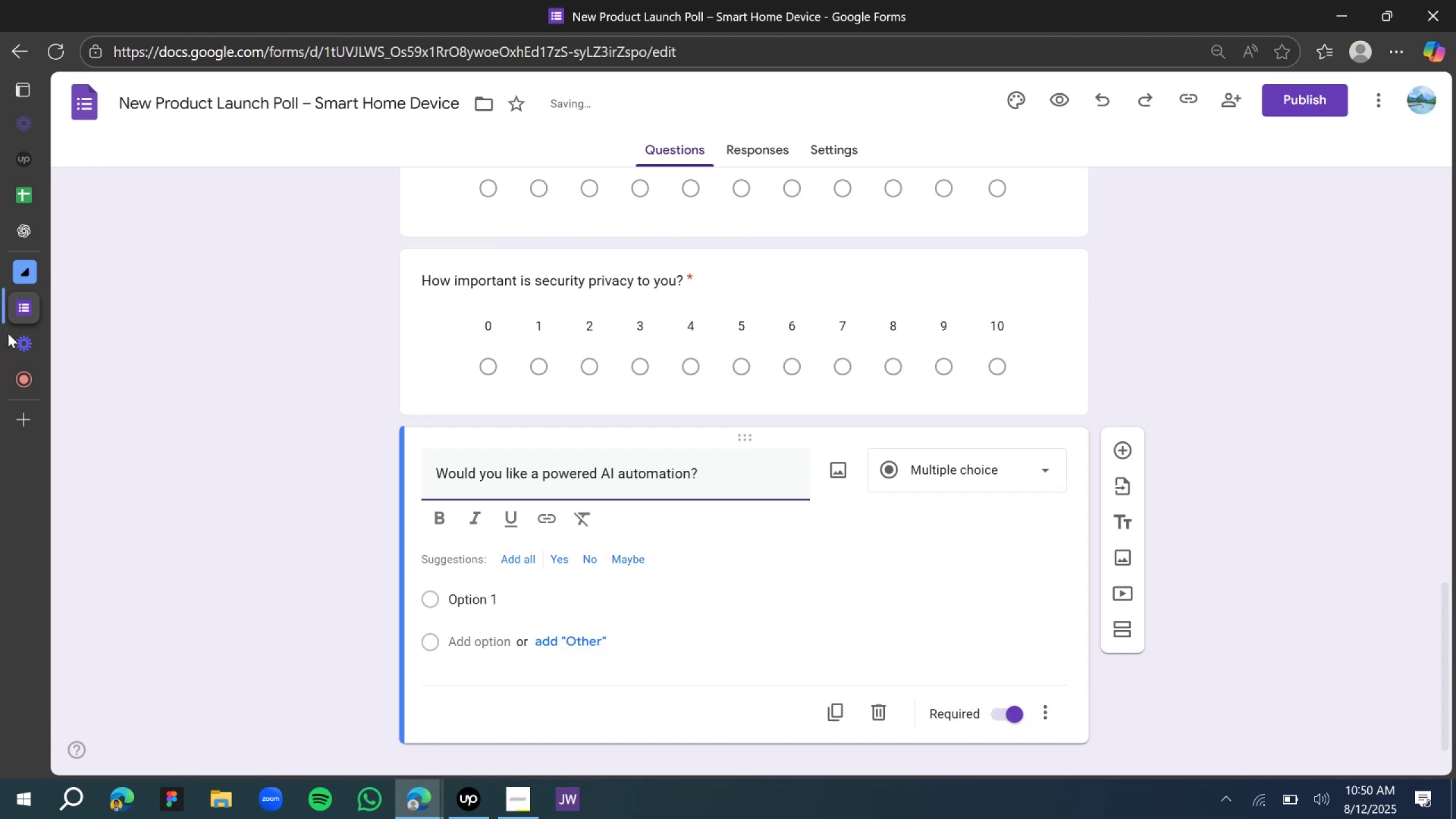 
left_click([61, 230])
 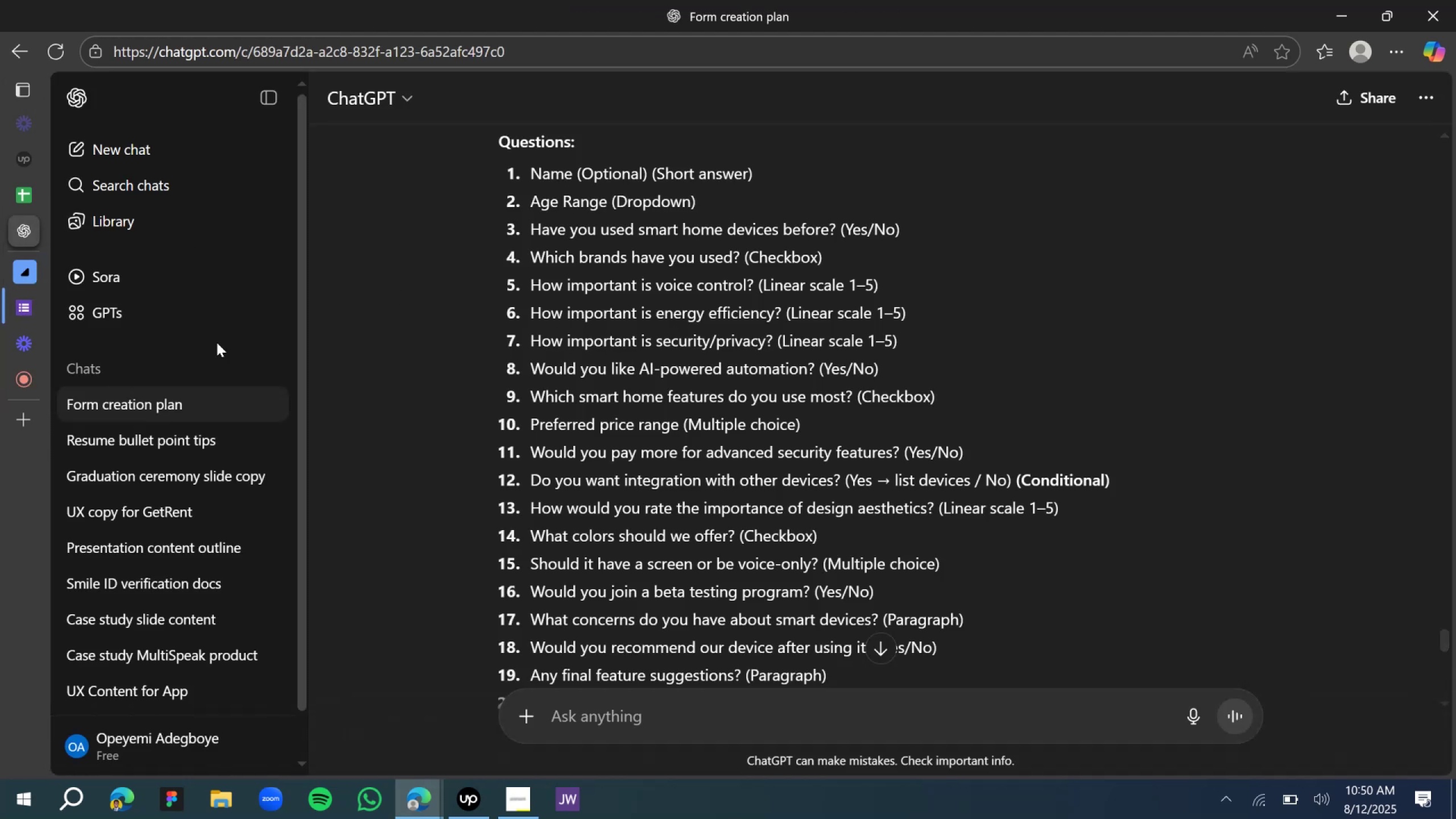 
left_click([23, 302])
 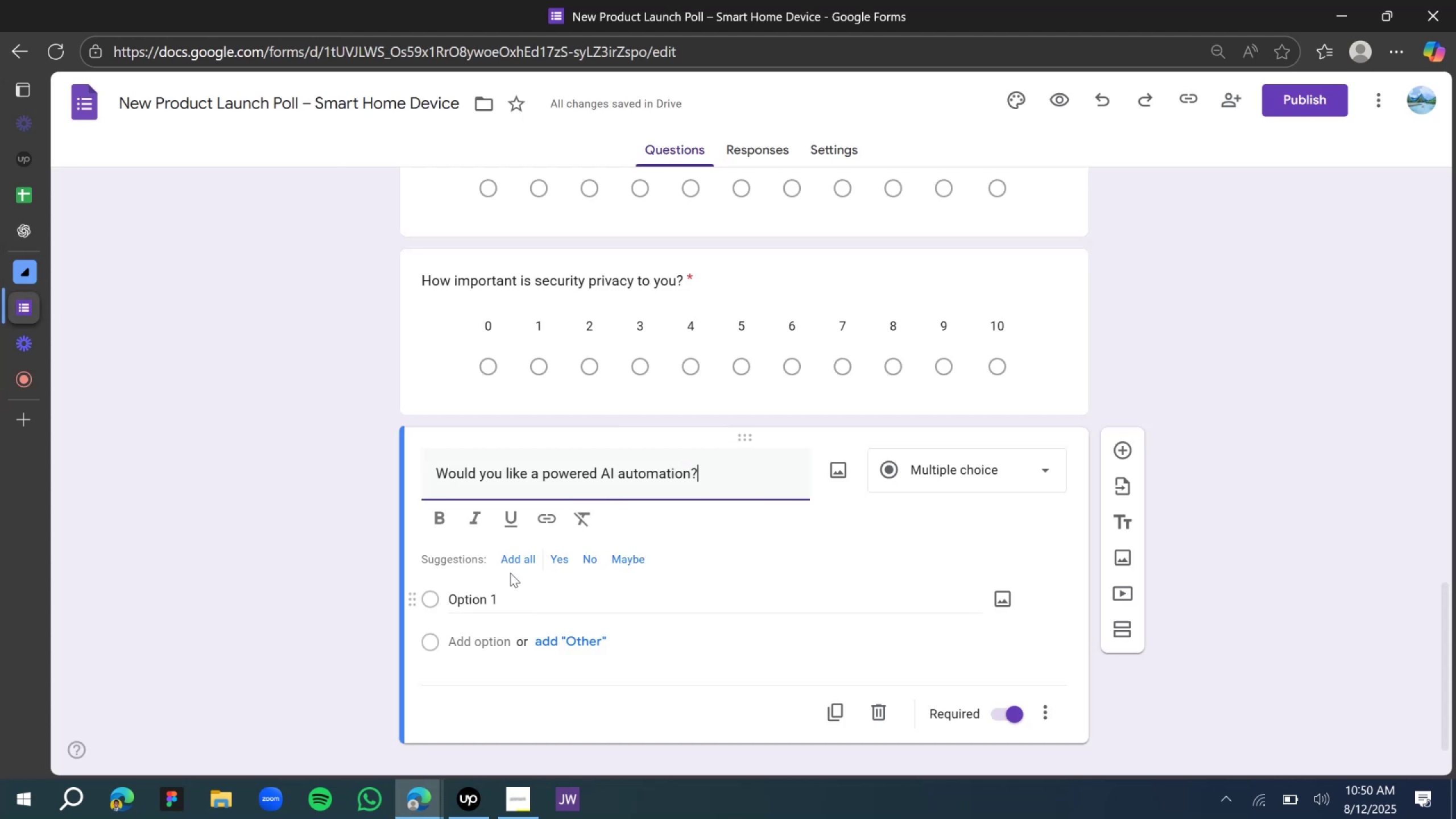 
left_click([561, 555])
 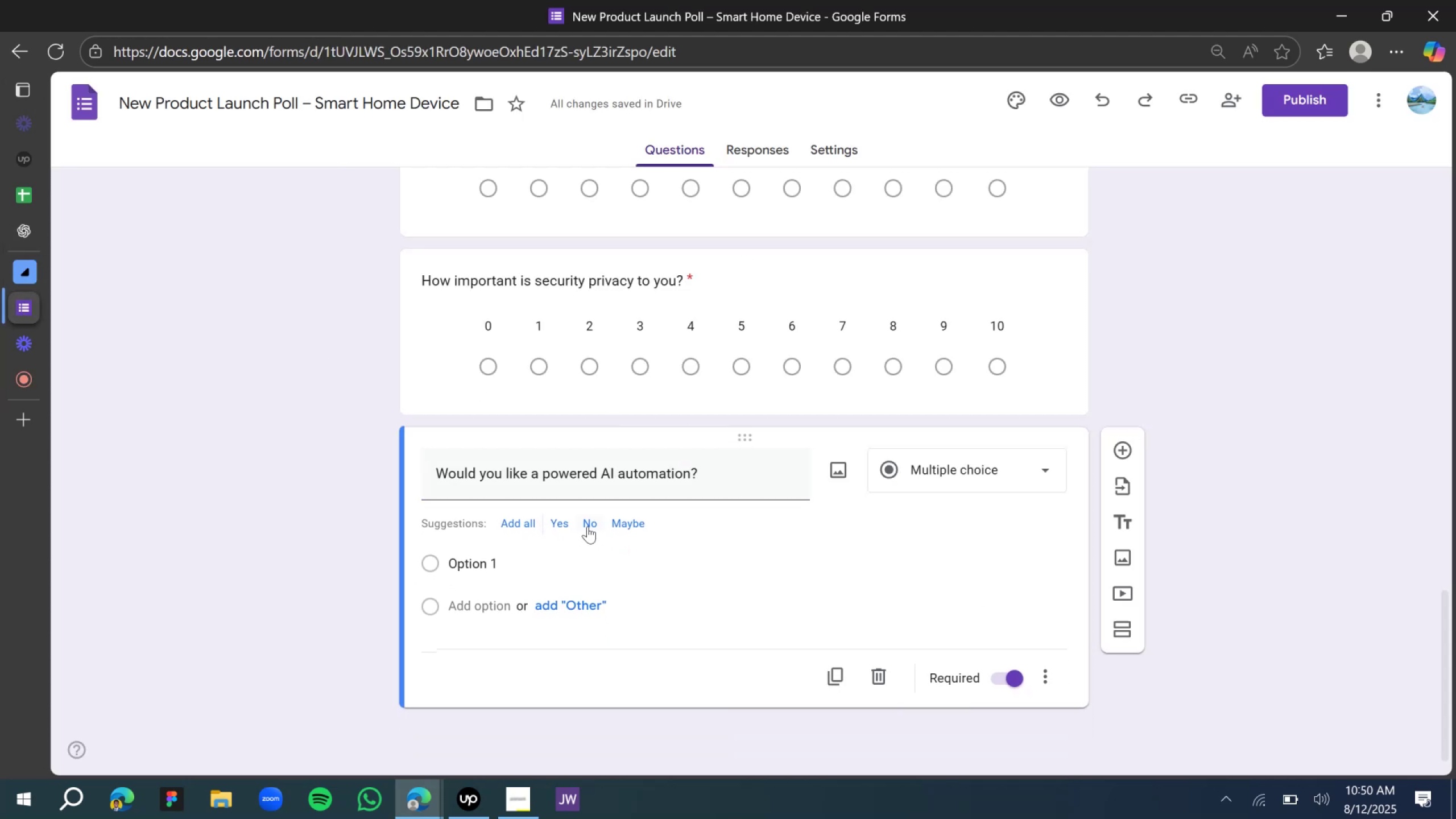 
left_click([593, 520])
 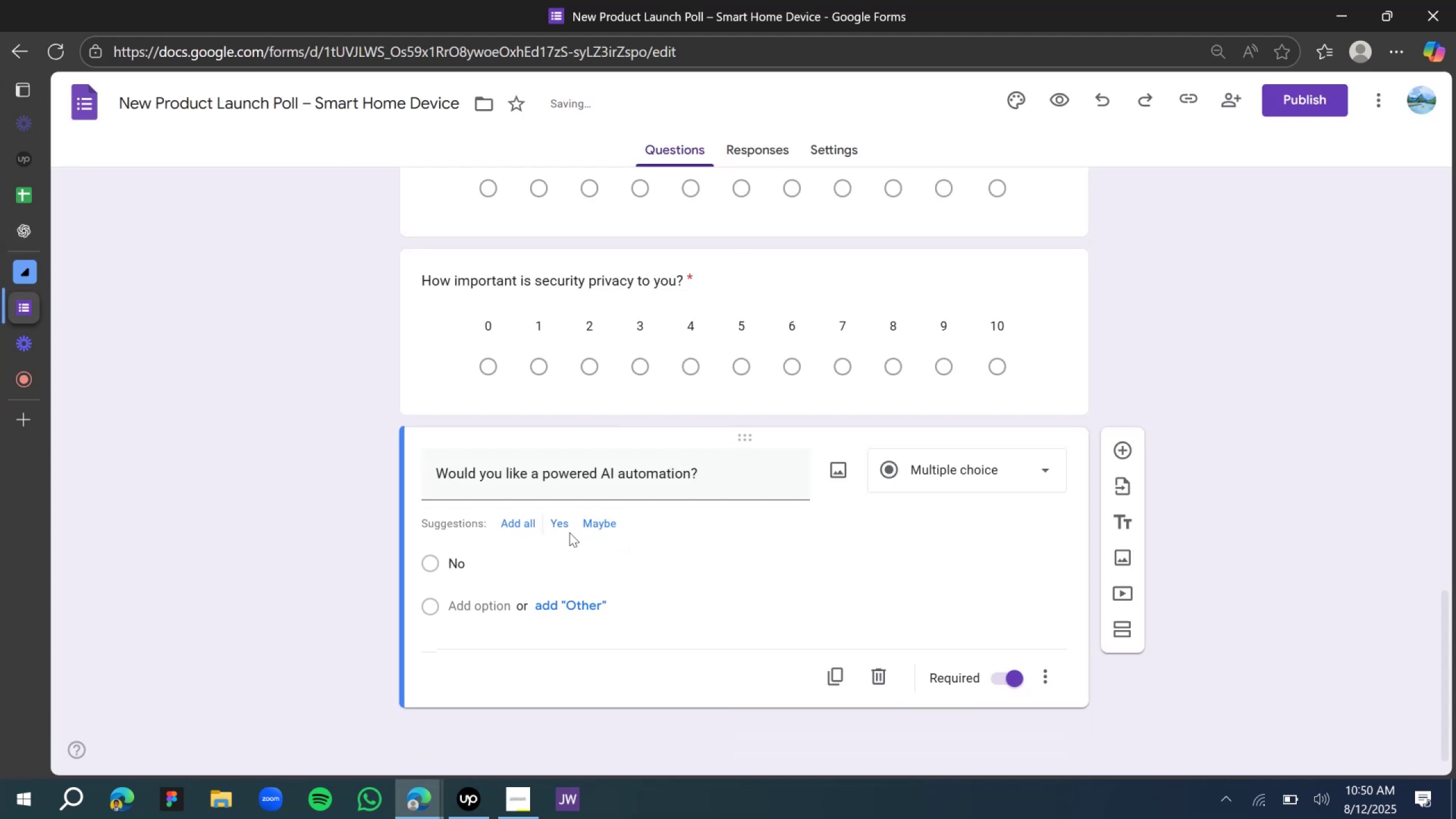 
left_click([556, 523])
 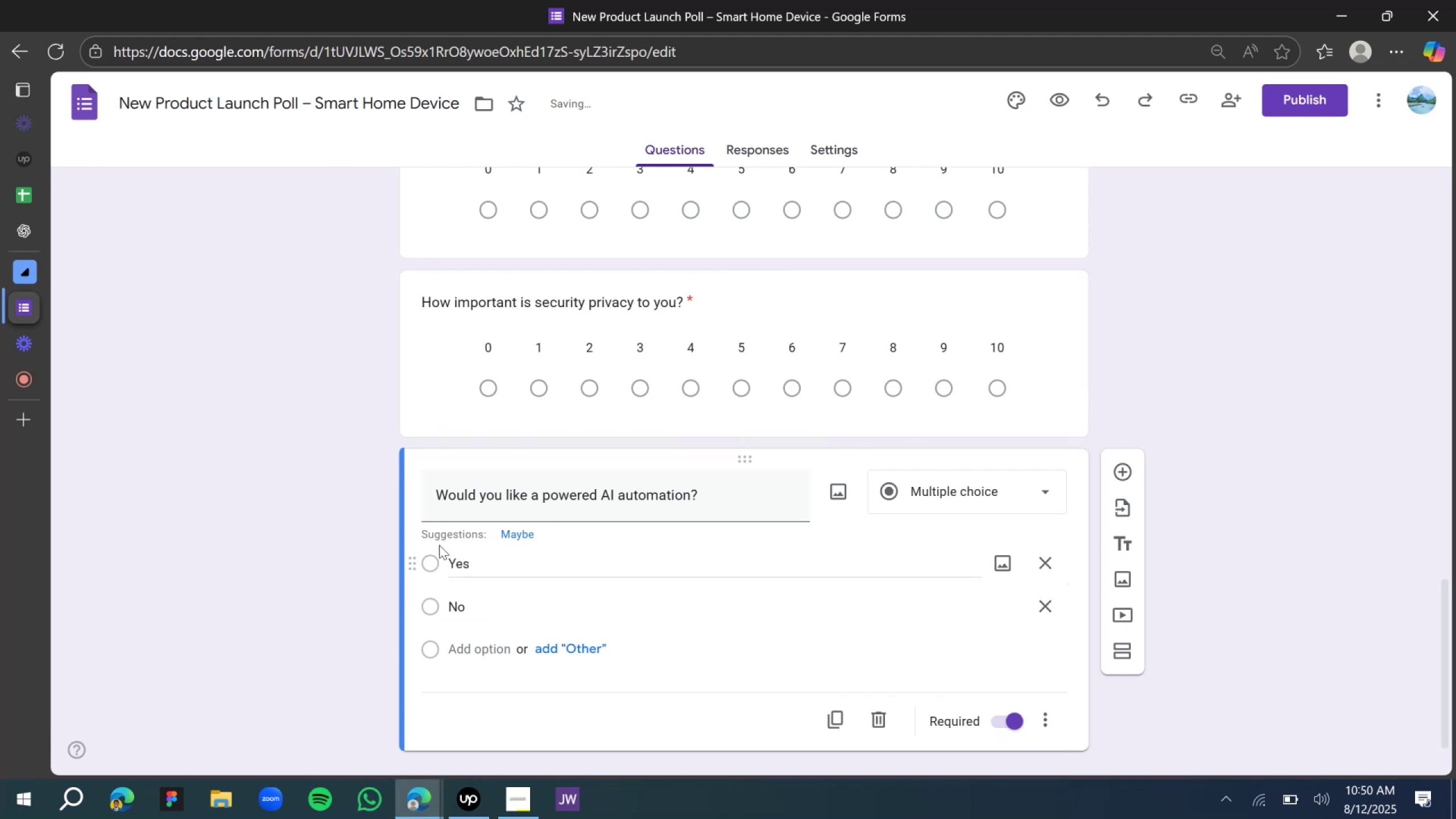 
scroll: coordinate [937, 646], scroll_direction: down, amount: 2.0
 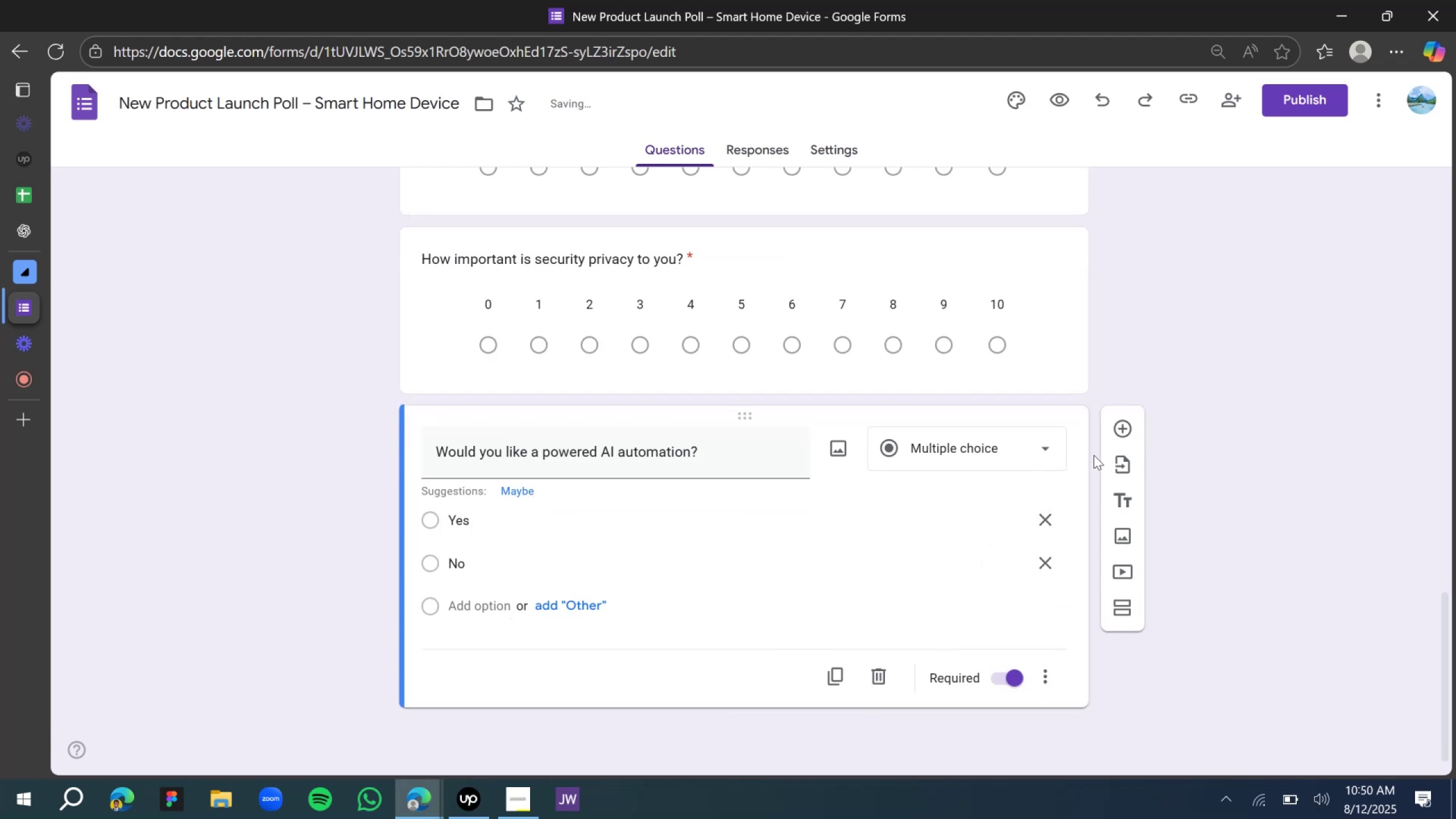 
left_click([1125, 418])
 